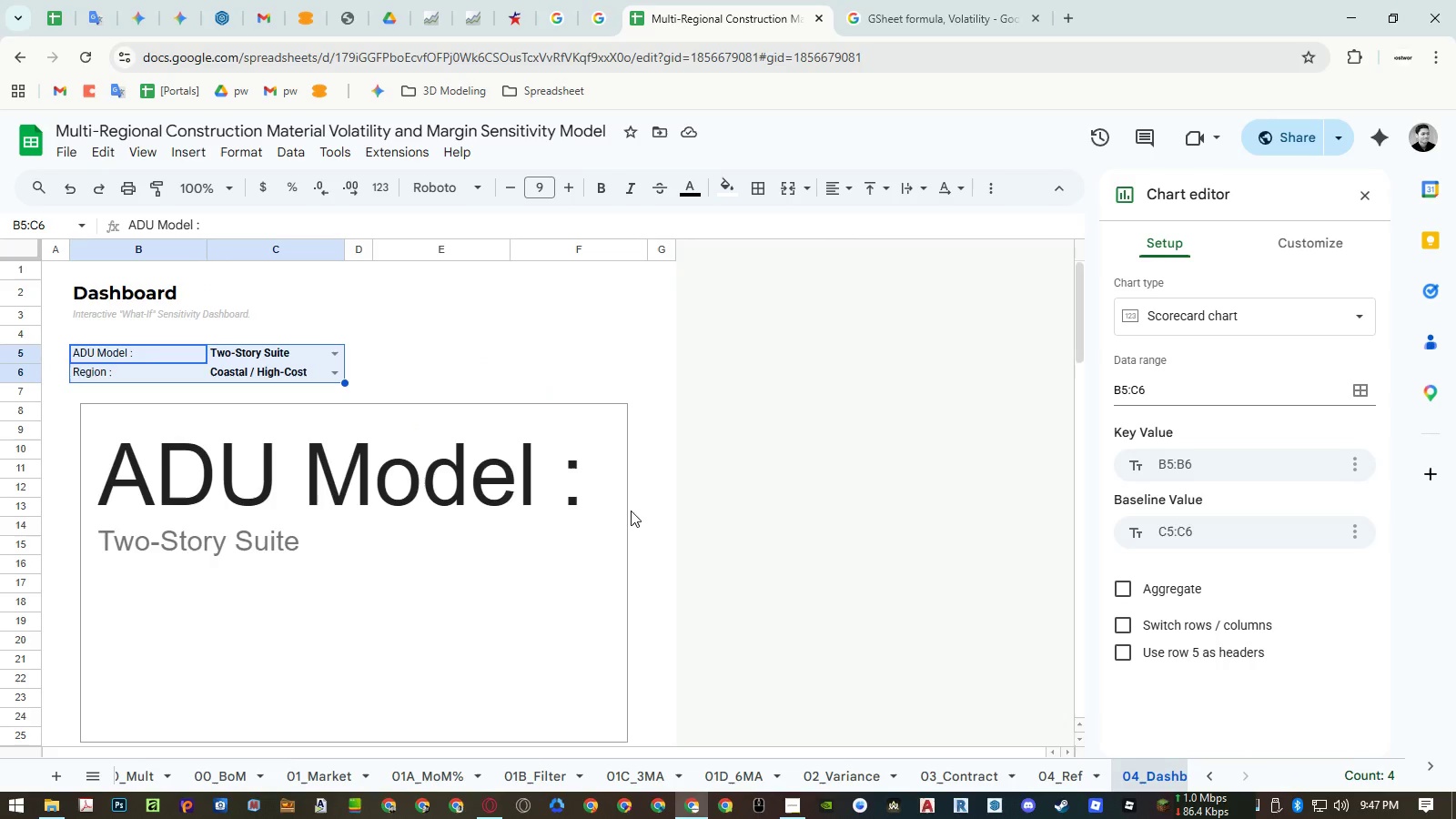 
left_click([481, 468])
 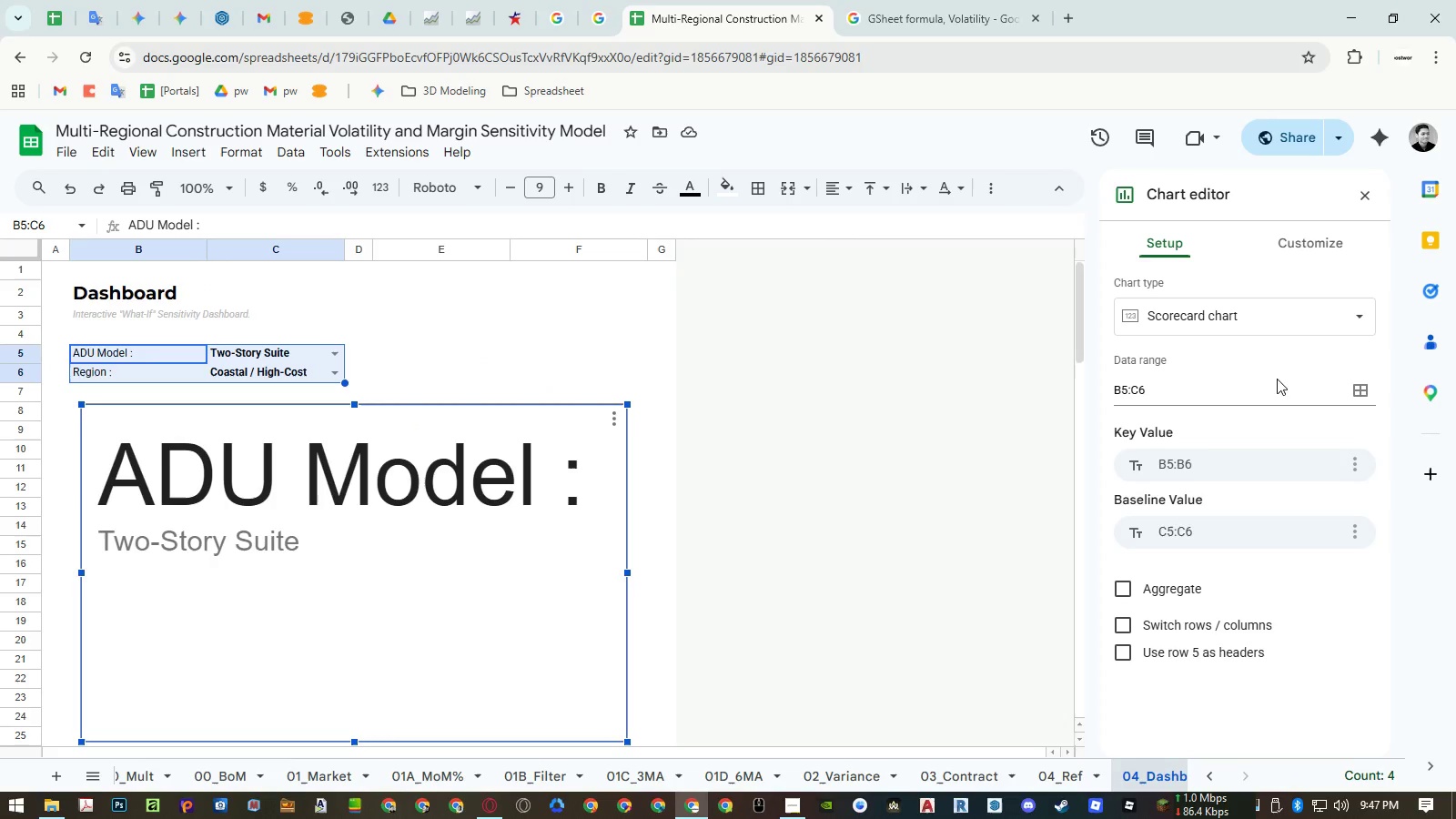 
left_click([1350, 388])
 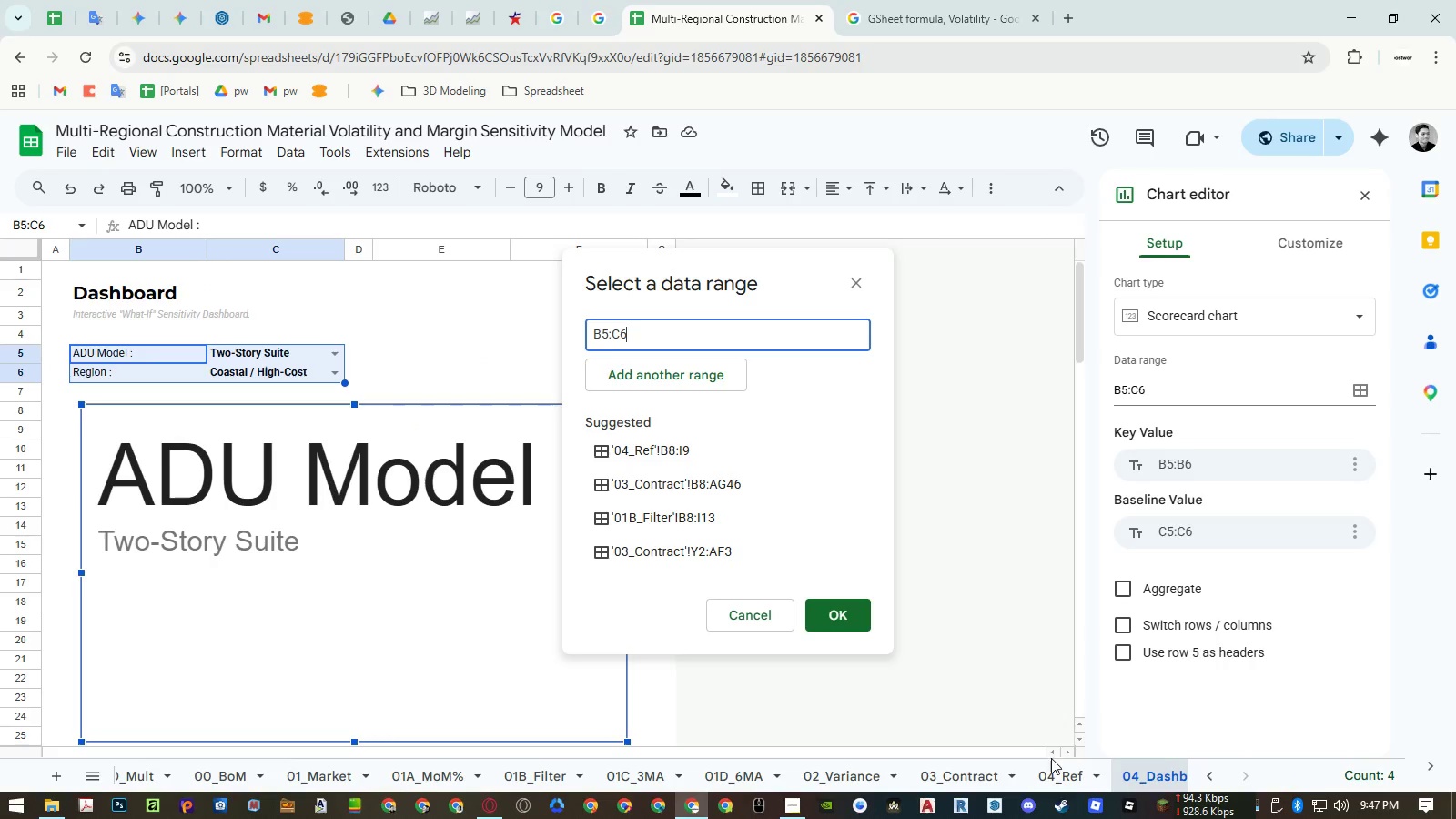 
left_click([1066, 768])
 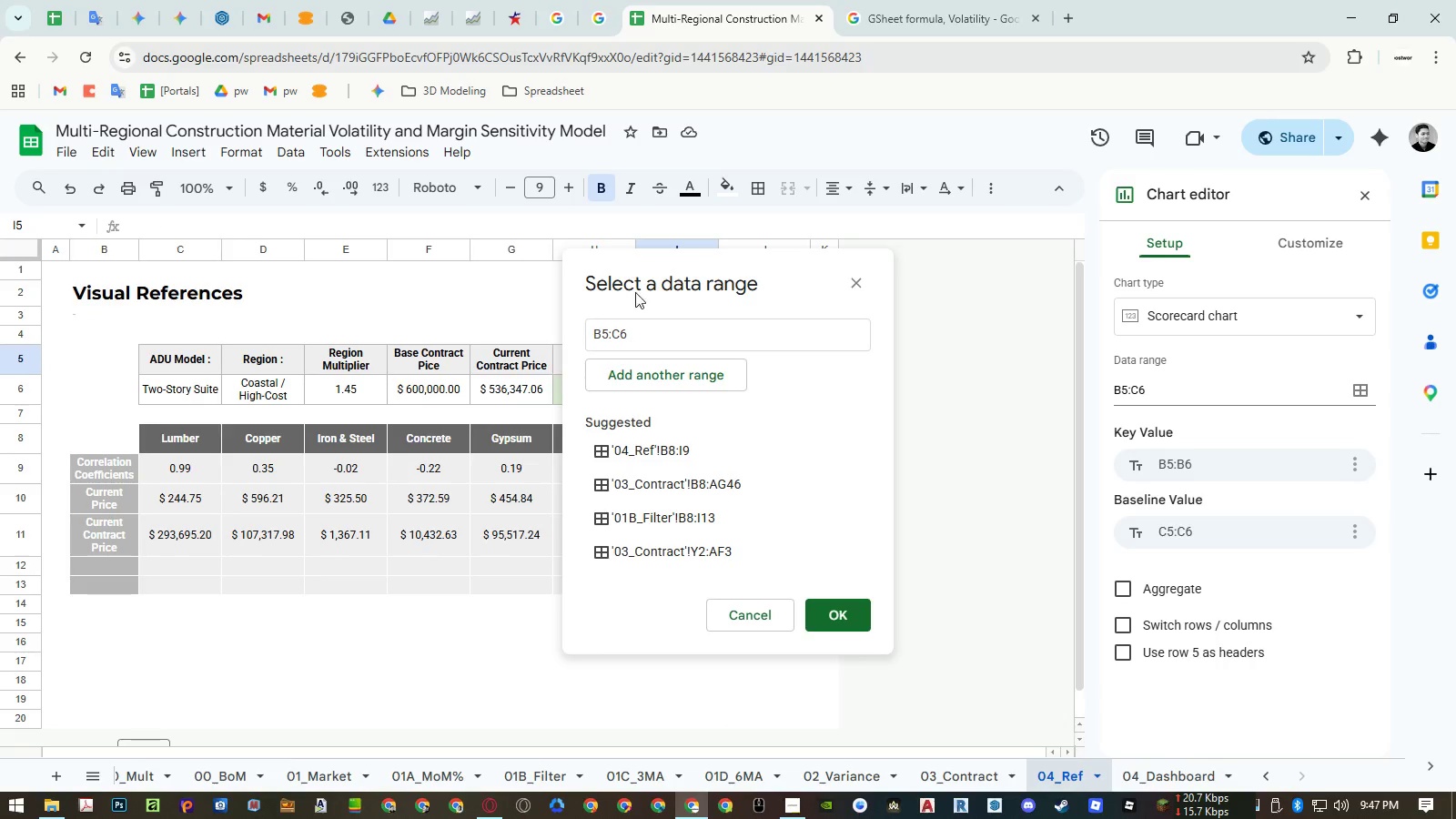 
left_click_drag(start_coordinate=[650, 273], to_coordinate=[813, 285])
 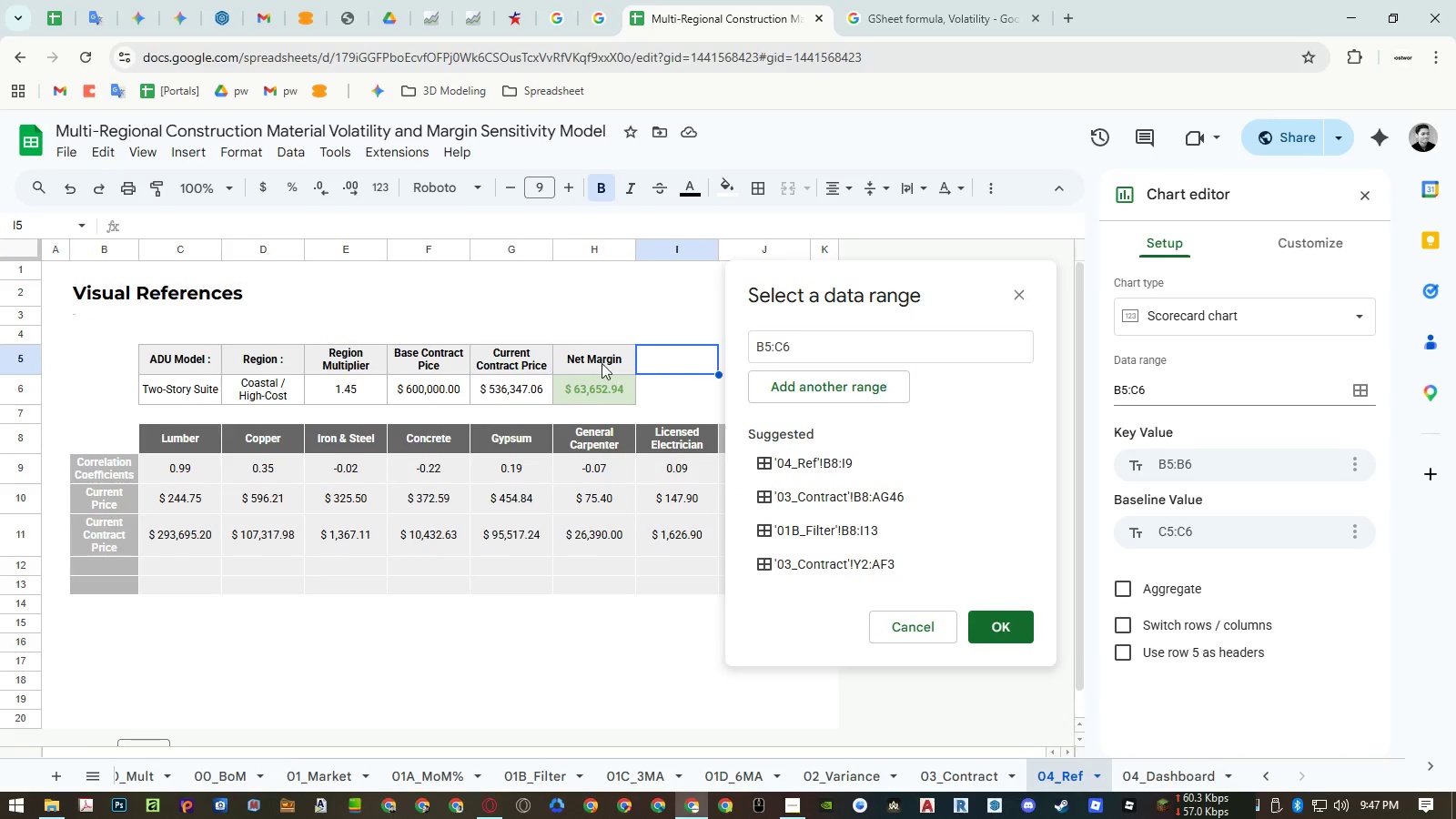 
left_click_drag(start_coordinate=[599, 363], to_coordinate=[596, 390])
 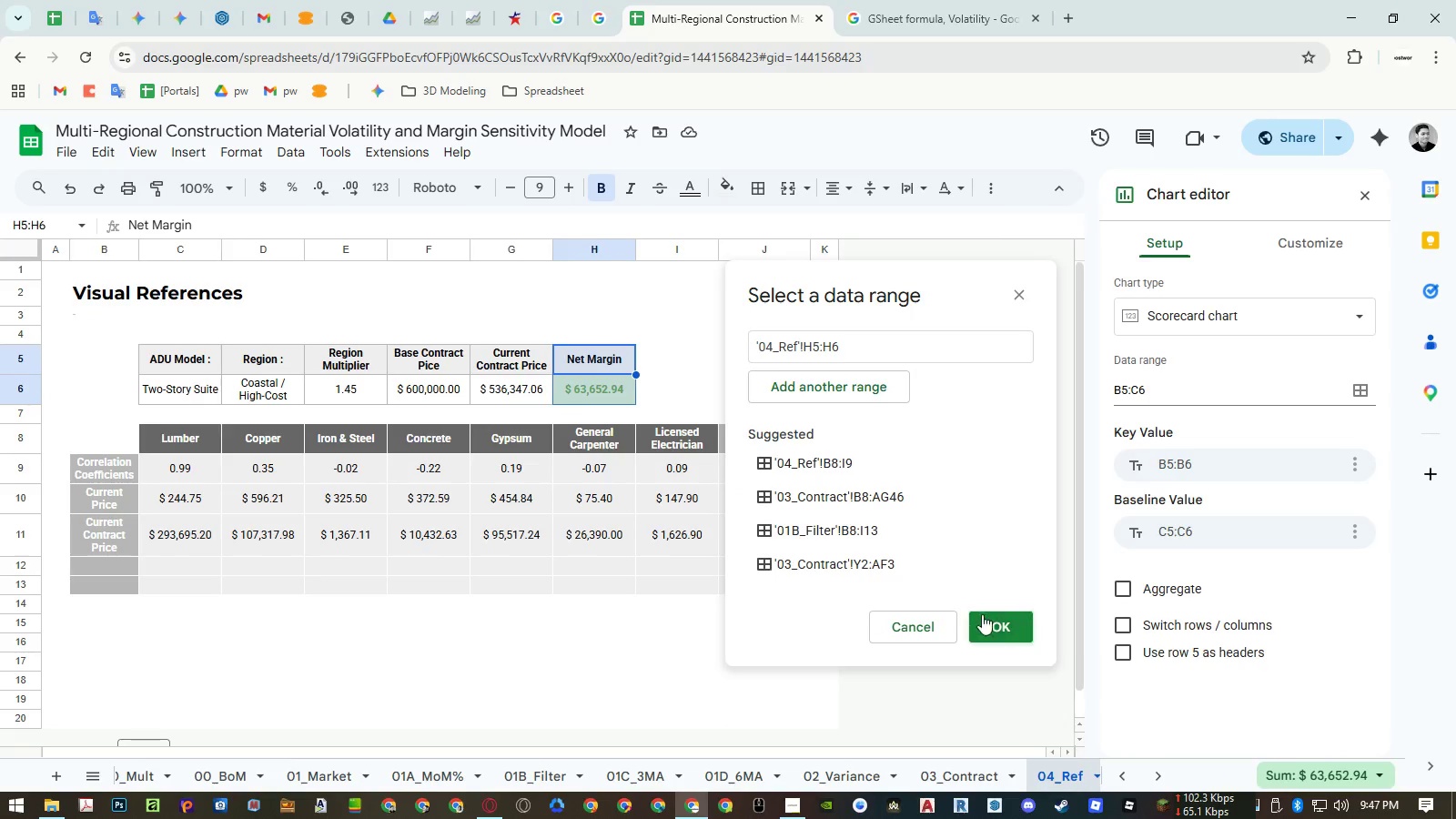 
left_click([996, 626])
 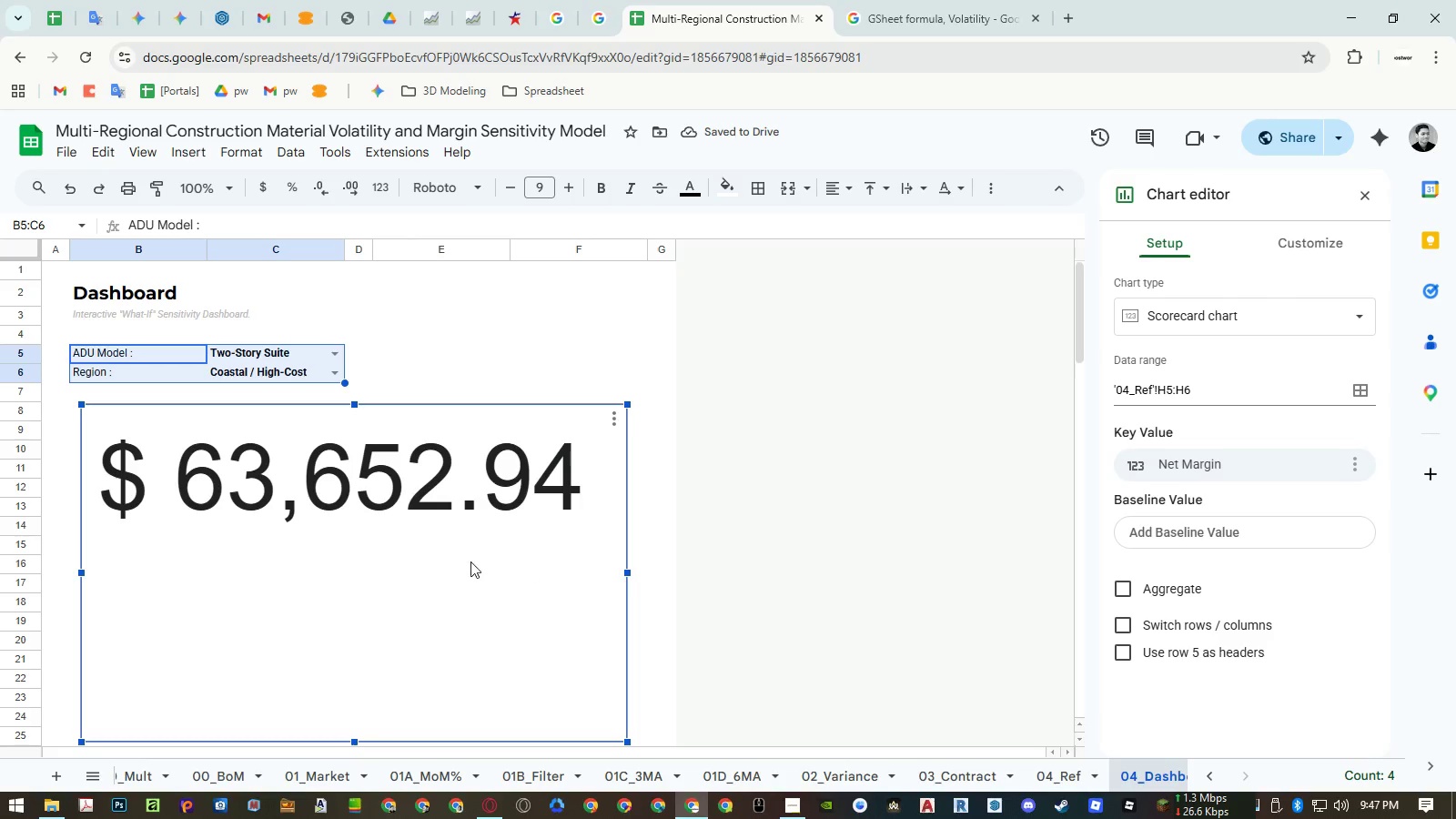 
left_click_drag(start_coordinate=[624, 744], to_coordinate=[274, 578])
 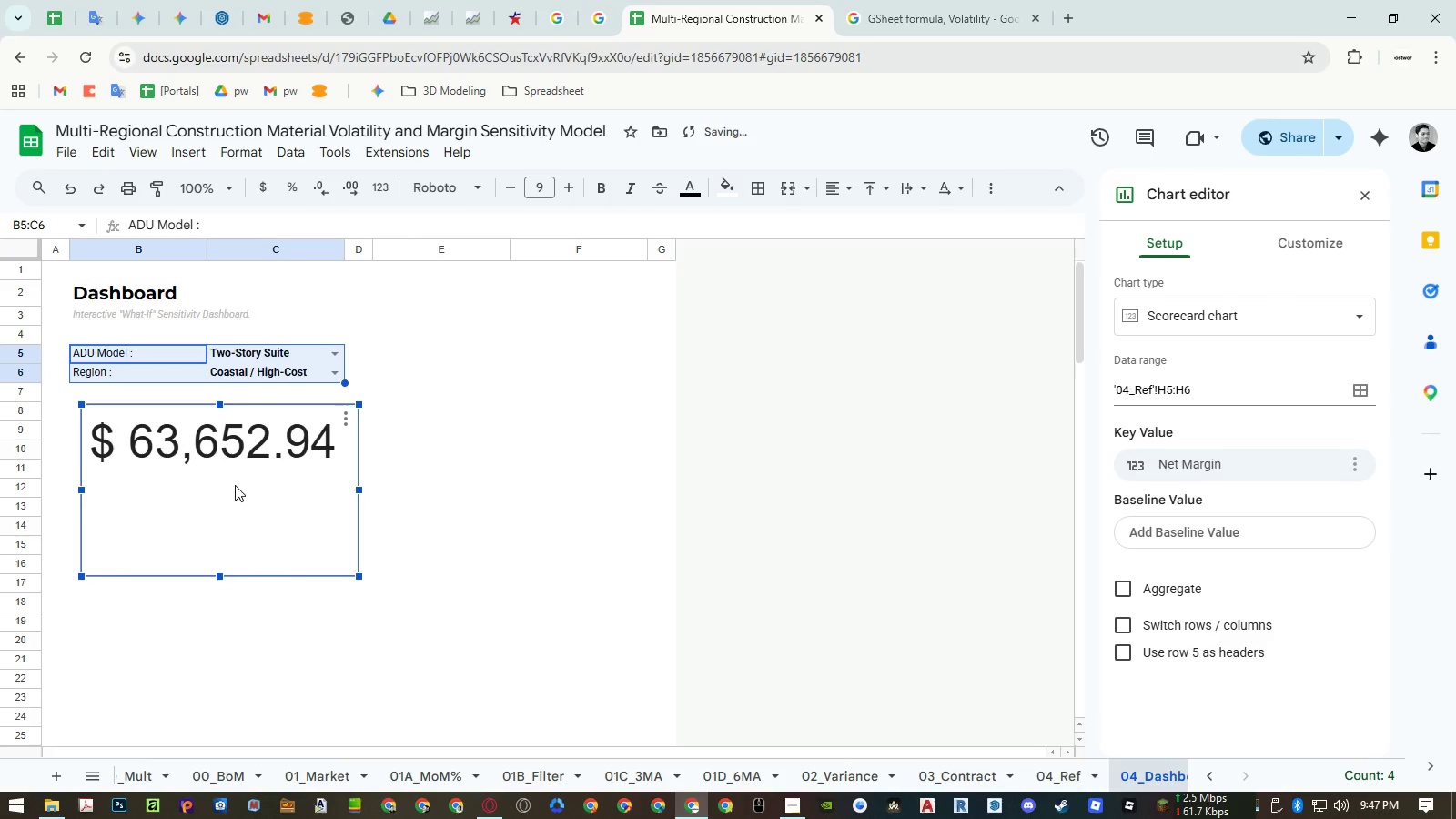 
left_click_drag(start_coordinate=[235, 485], to_coordinate=[222, 482])
 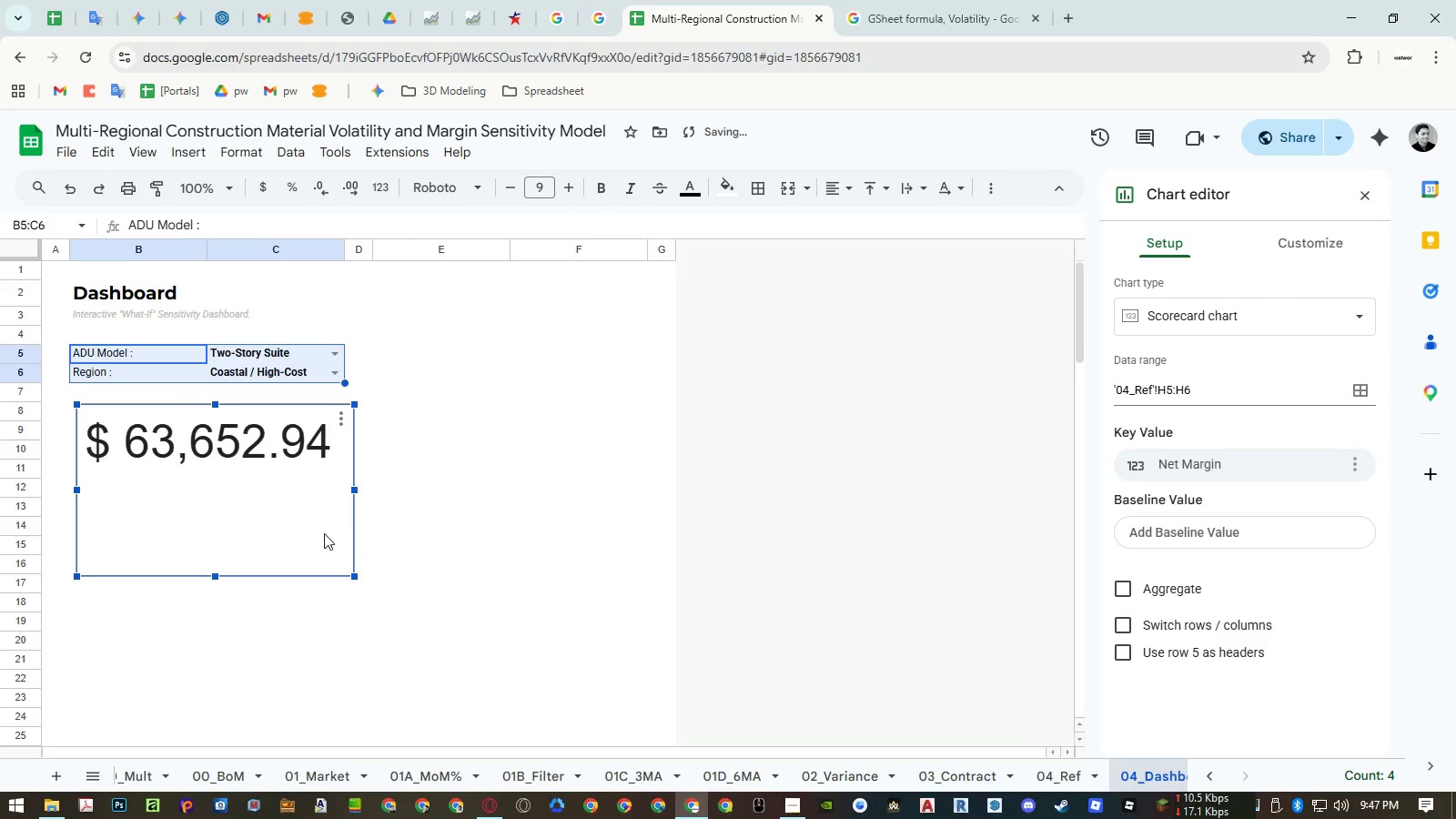 
scroll: coordinate [358, 542], scroll_direction: down, amount: 7.0
 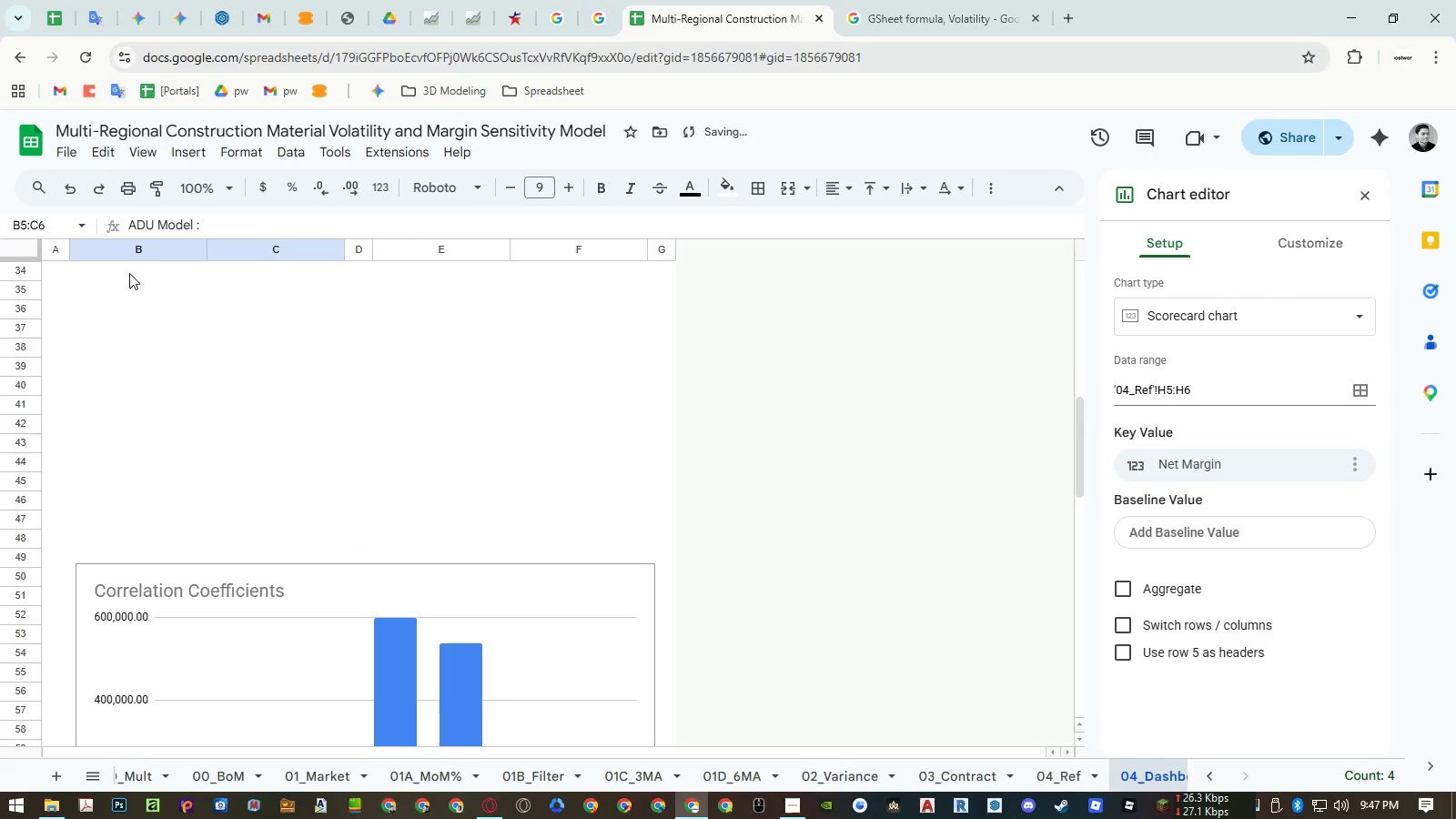 
left_click([123, 251])
 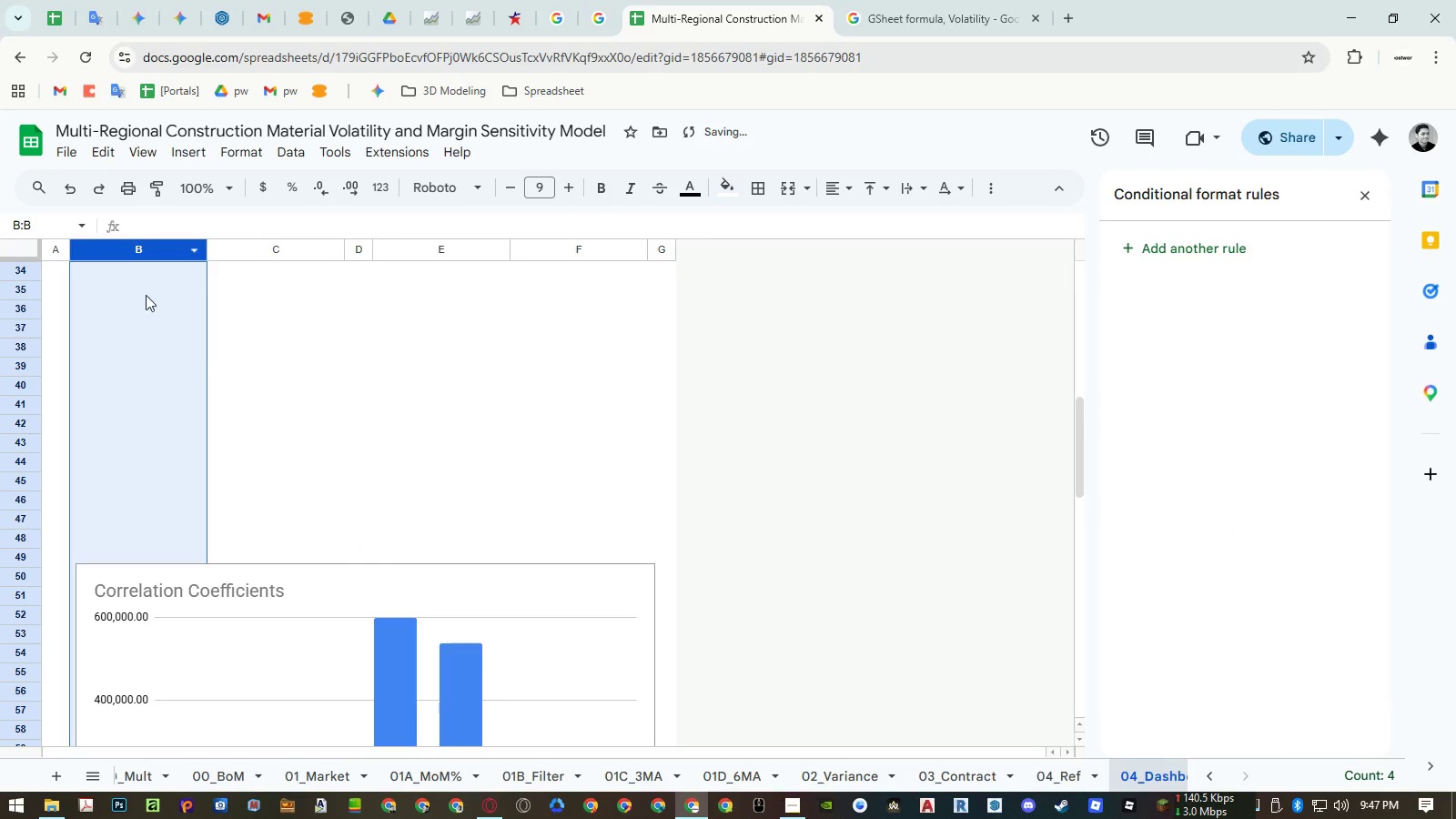 
left_click([251, 373])
 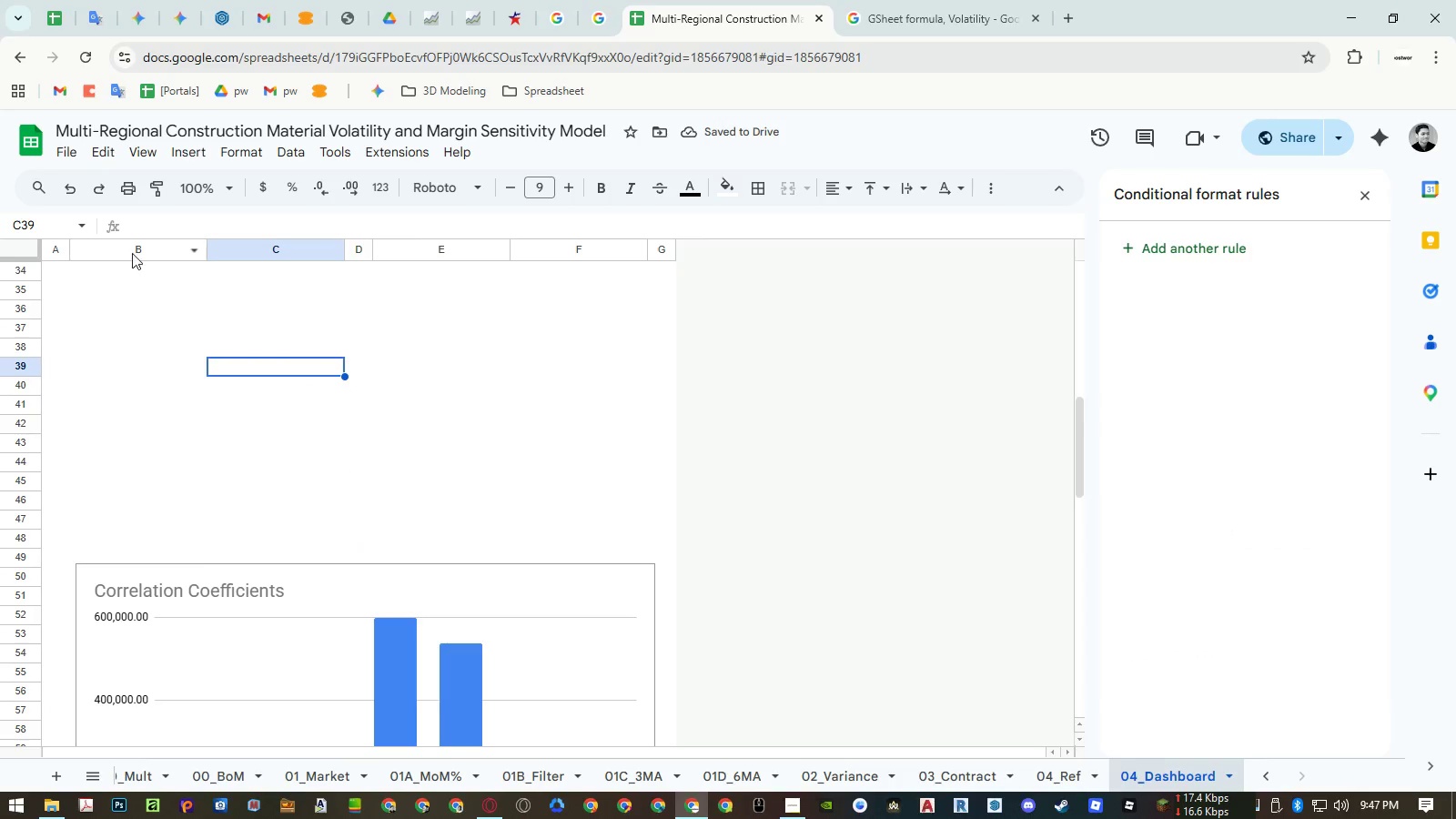 
left_click_drag(start_coordinate=[131, 251], to_coordinate=[566, 251])
 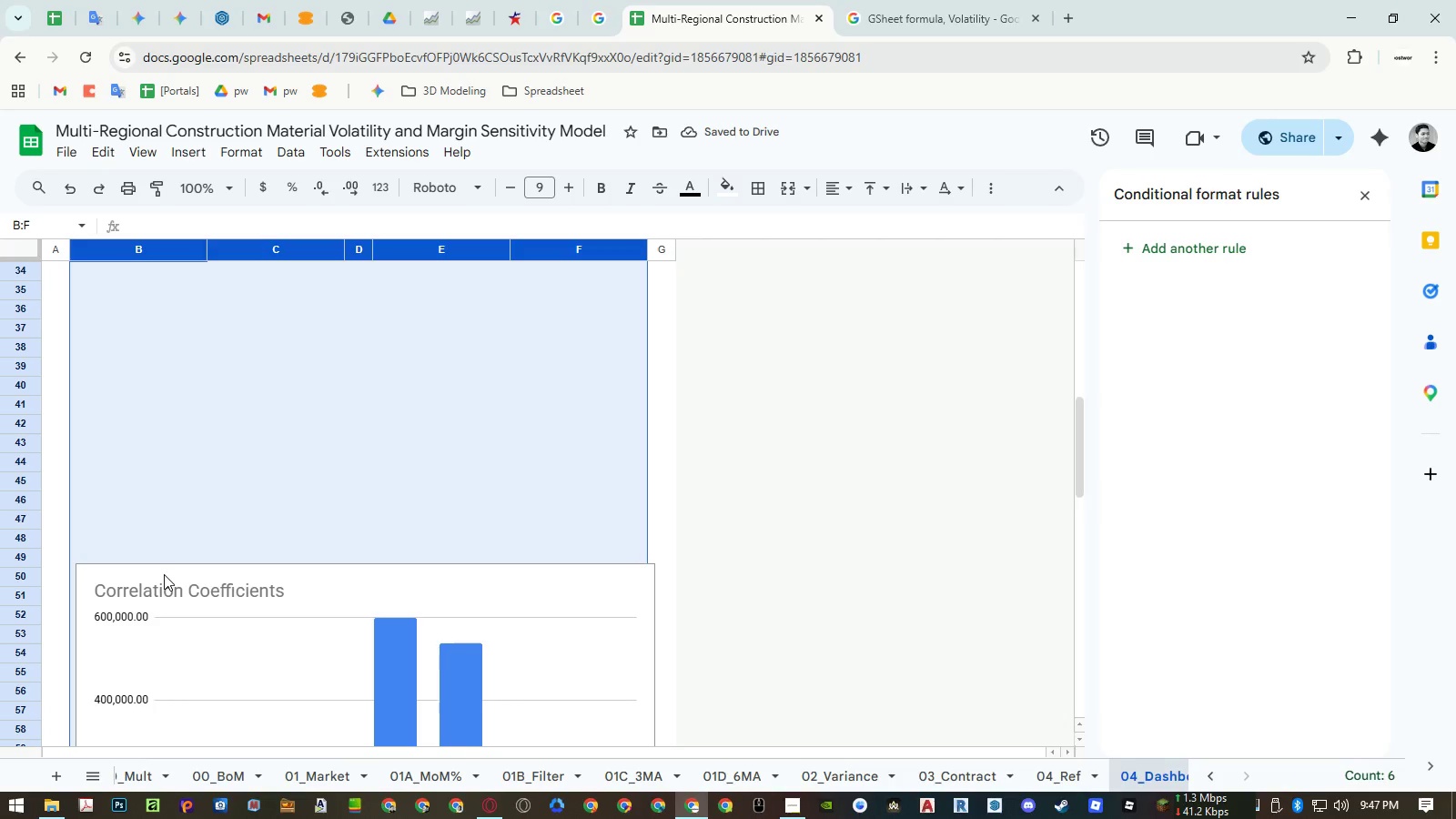 
left_click([164, 574])
 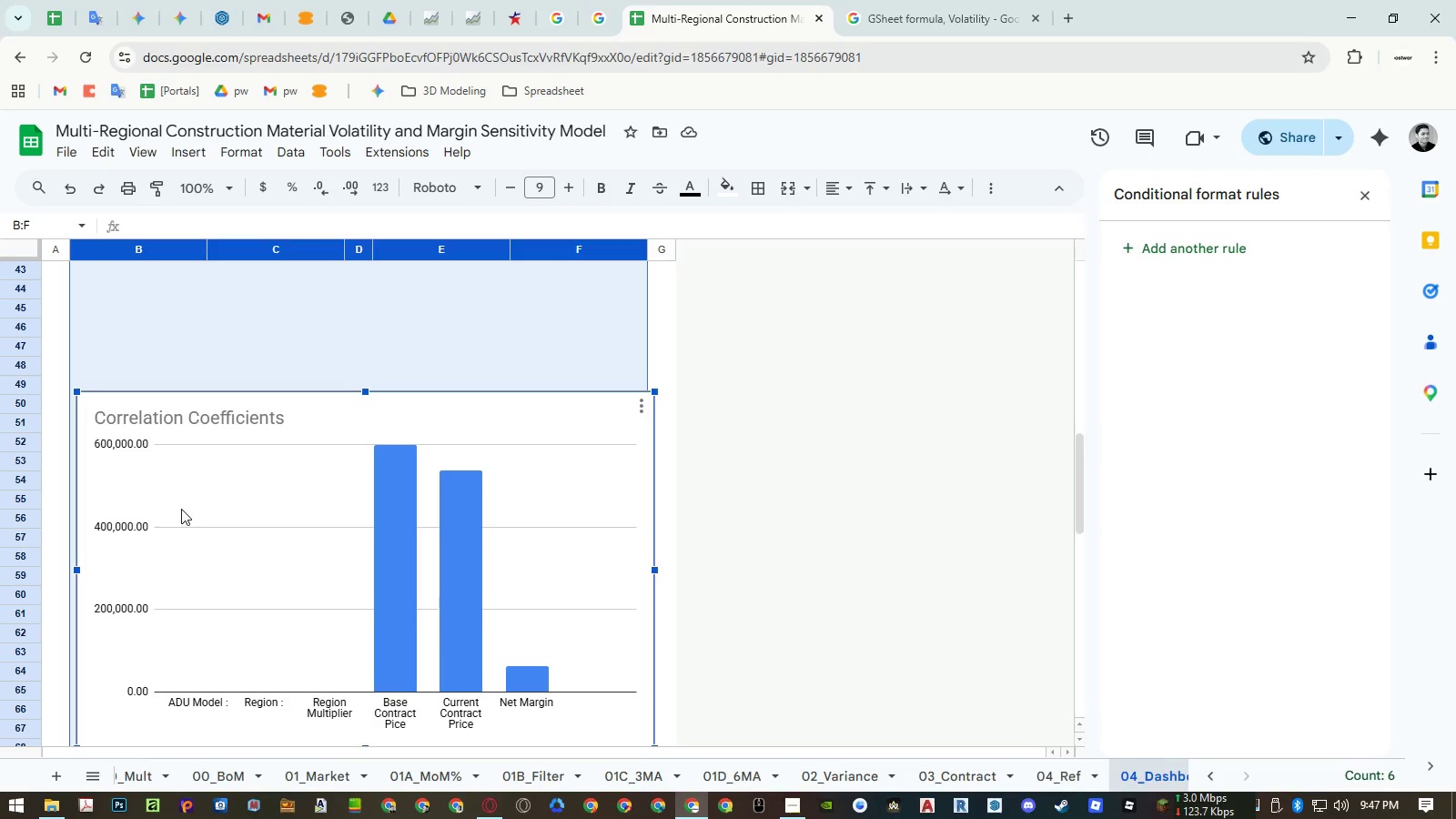 
scroll: coordinate [187, 506], scroll_direction: up, amount: 1.0
 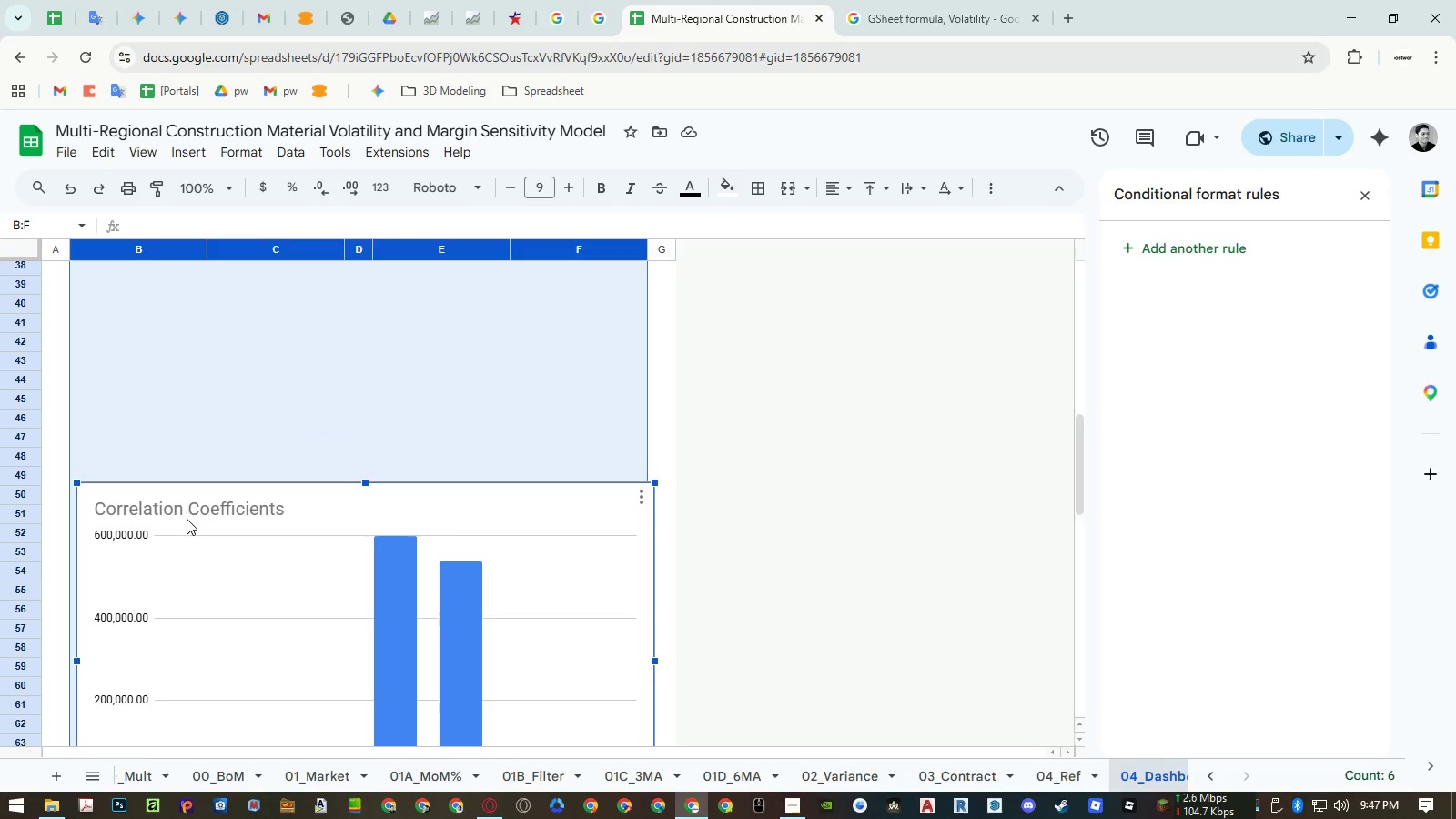 
left_click_drag(start_coordinate=[187, 523], to_coordinate=[181, 463])
 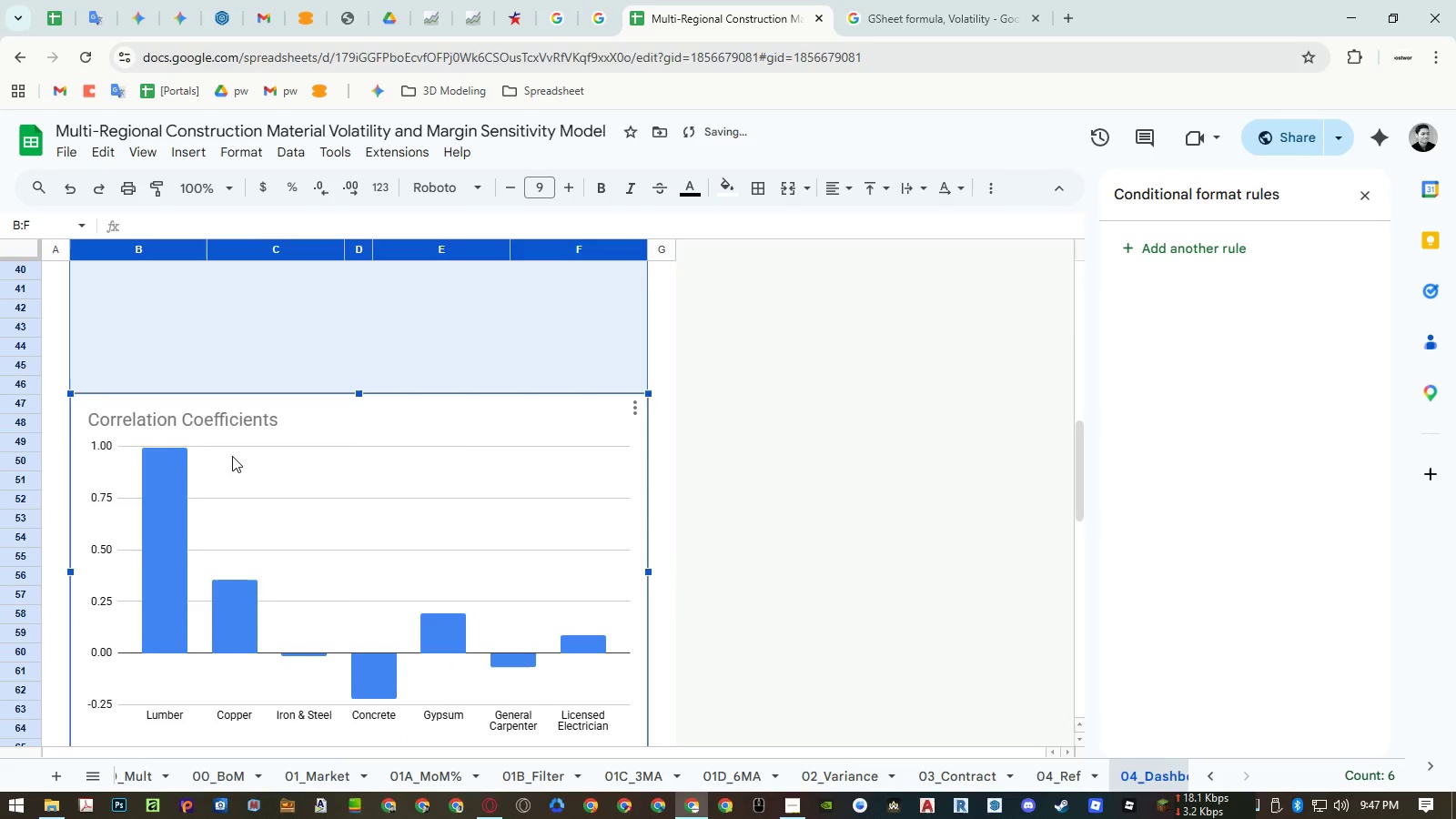 
scroll: coordinate [232, 455], scroll_direction: up, amount: 8.0
 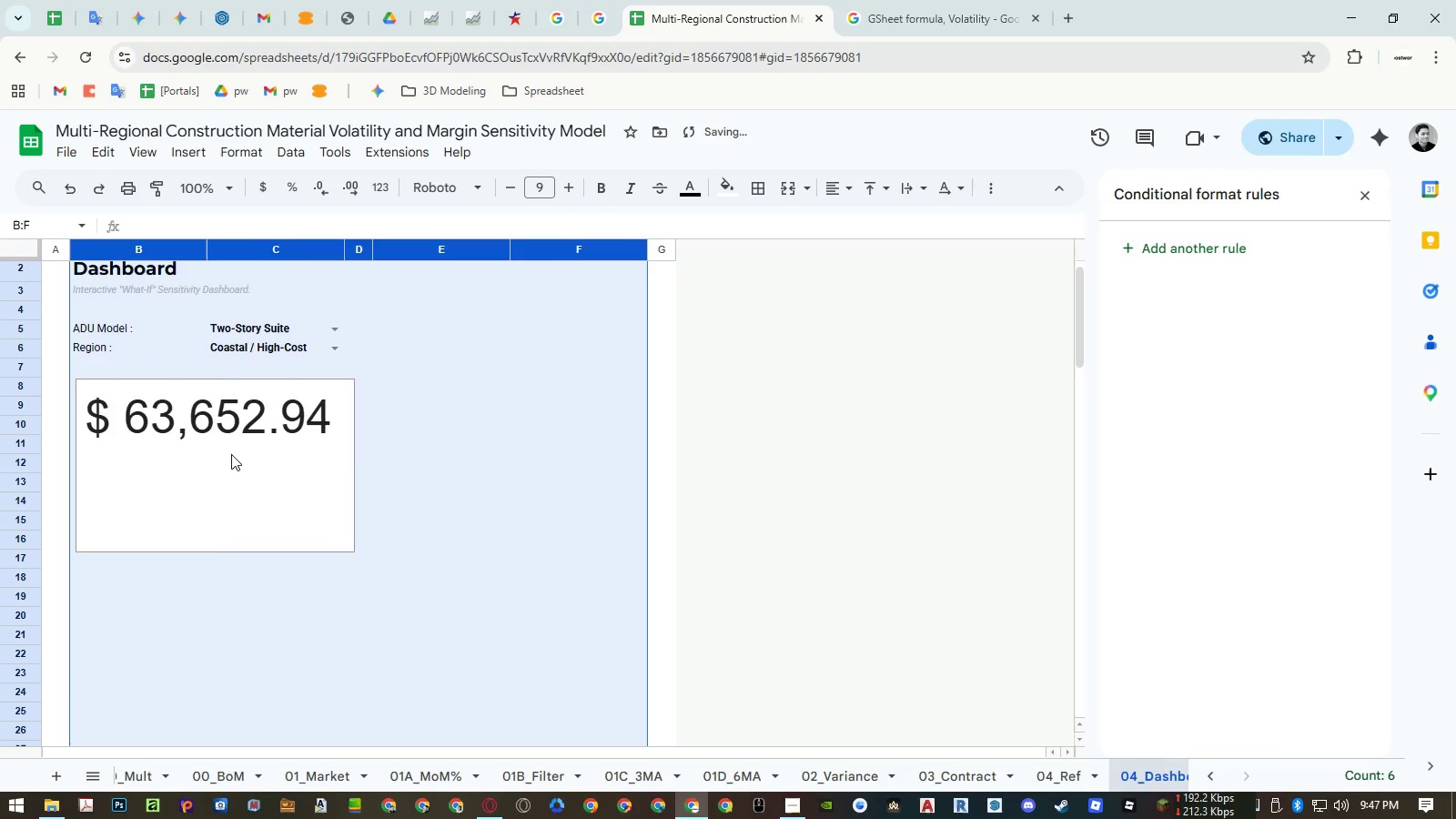 
left_click([231, 454])
 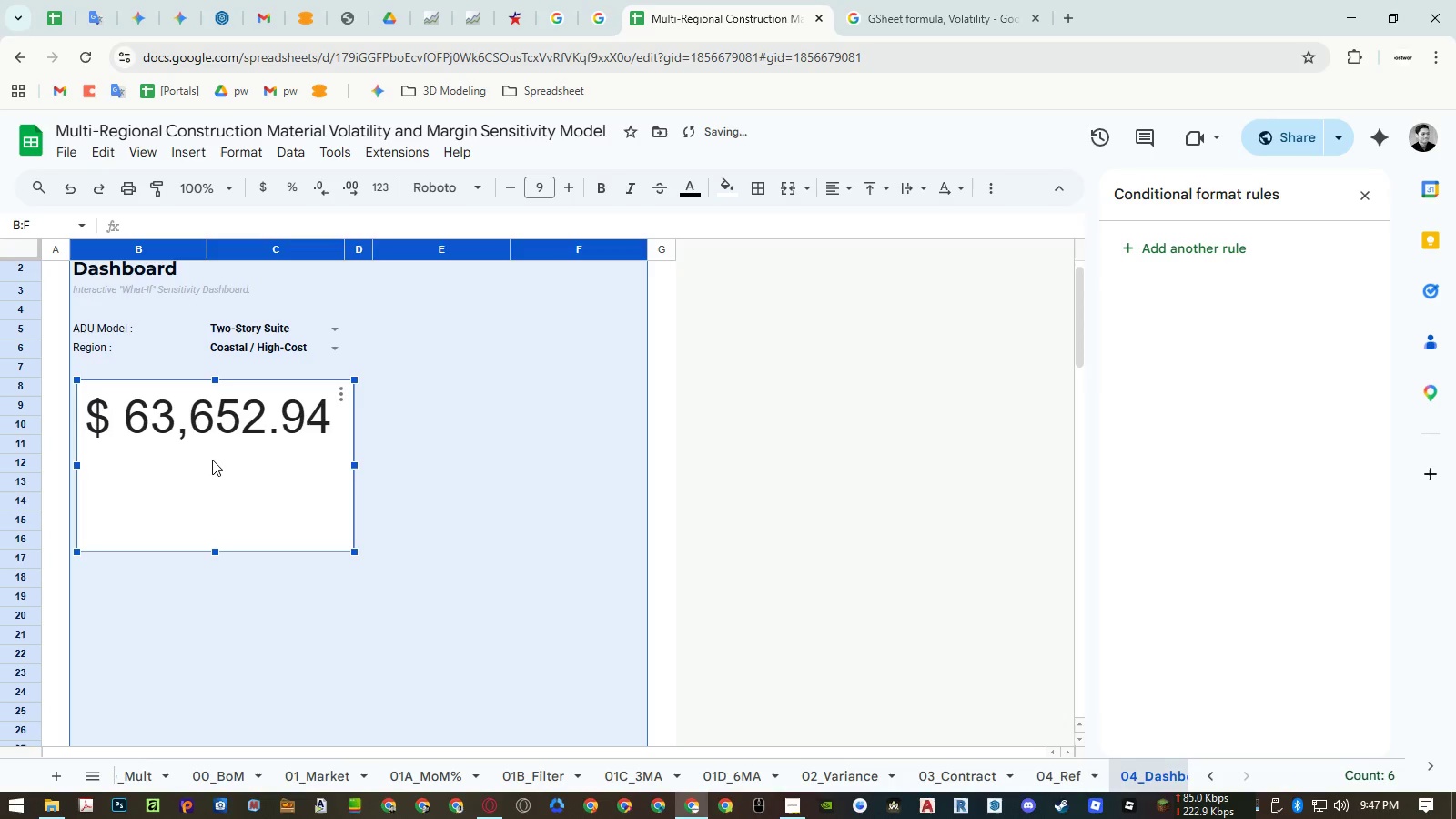 
left_click_drag(start_coordinate=[212, 460], to_coordinate=[203, 461])
 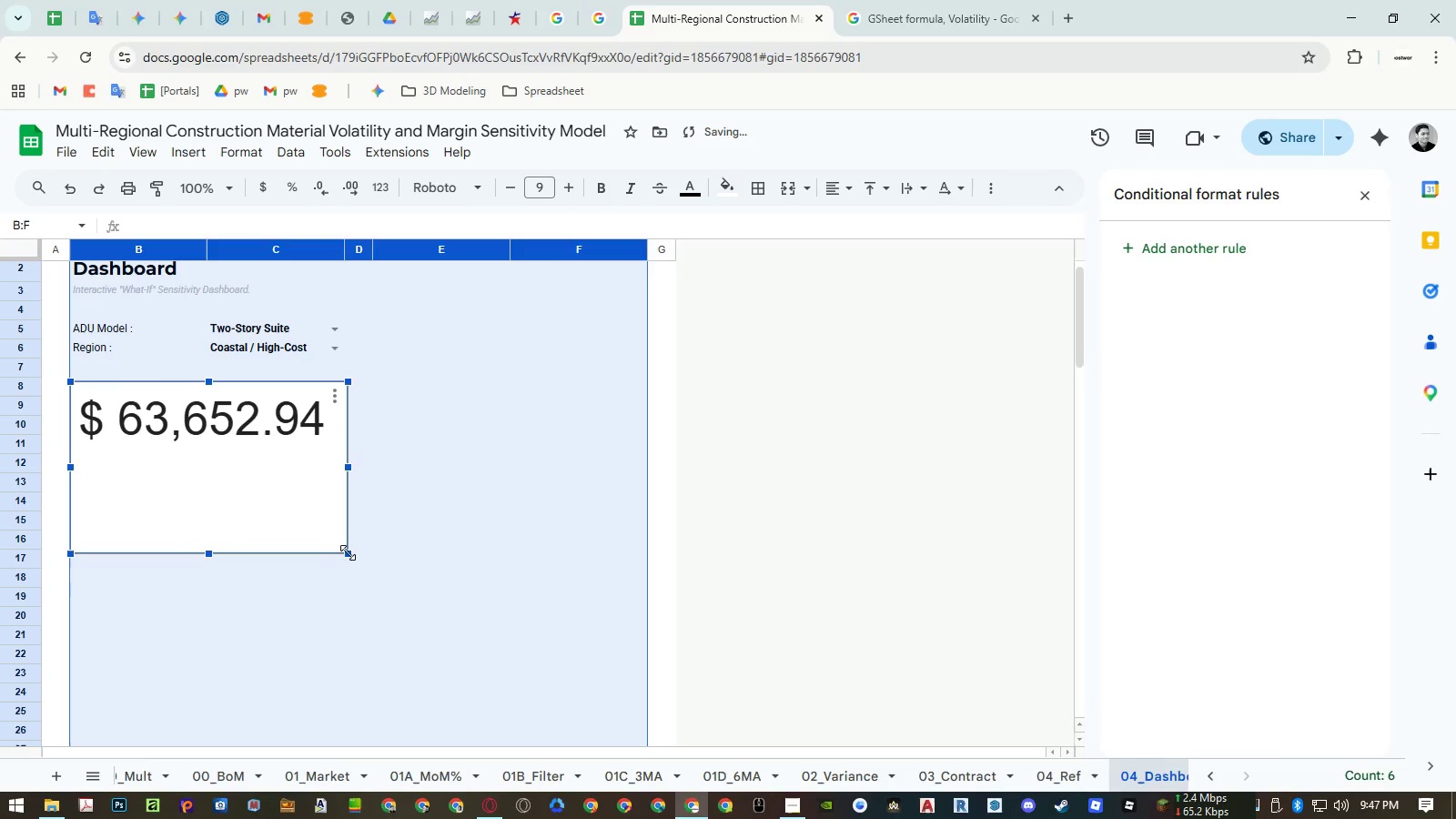 
left_click_drag(start_coordinate=[347, 551], to_coordinate=[359, 560])
 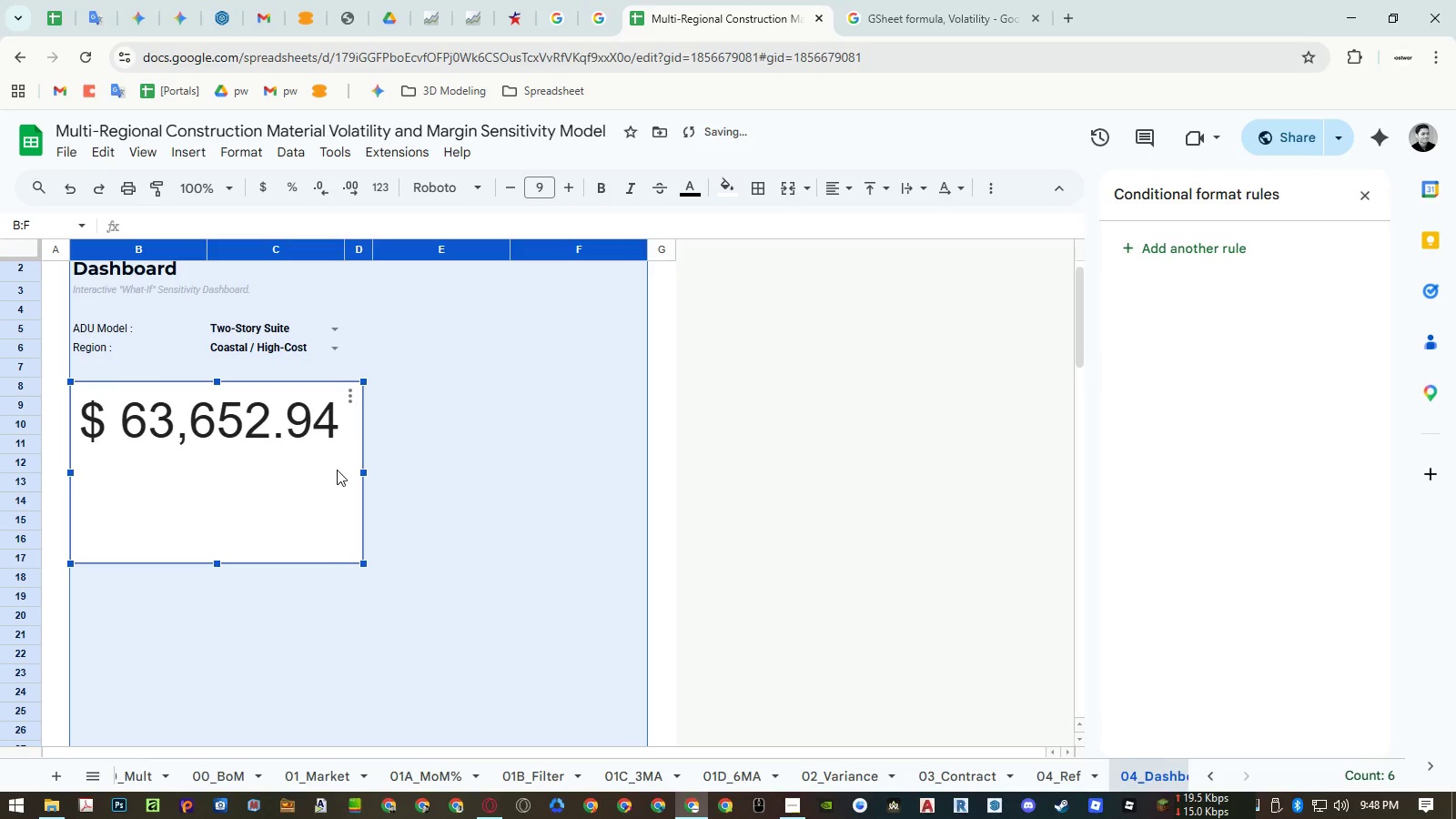 
left_click([297, 293])
 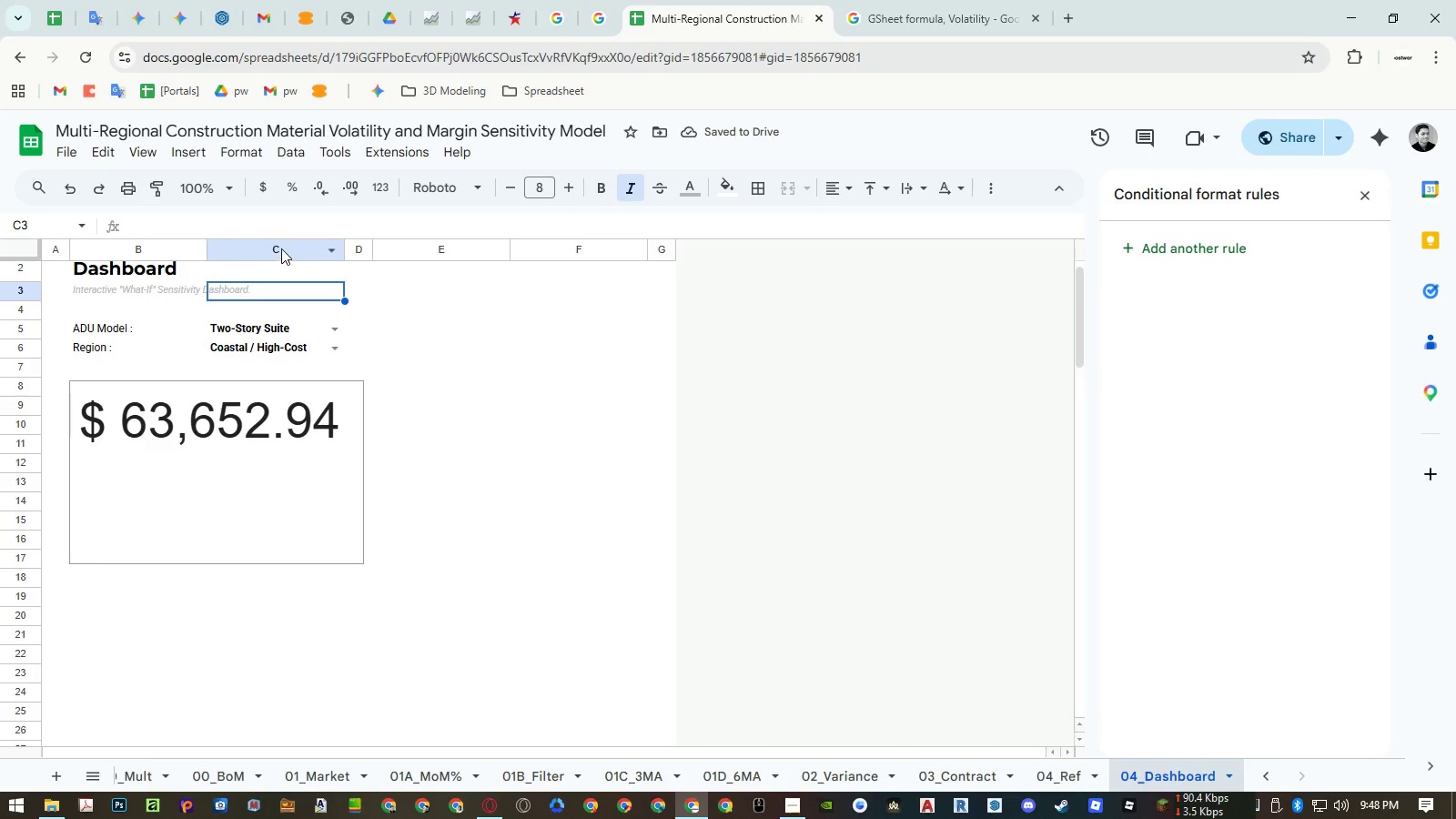 
left_click_drag(start_coordinate=[281, 248], to_coordinate=[128, 250])
 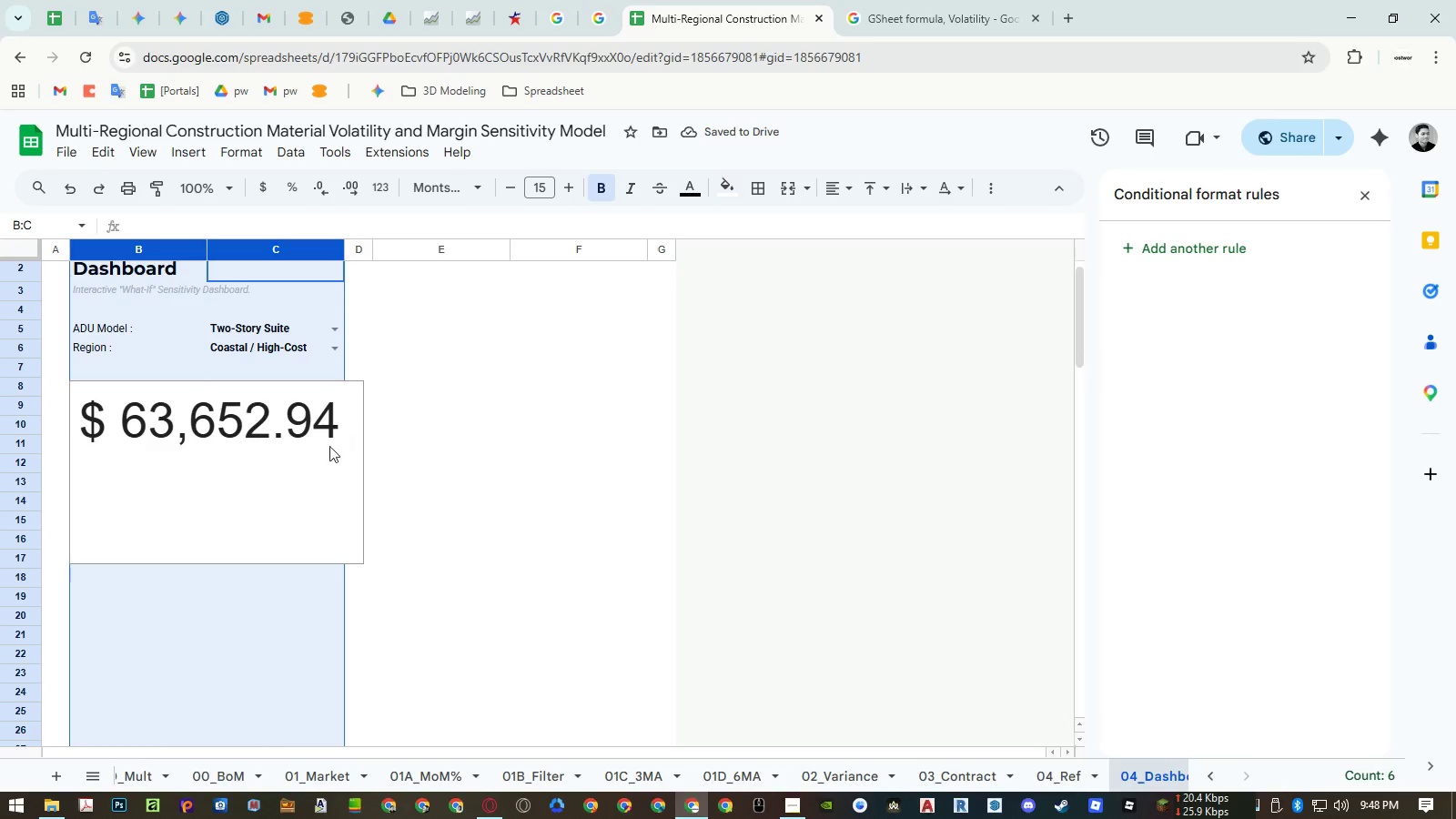 
left_click([323, 450])
 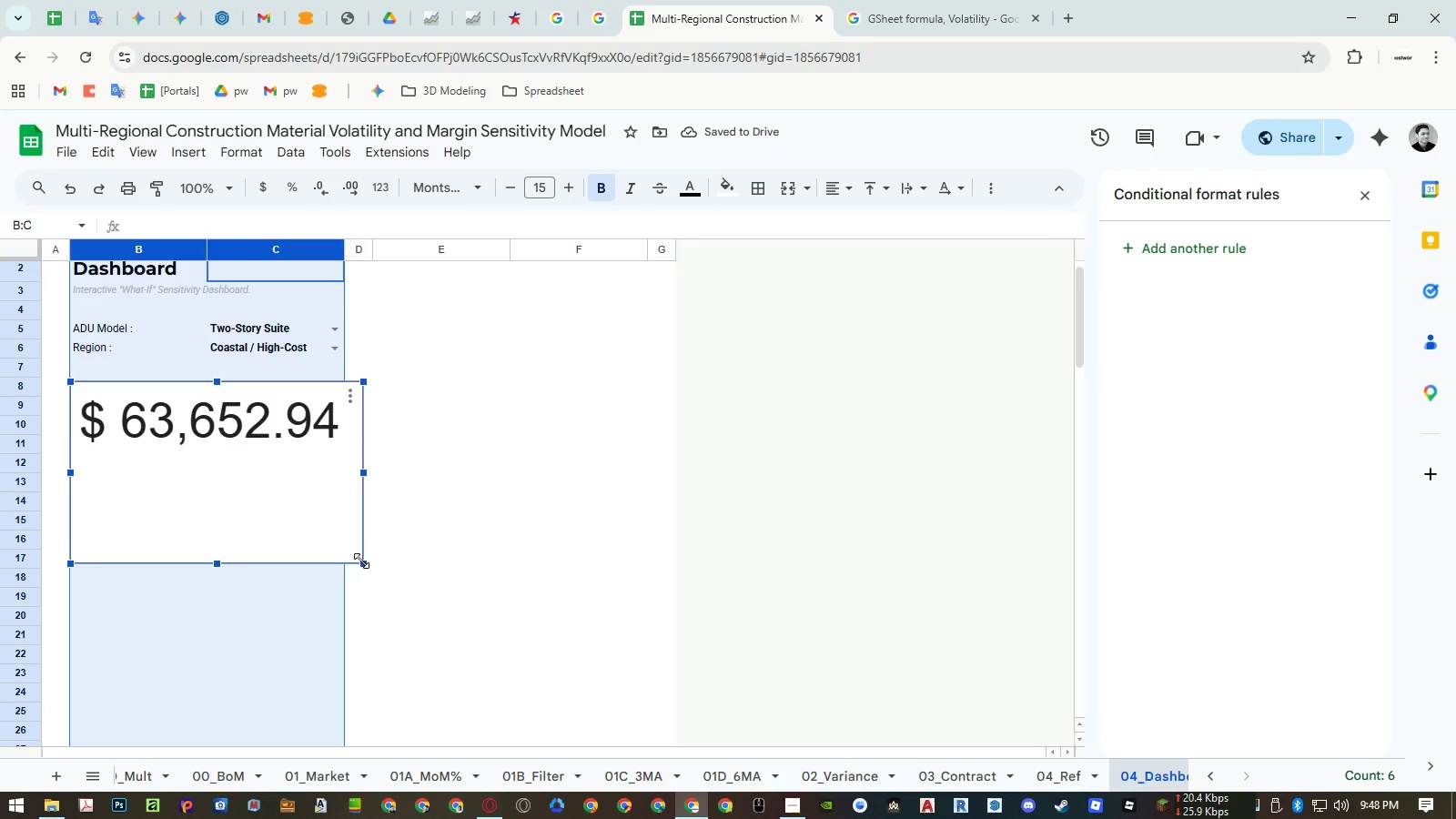 
left_click_drag(start_coordinate=[361, 561], to_coordinate=[341, 548])
 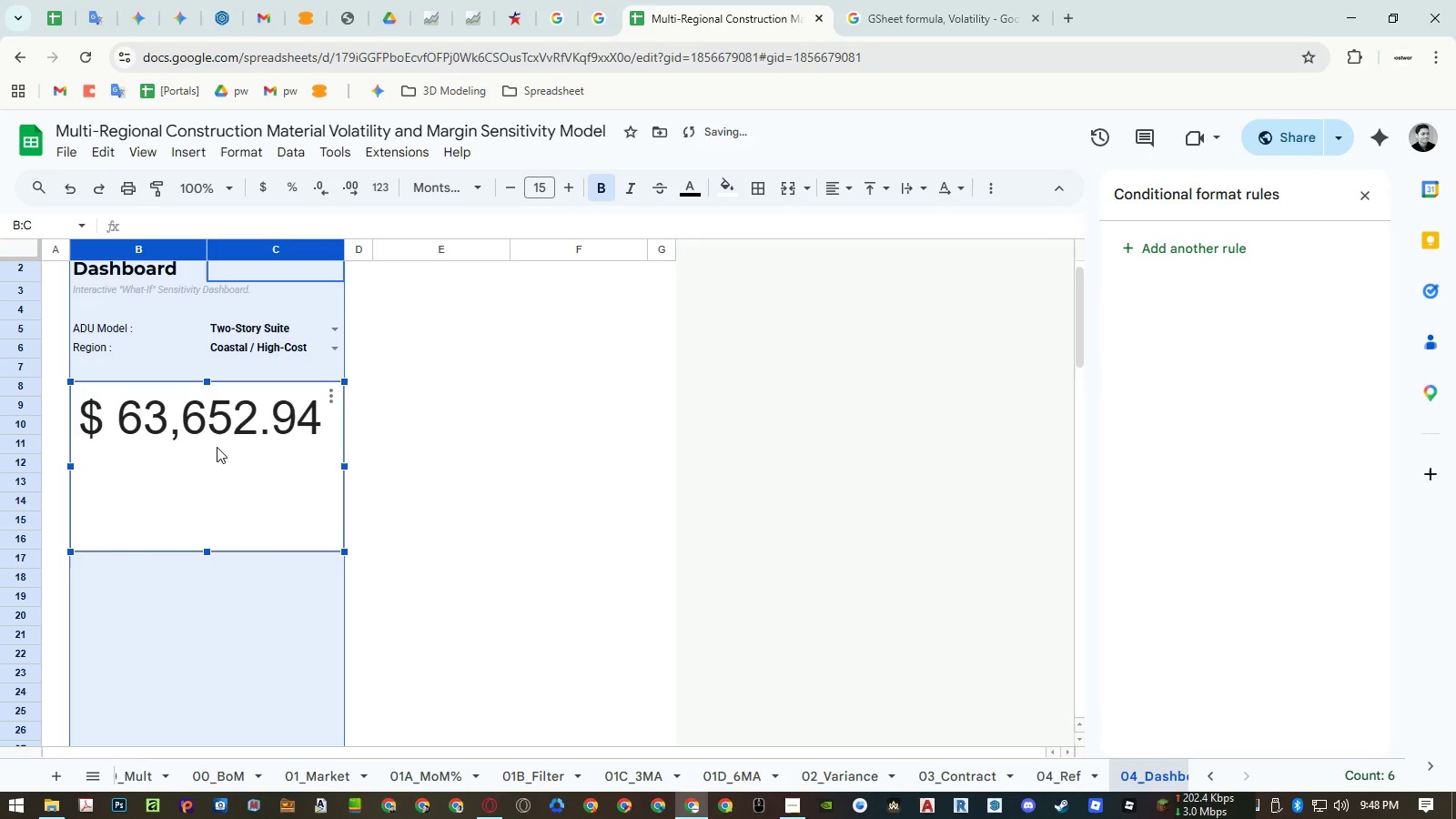 
double_click([152, 469])
 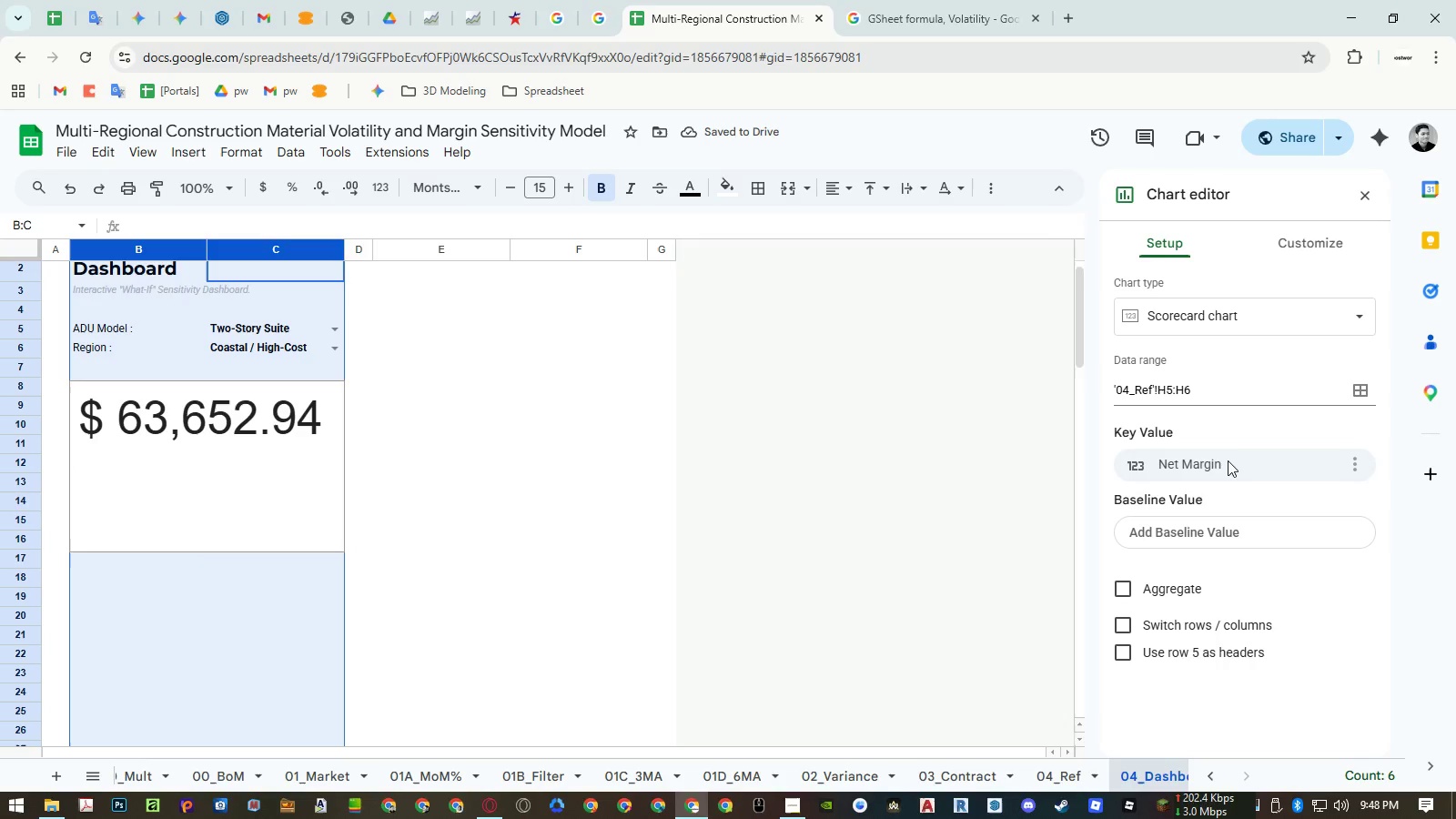 
left_click([1228, 460])
 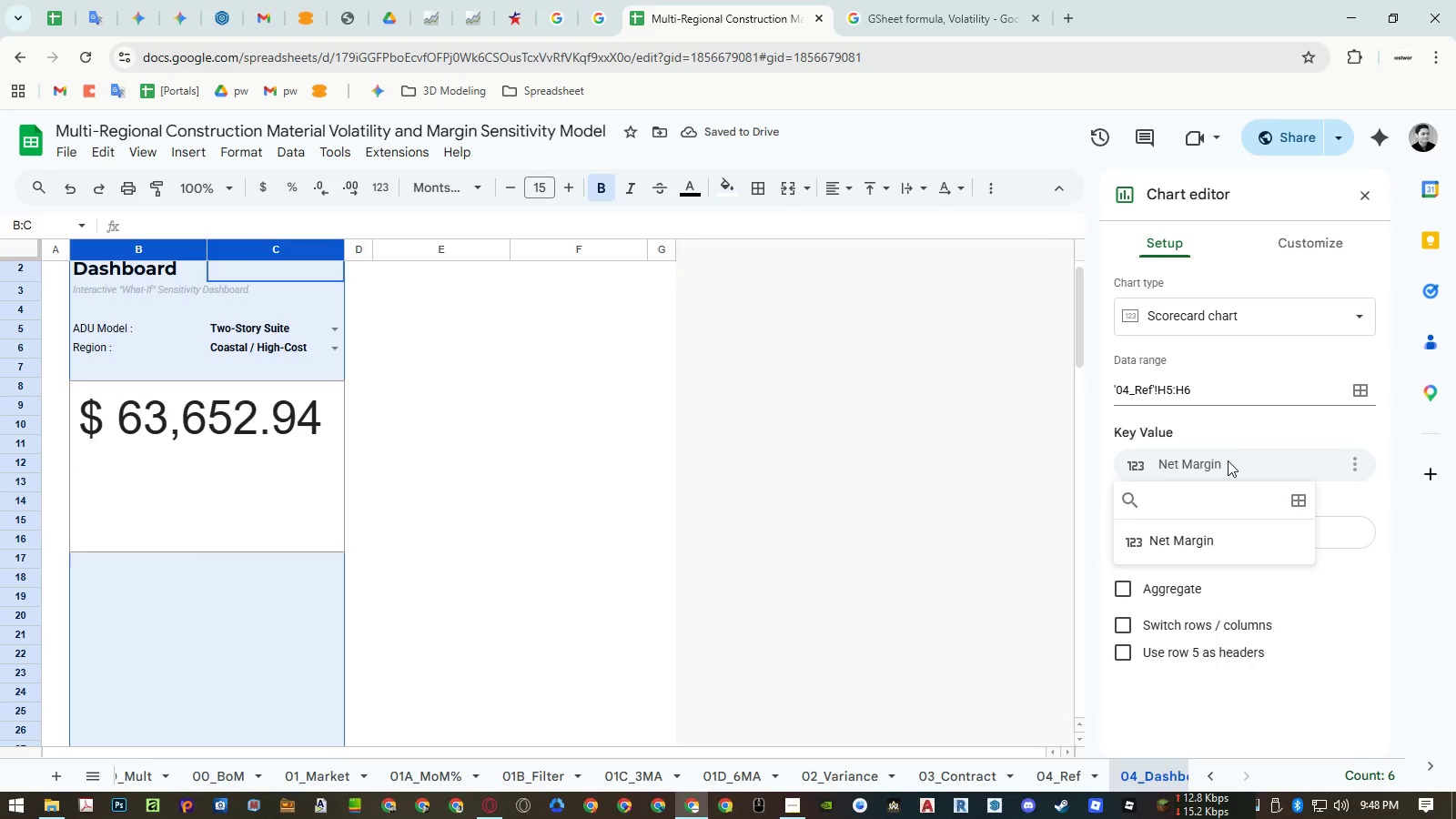 
left_click([1228, 460])
 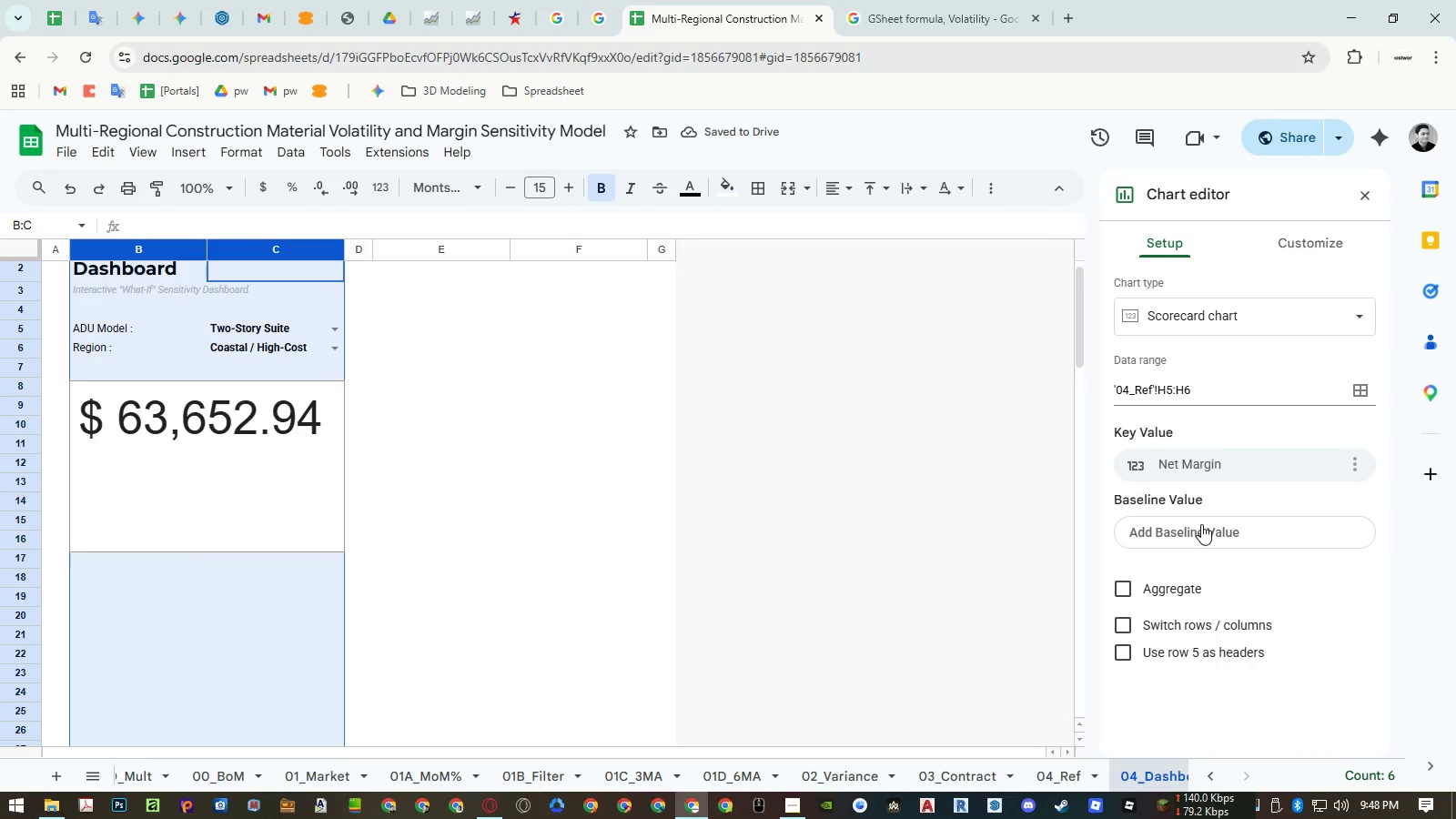 
left_click([1201, 524])
 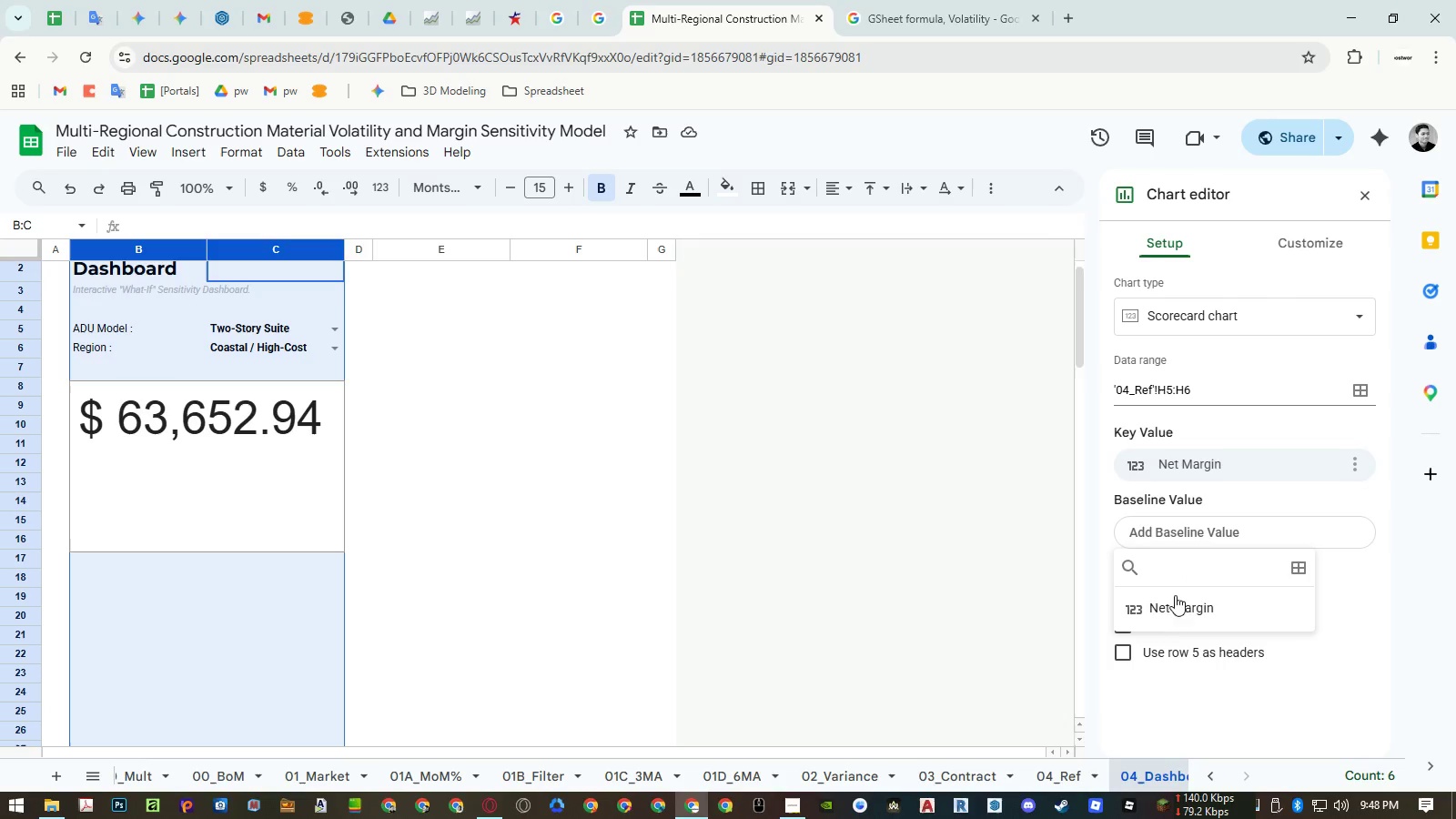 
left_click([1169, 606])
 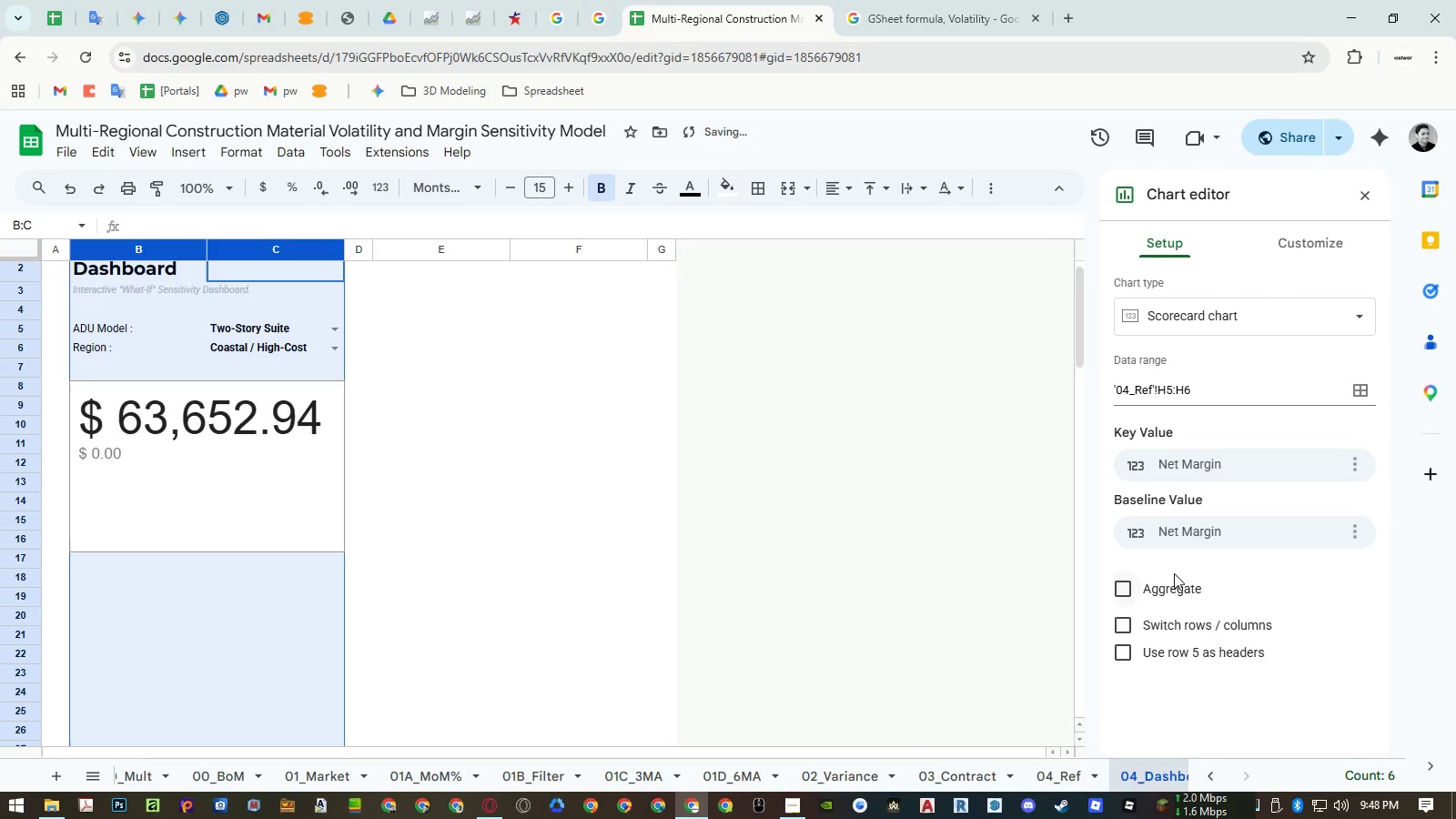 
left_click([1179, 535])
 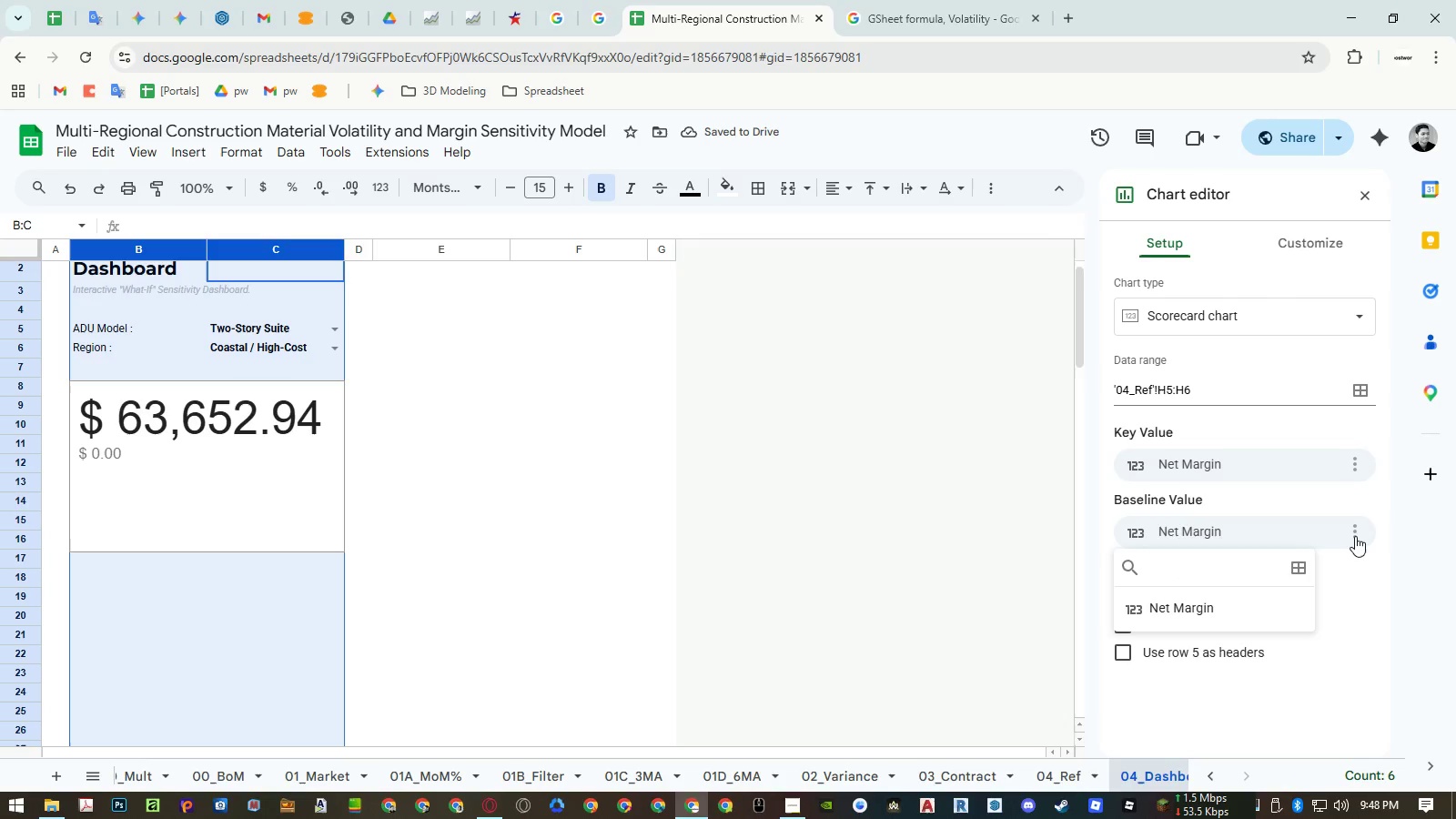 
left_click([1356, 535])
 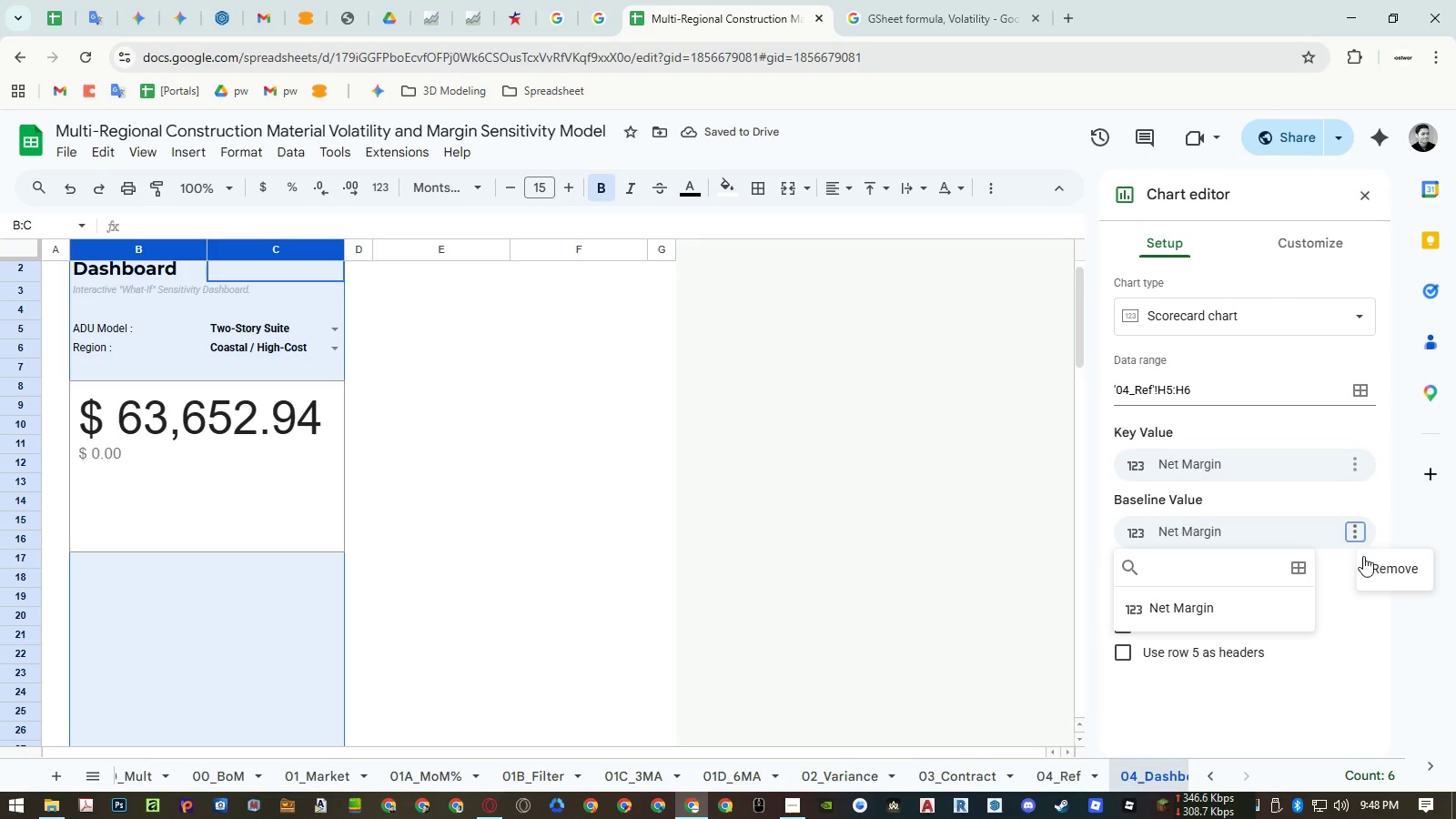 
left_click([1375, 566])
 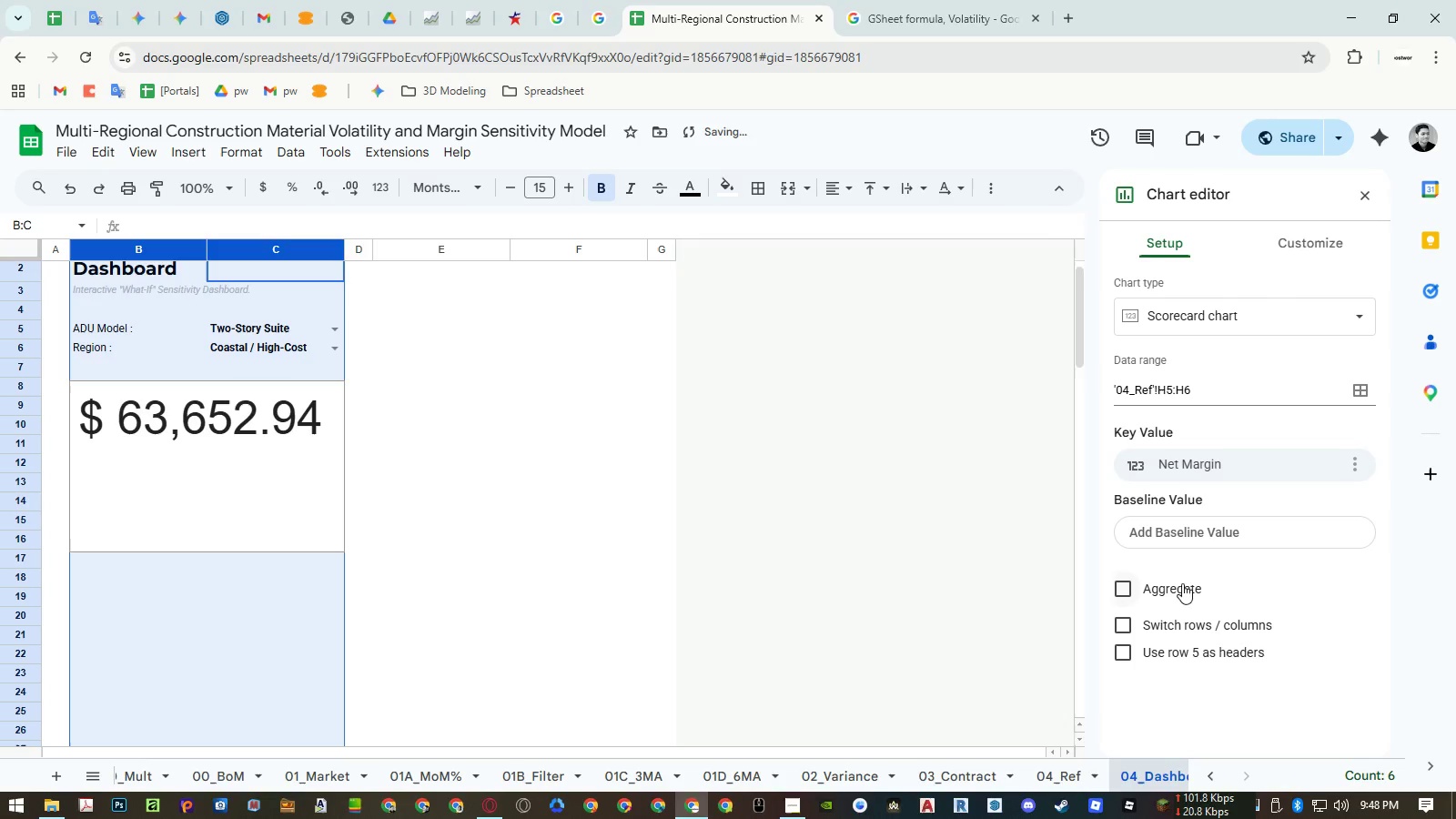 
left_click([1152, 623])
 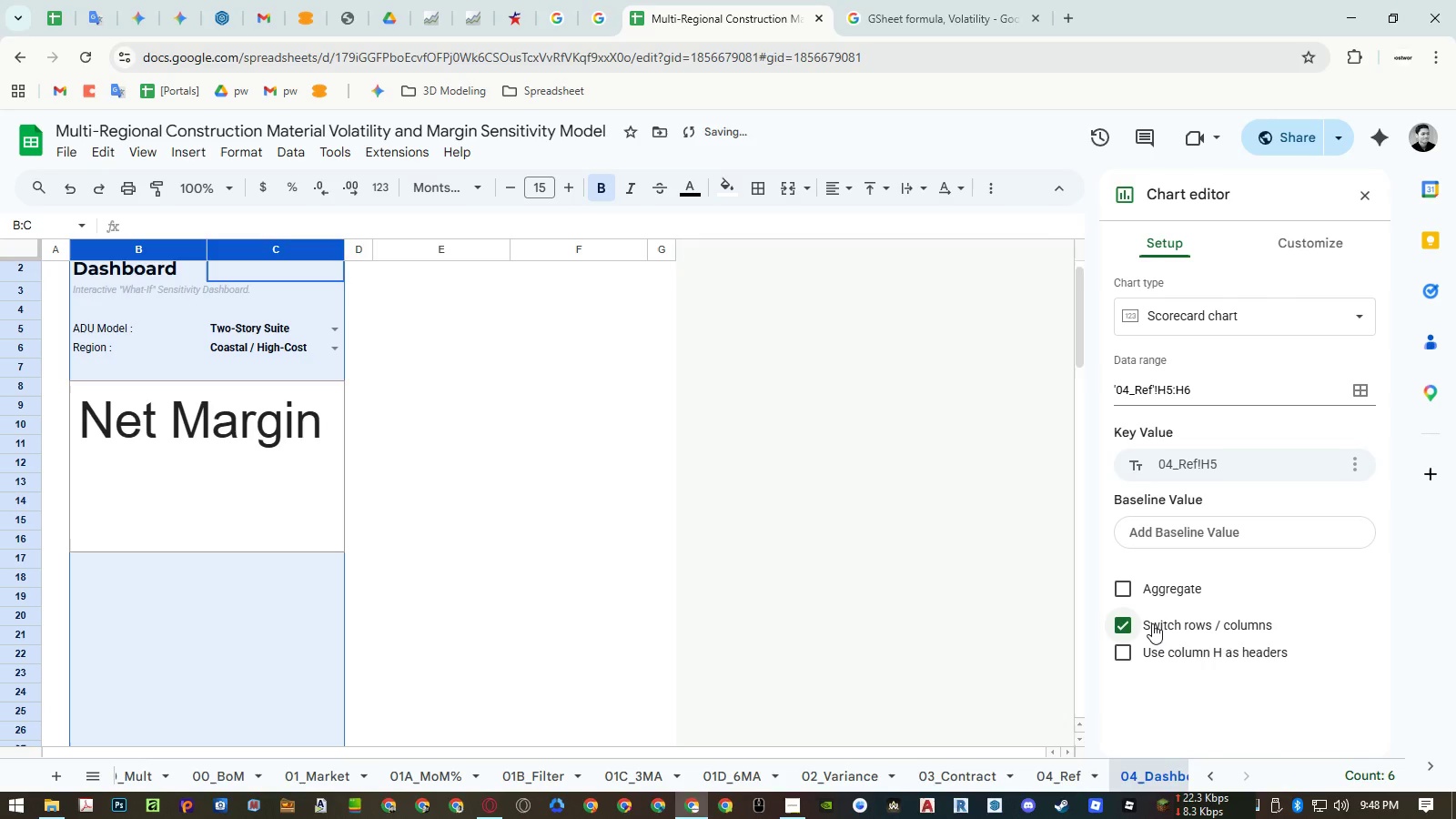 
left_click([1152, 623])
 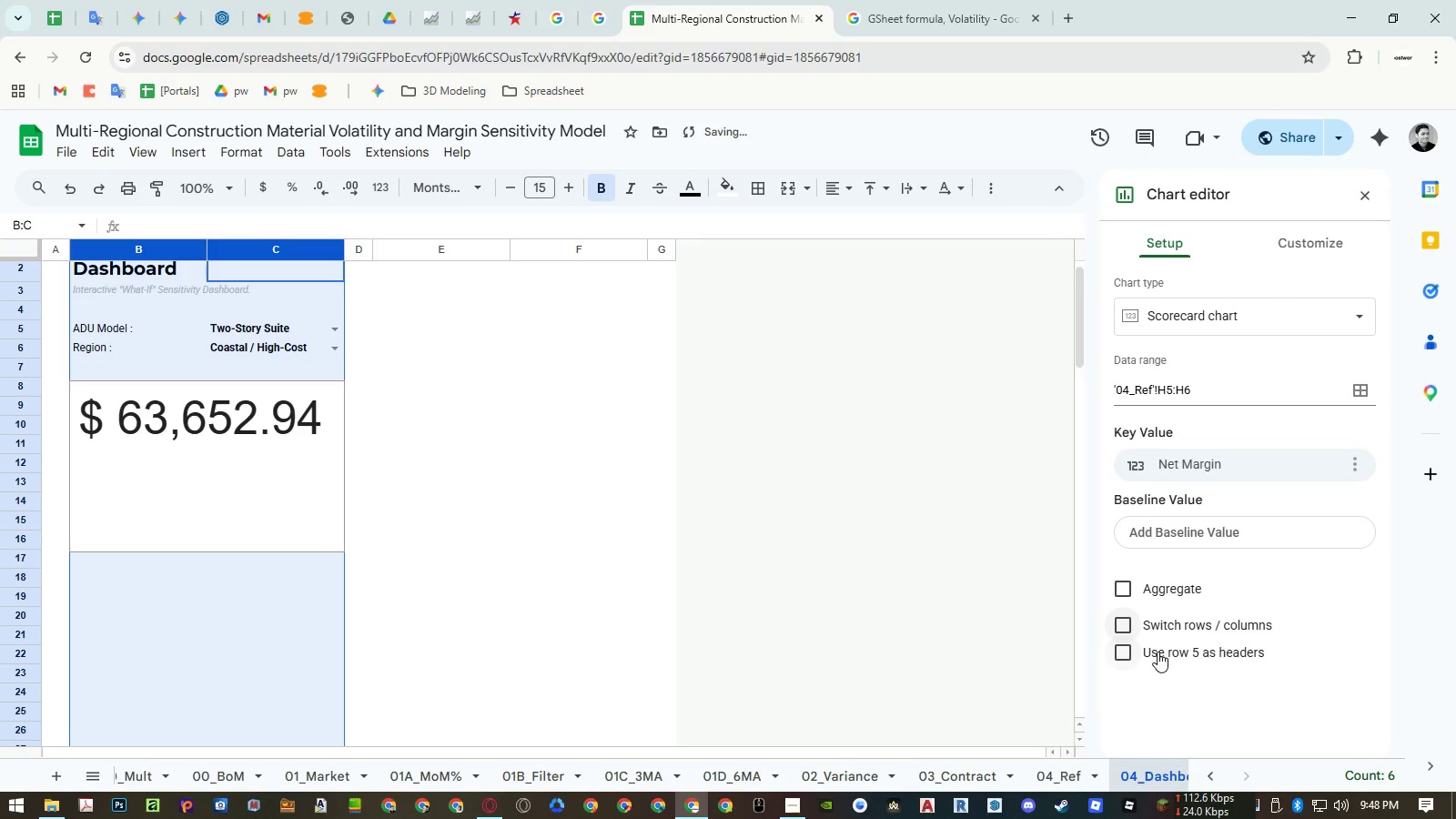 
left_click([1158, 652])
 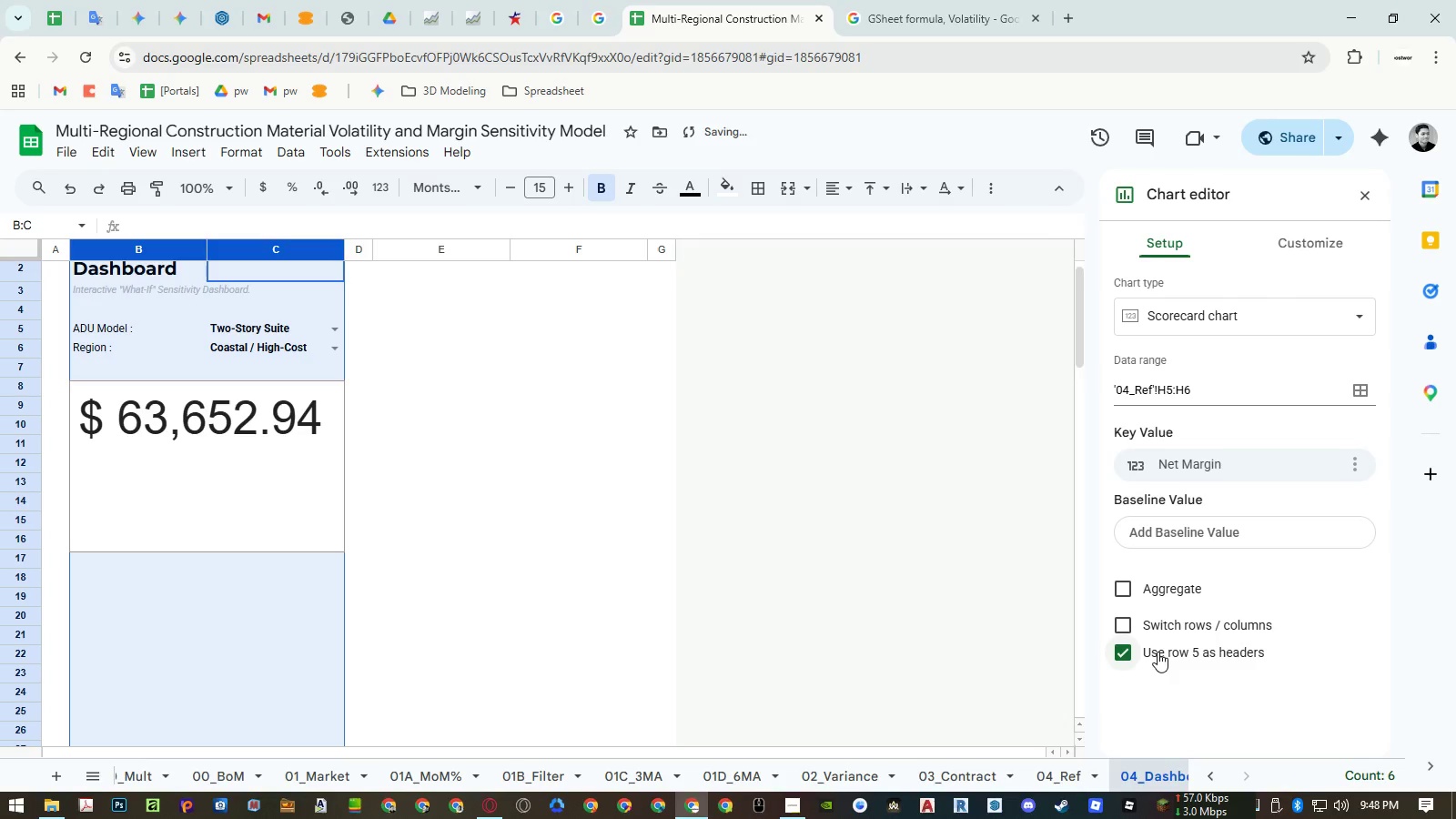 
left_click([1158, 652])
 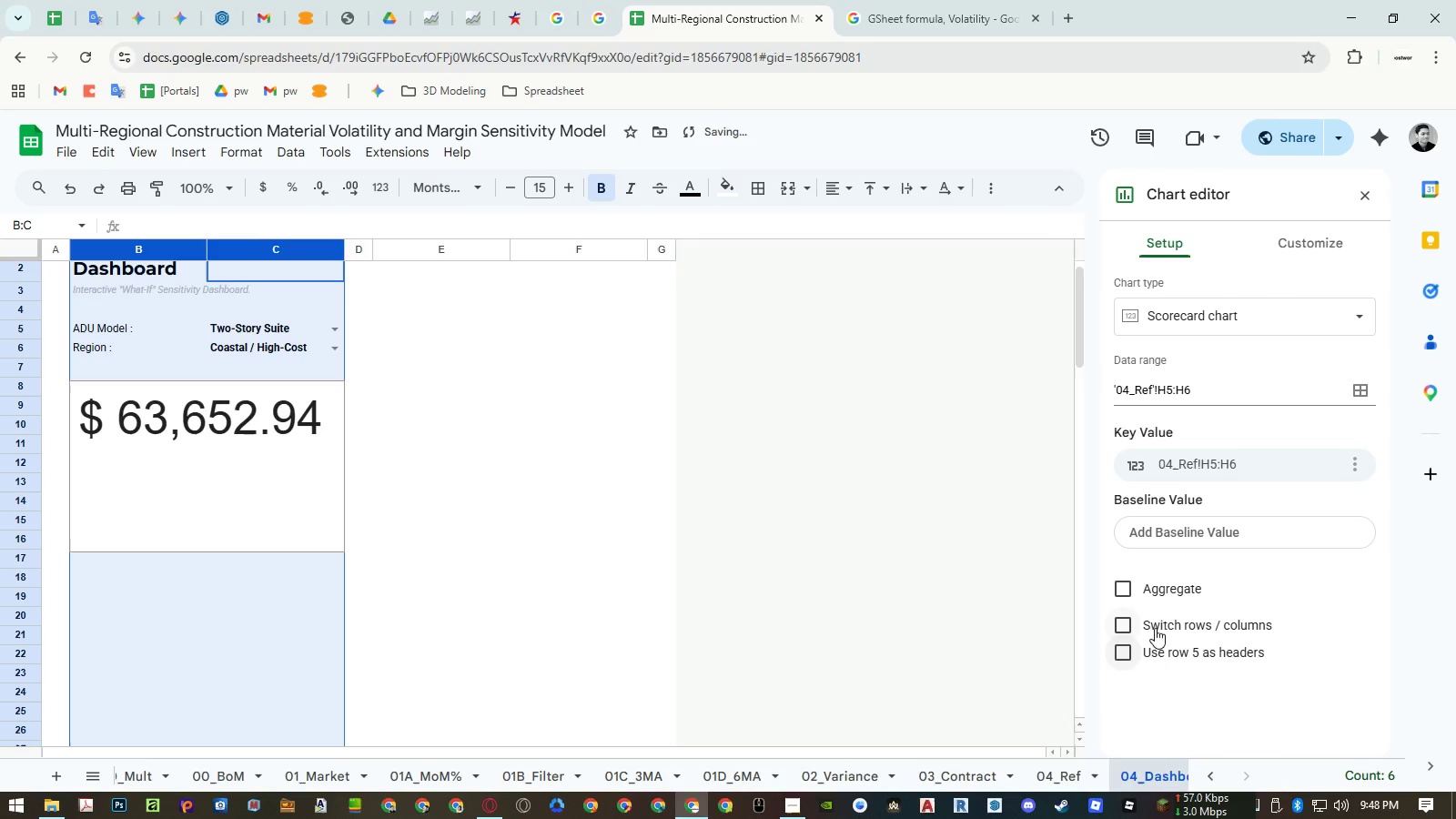 
double_click([1154, 623])
 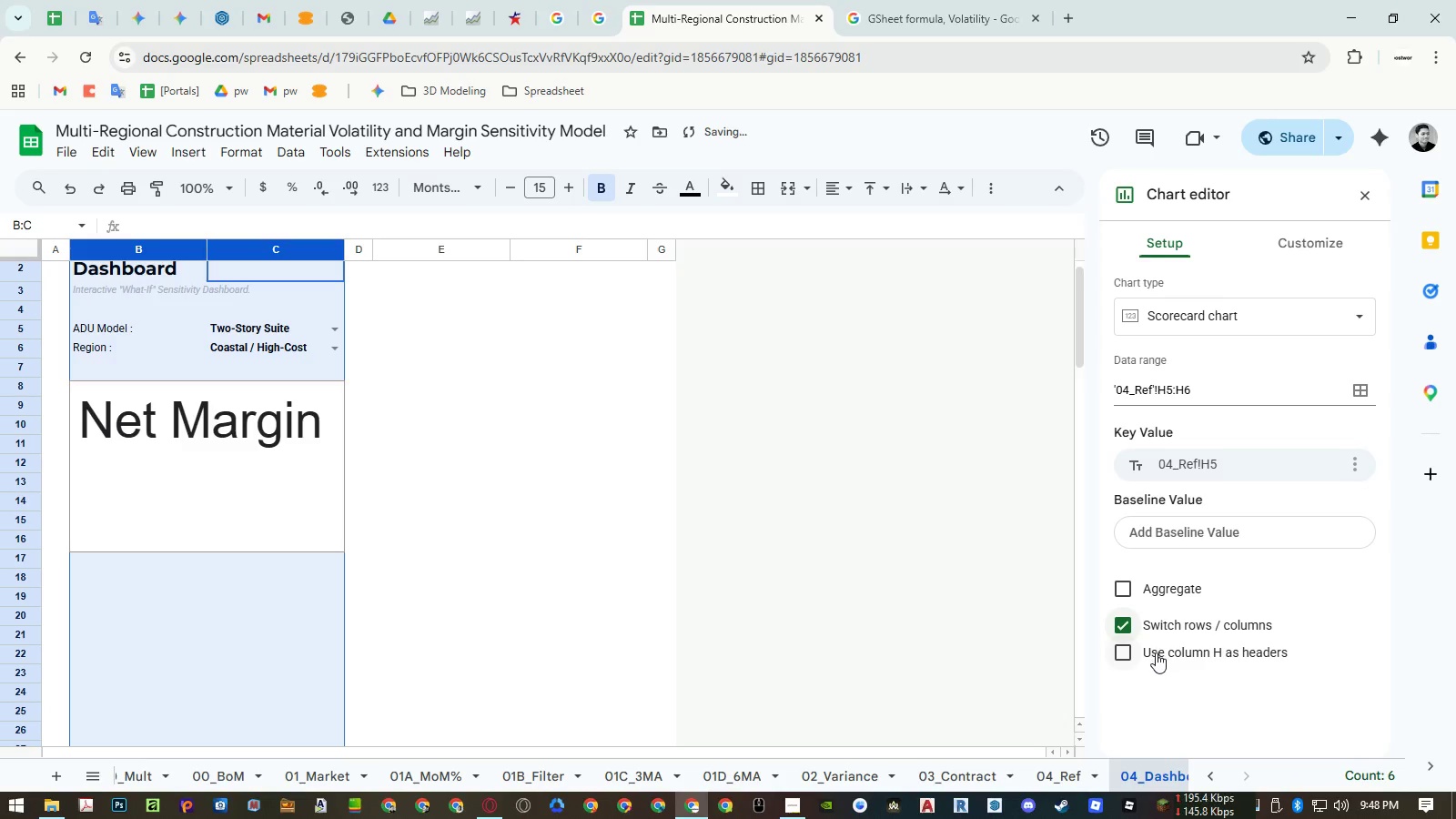 
left_click([1156, 653])
 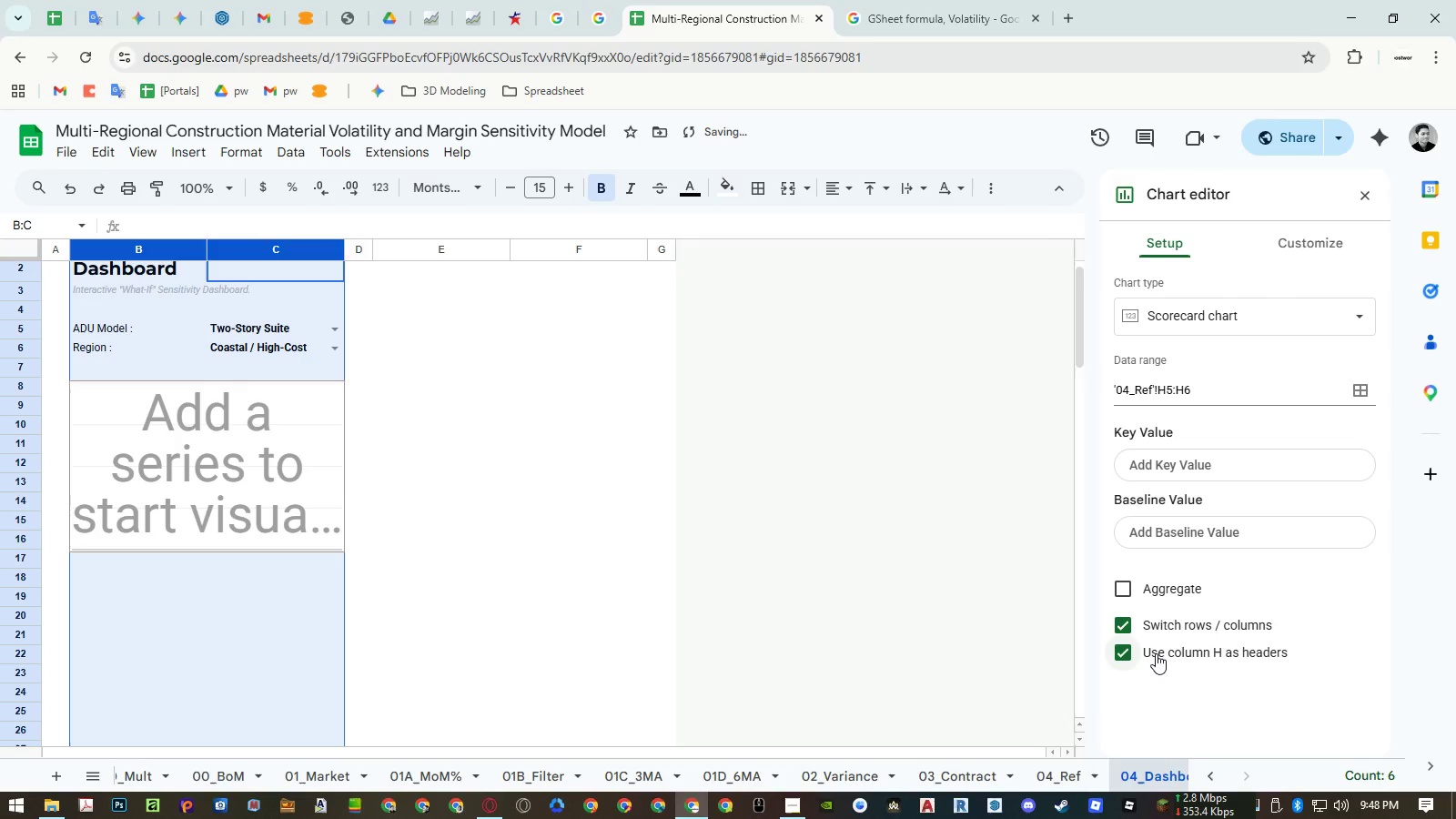 
left_click([1156, 653])
 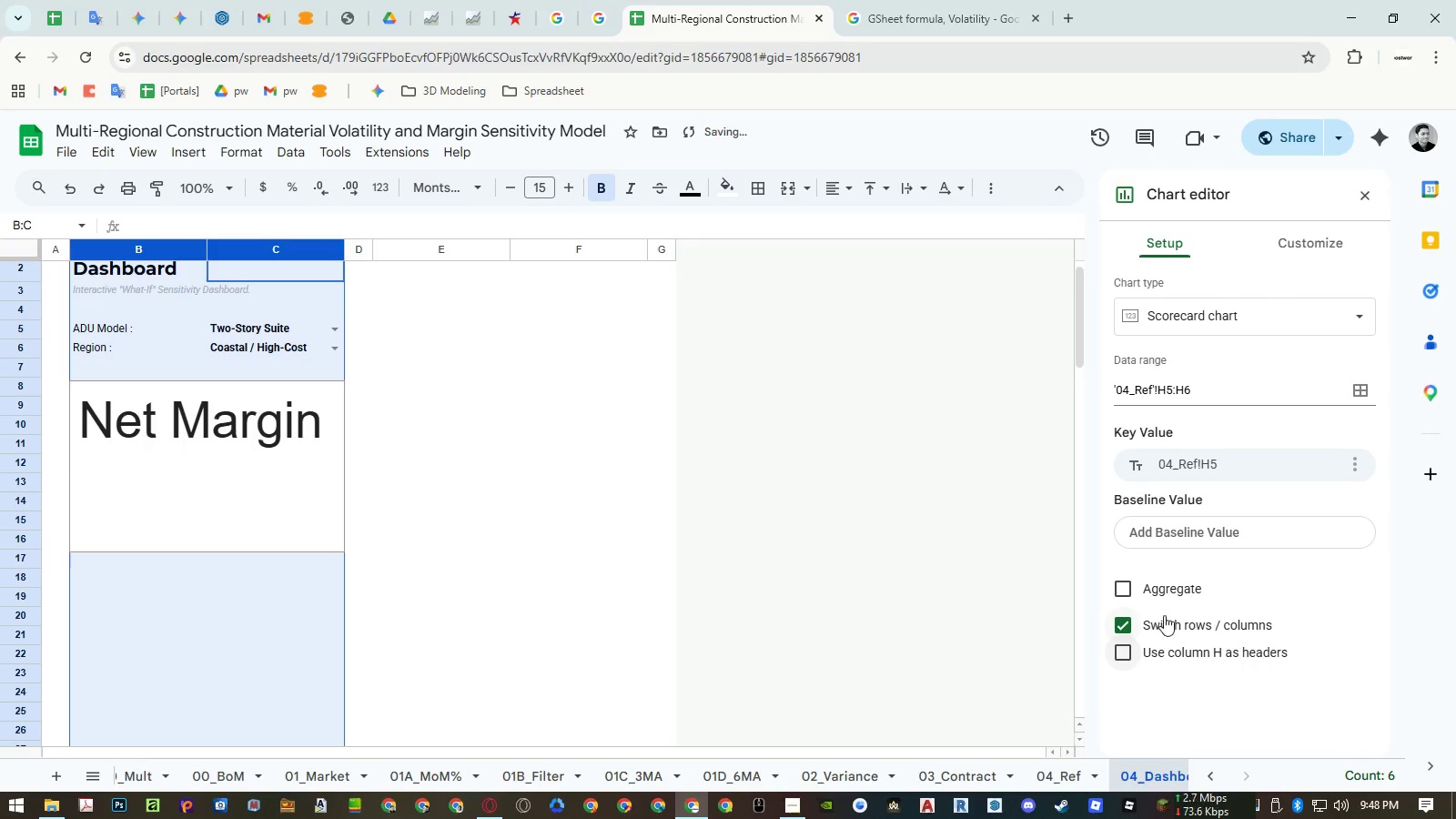 
left_click([1165, 591])
 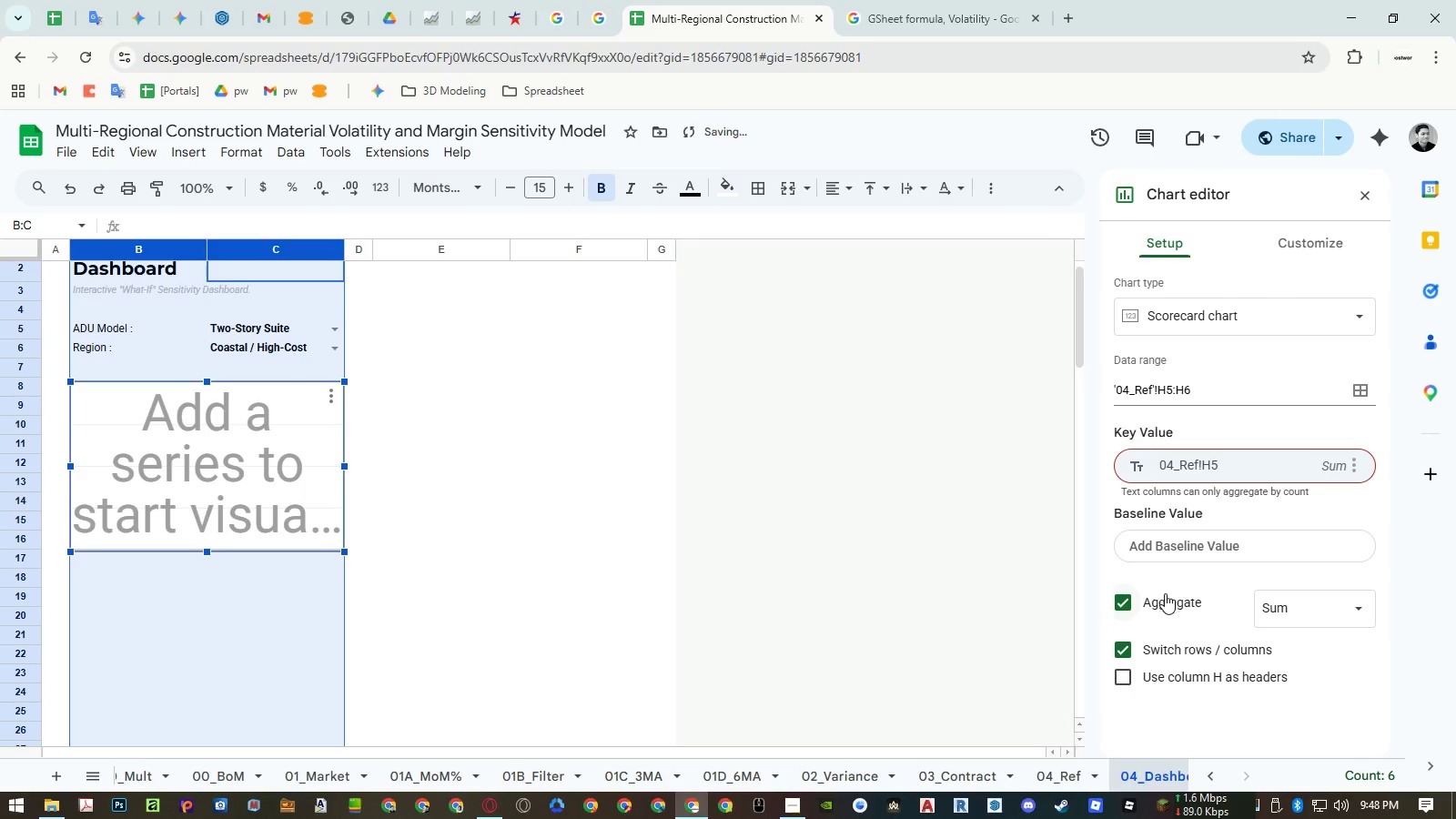 
left_click([1162, 605])
 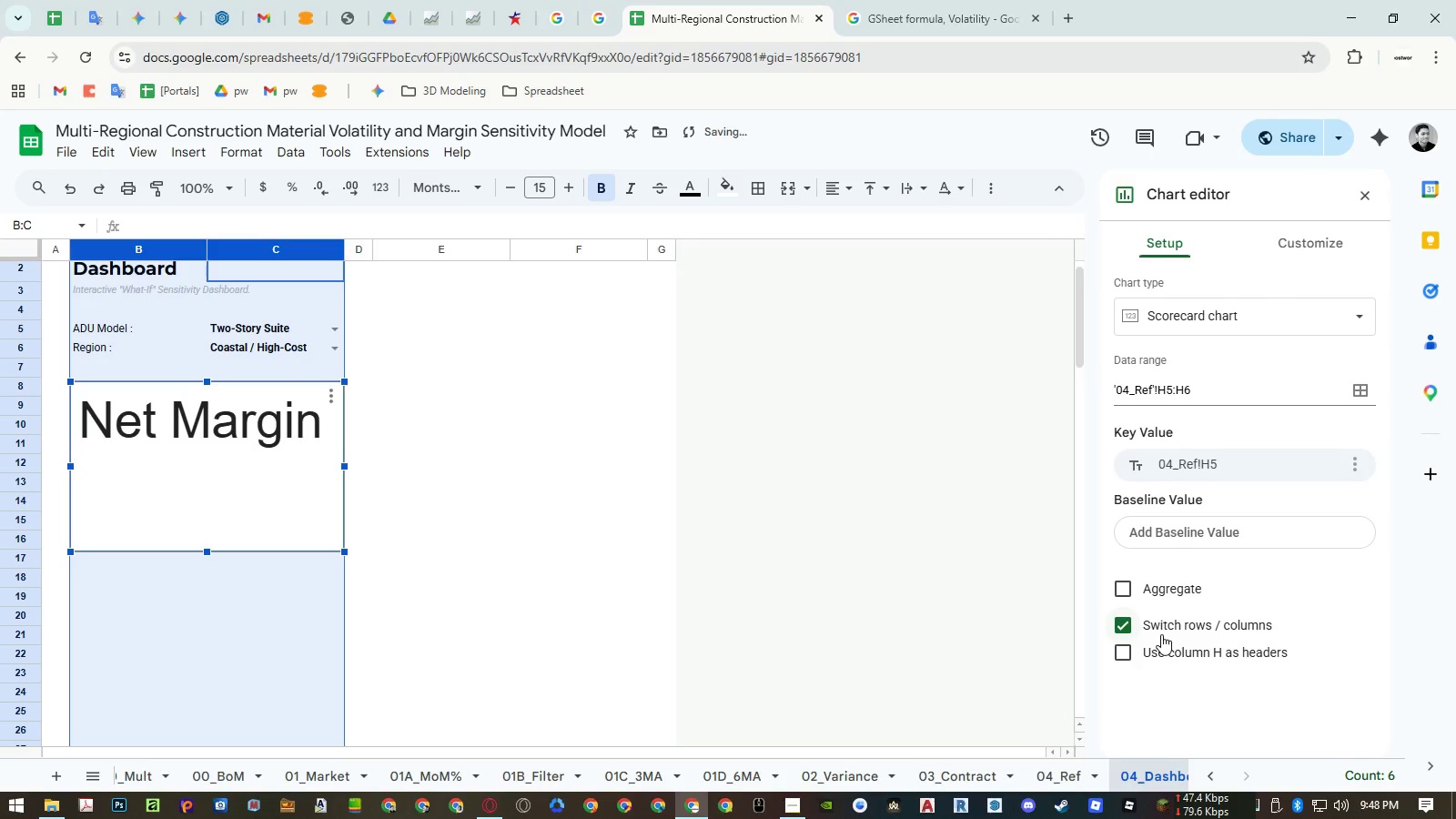 
left_click([1161, 634])
 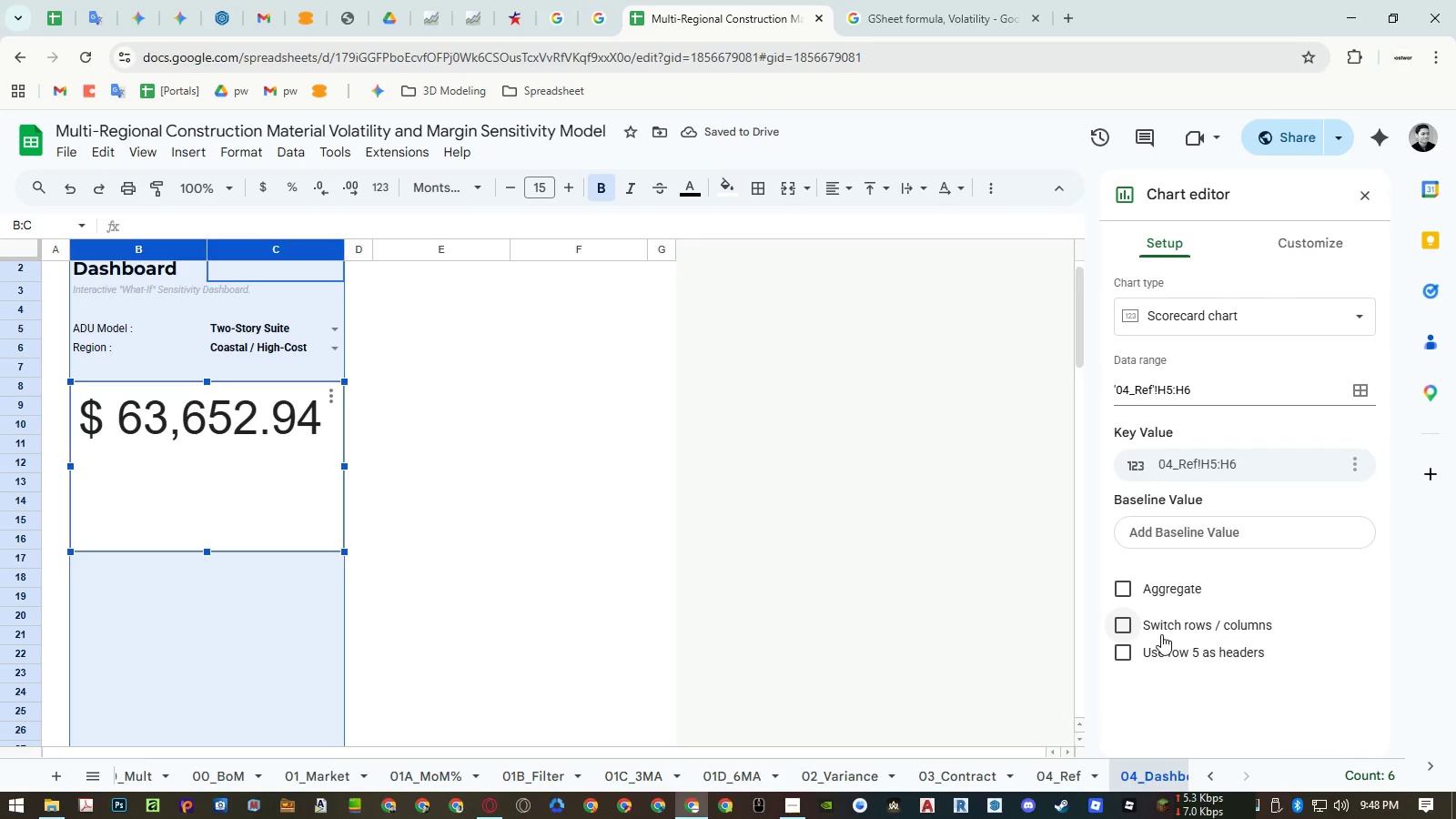 
left_click([1161, 634])
 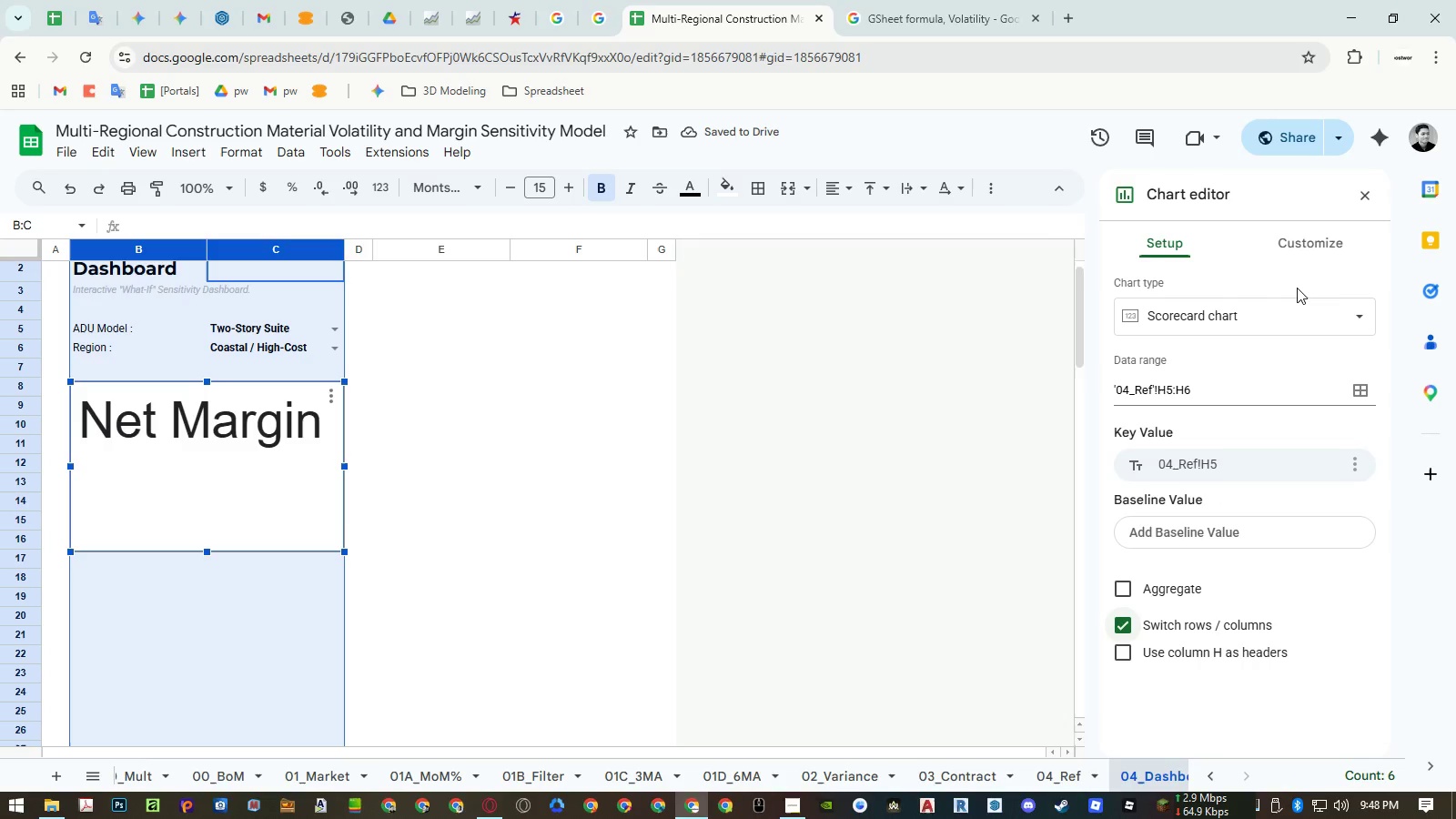 
left_click([1214, 629])
 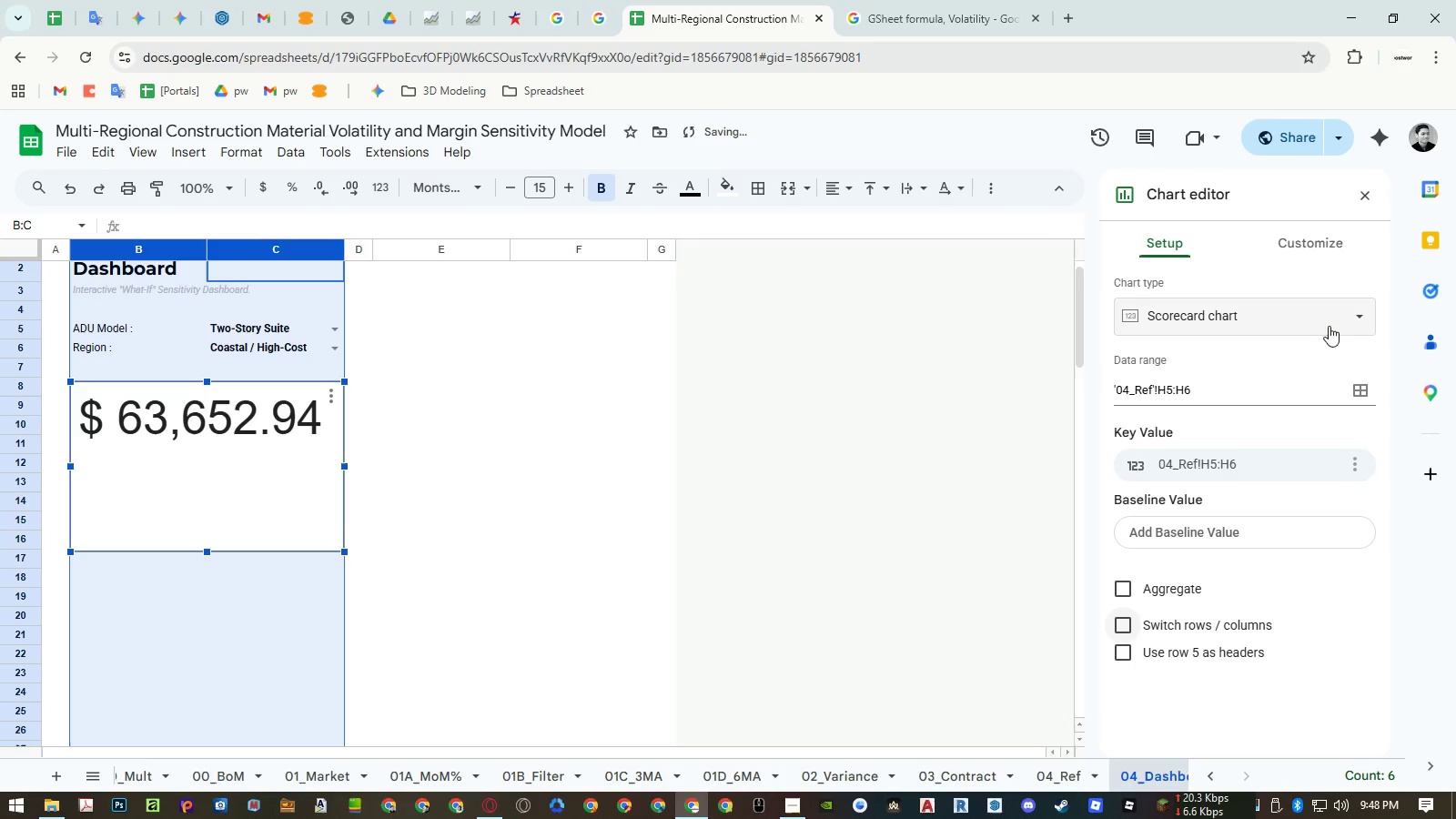 
left_click([1319, 254])
 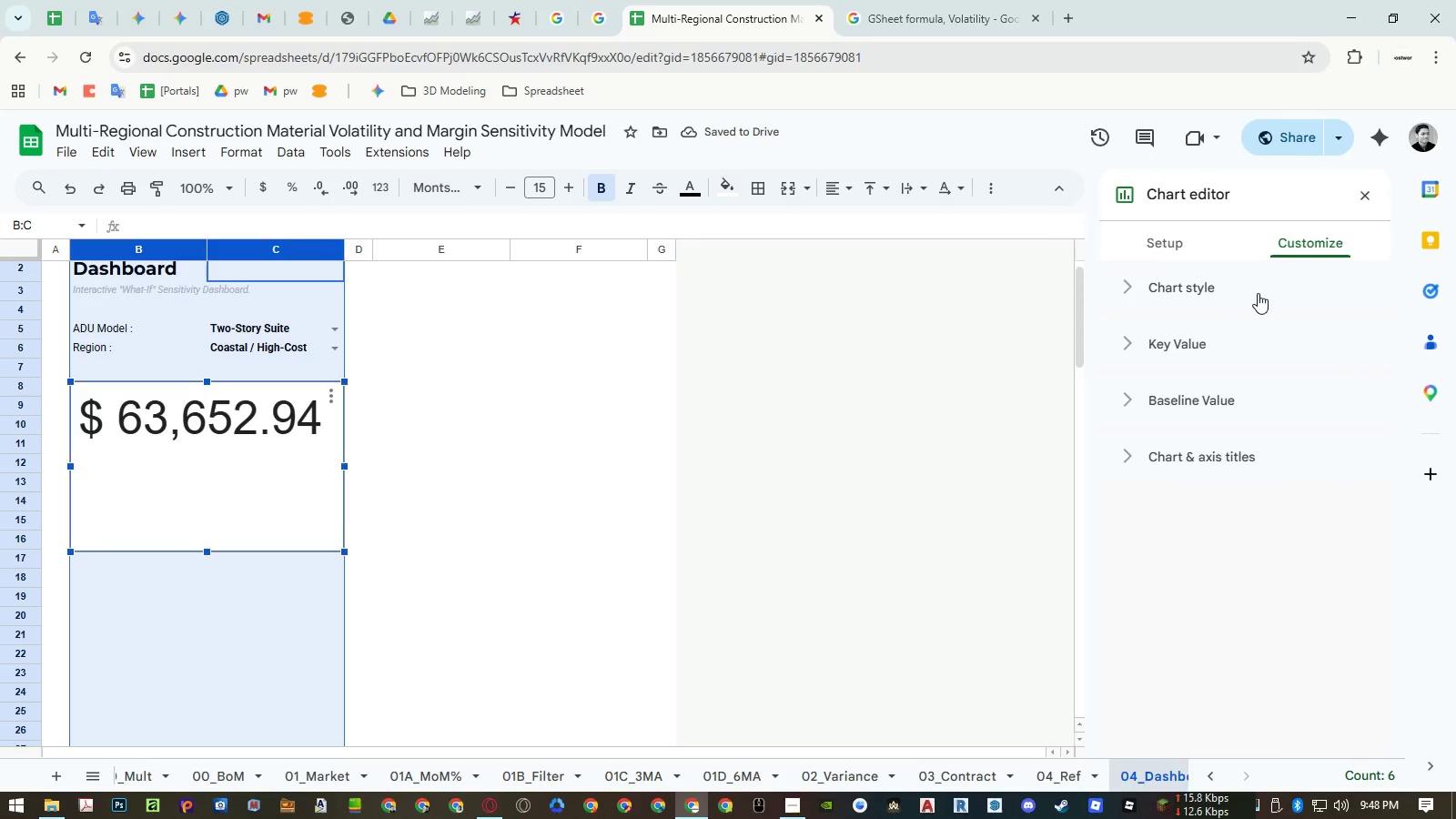 
left_click([1252, 294])
 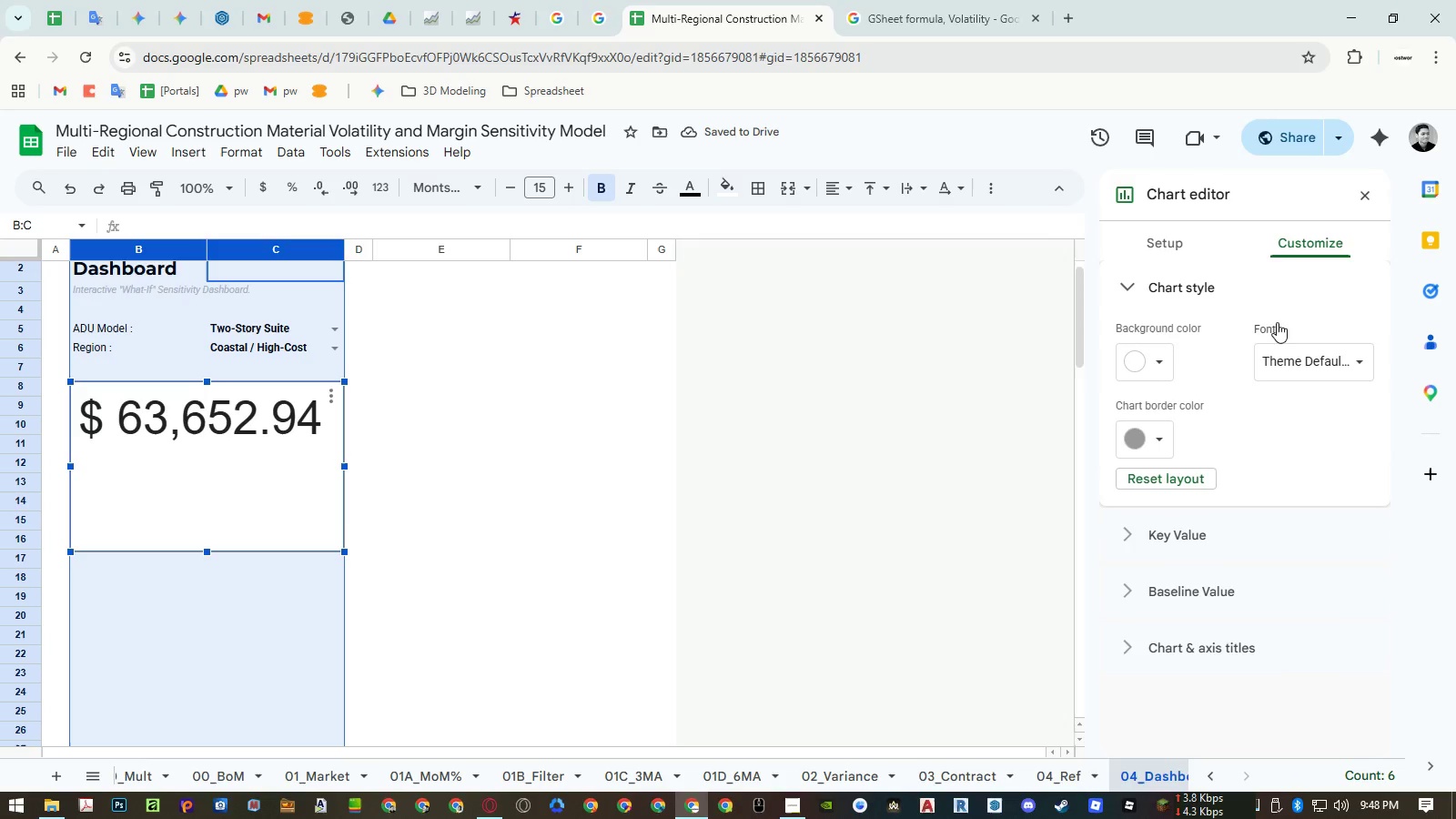 
left_click([1300, 347])
 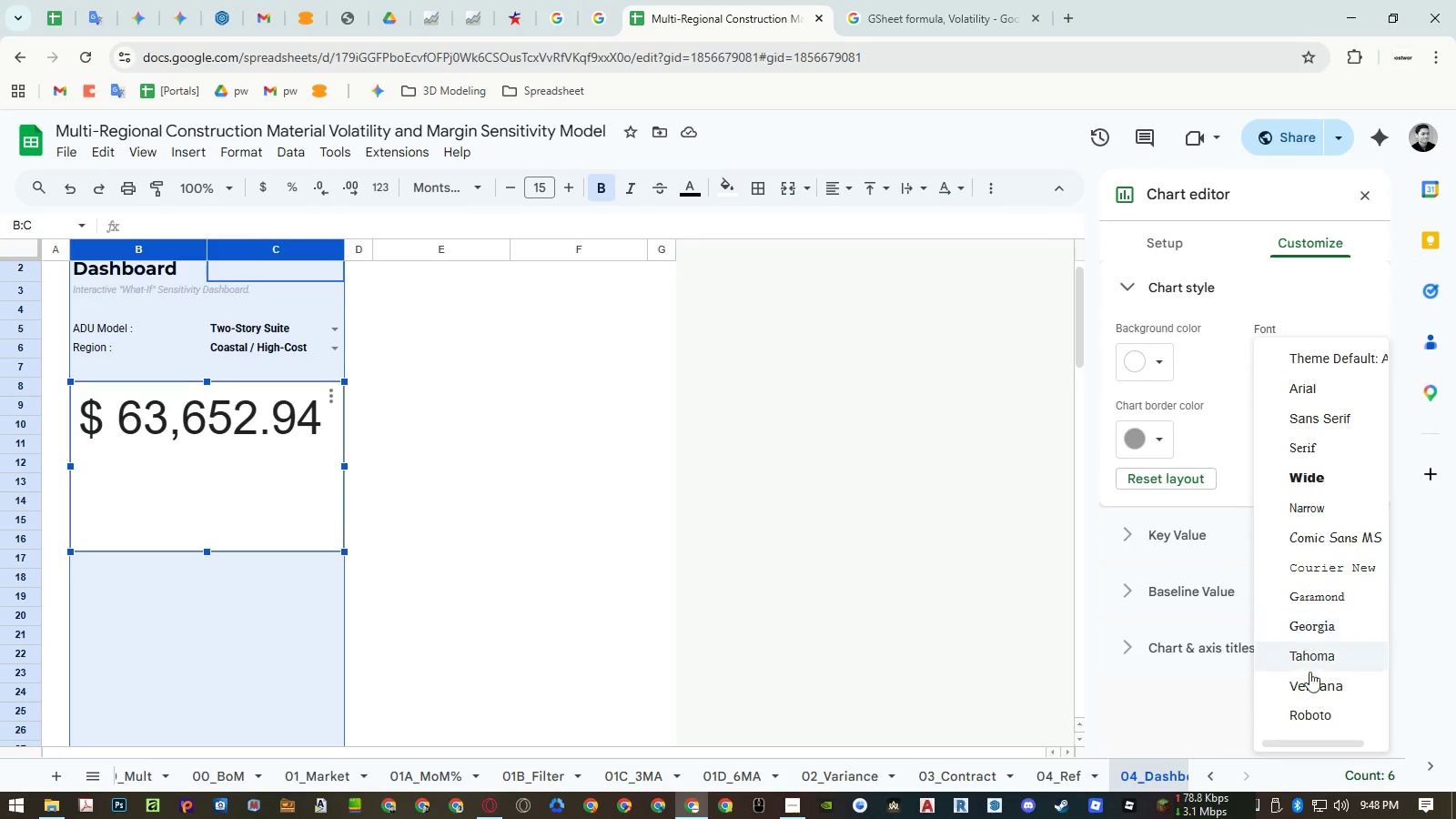 
left_click([1309, 704])
 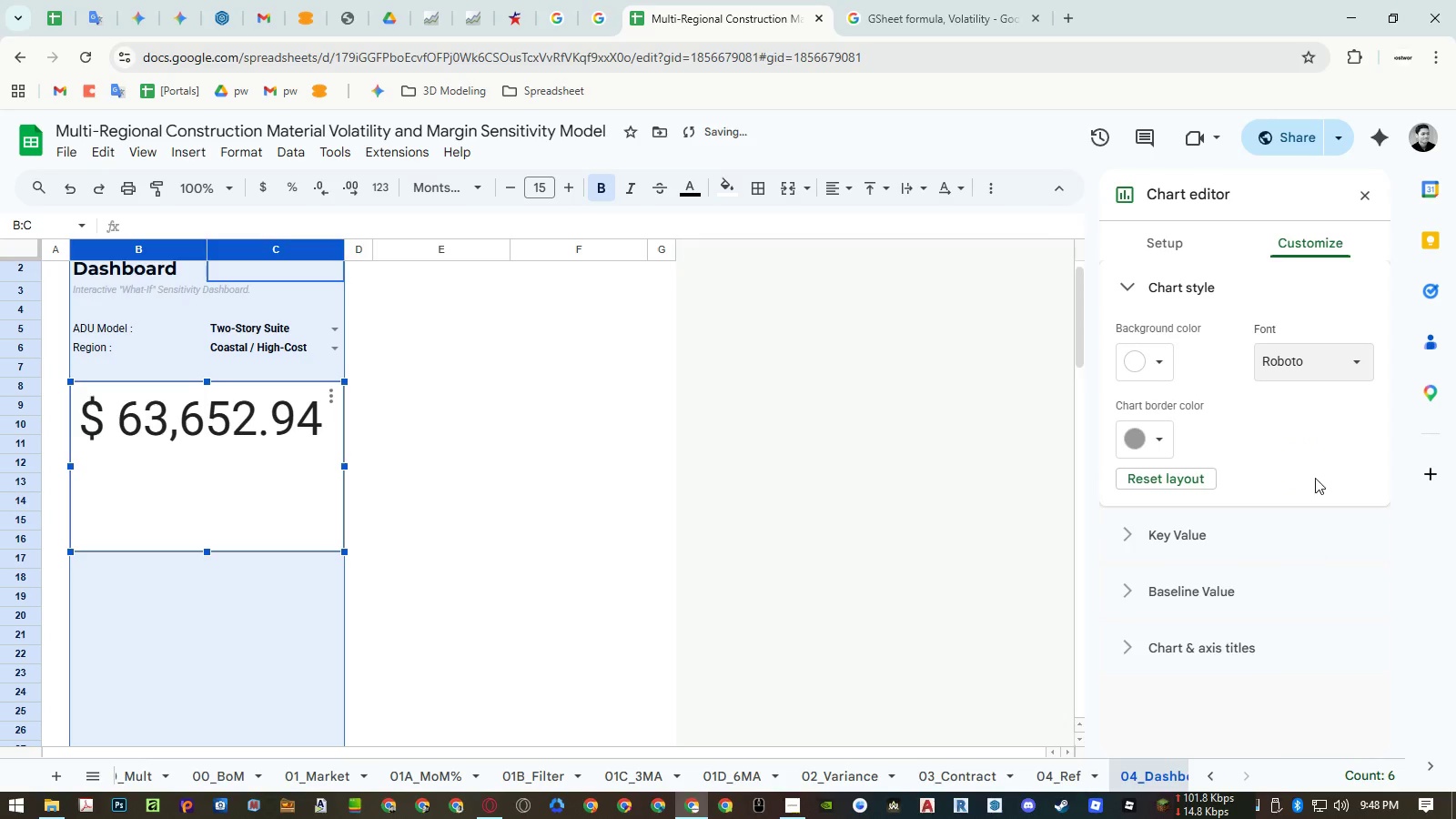 
left_click([1309, 369])
 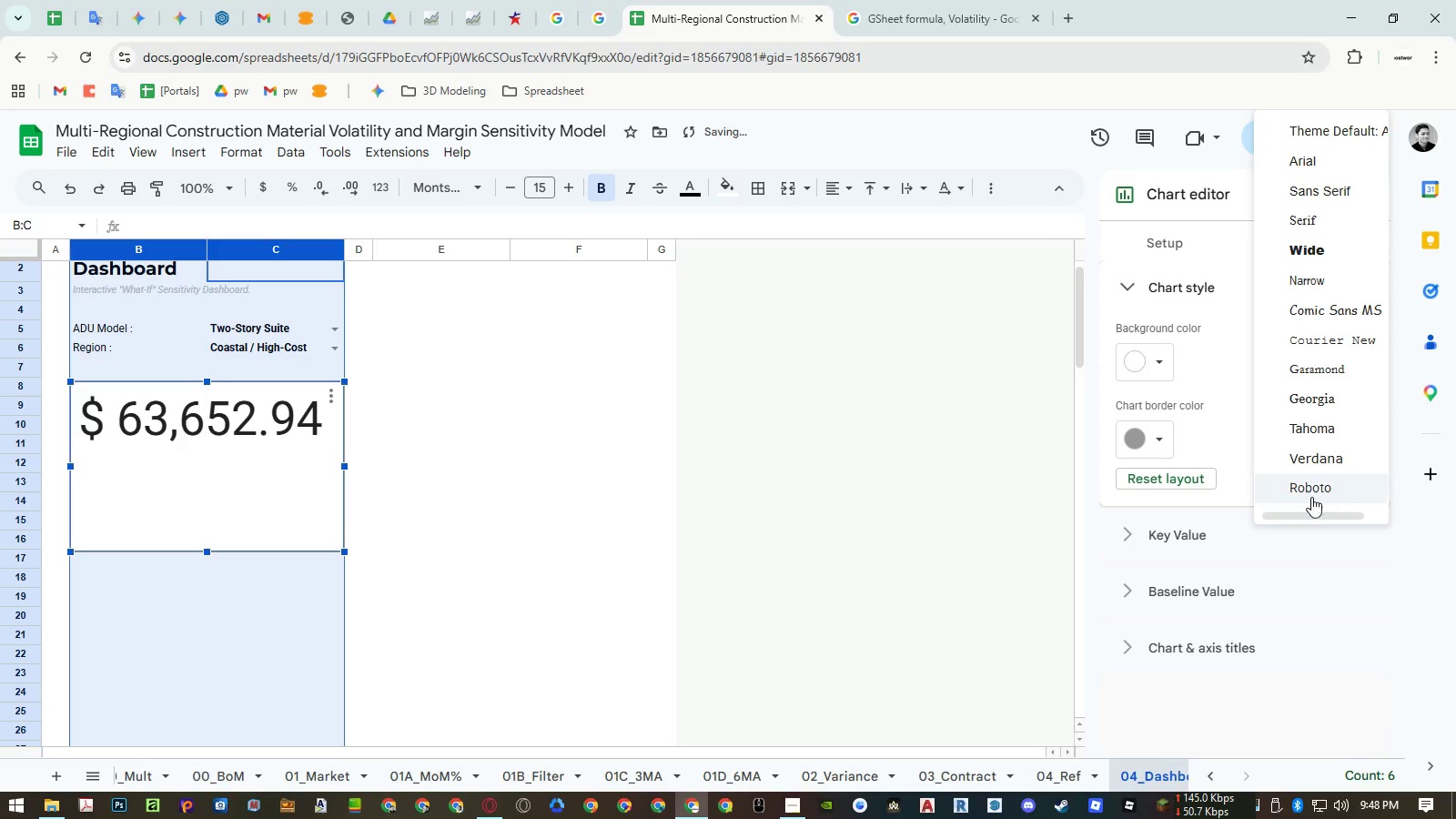 
left_click([1312, 490])
 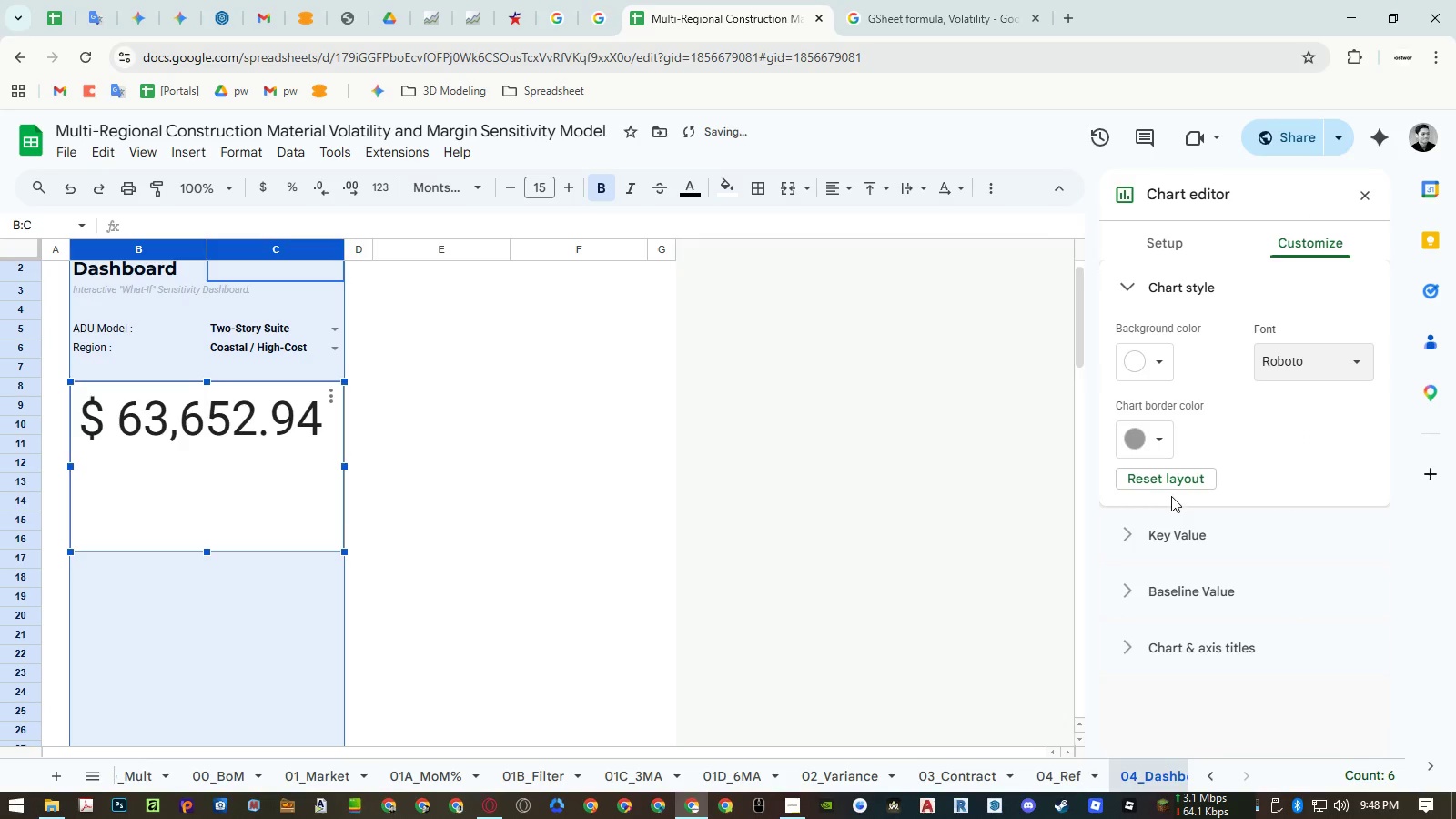 
left_click([1172, 527])
 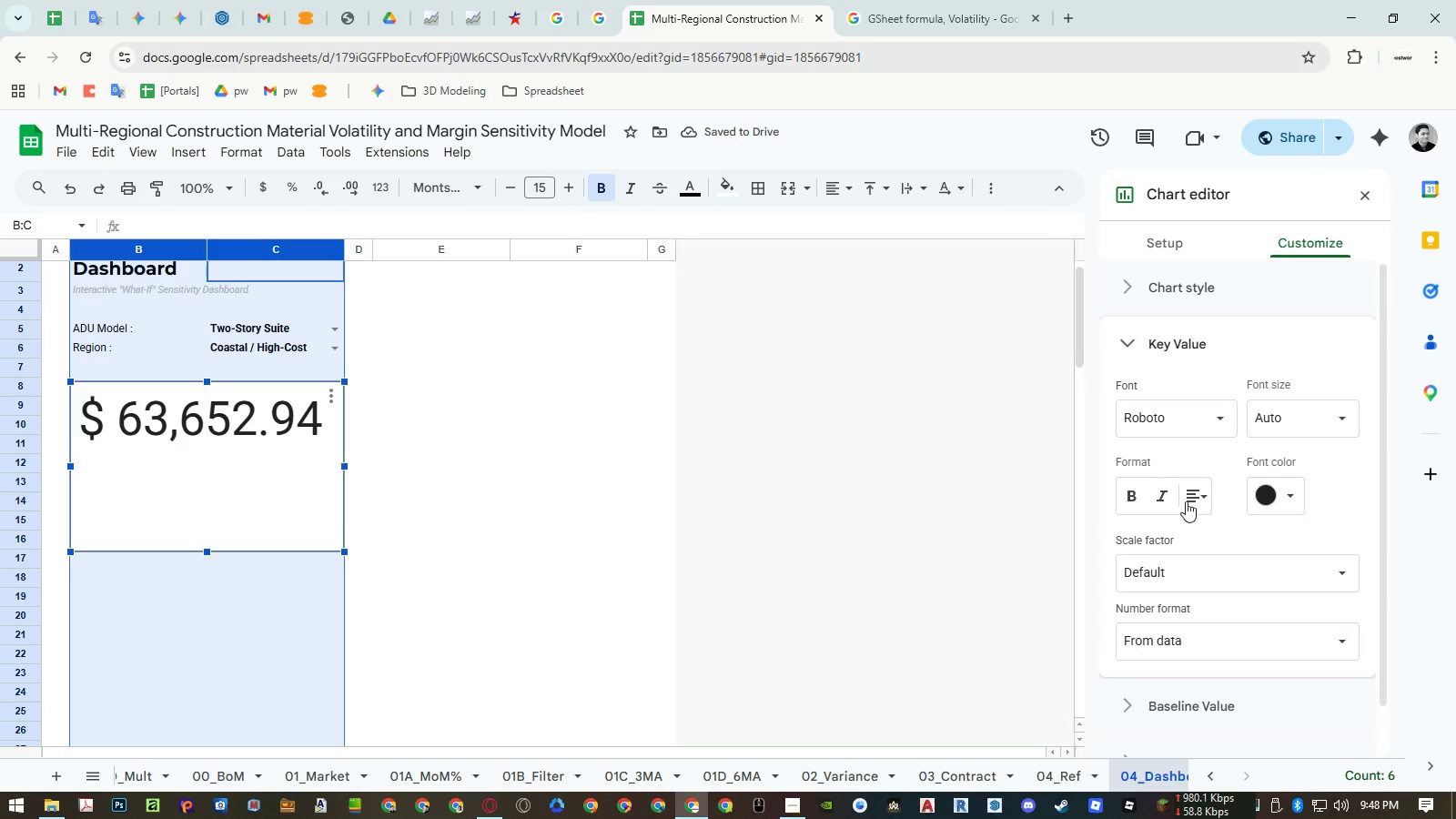 
left_click([1185, 558])
 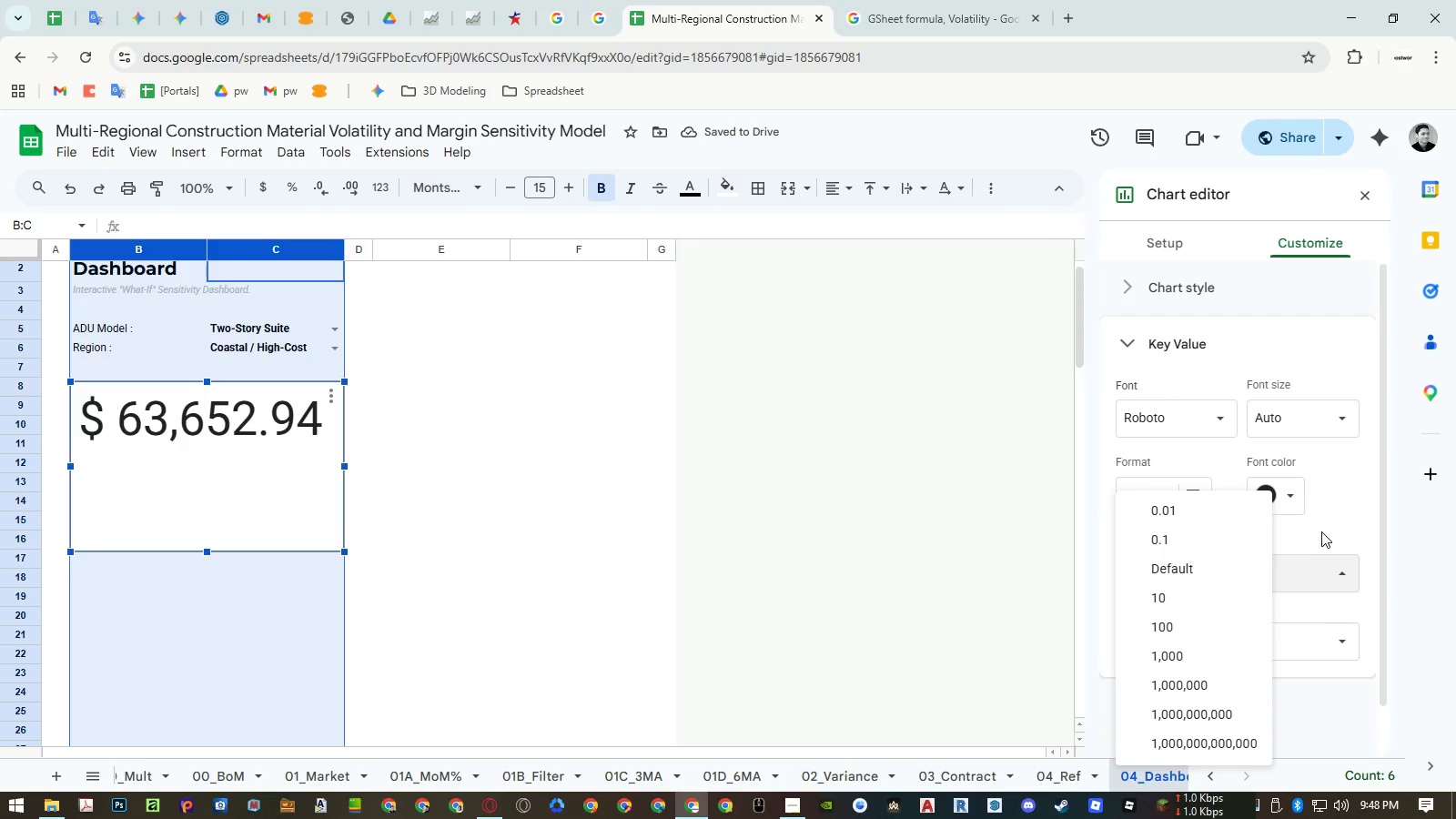 
left_click([1321, 531])
 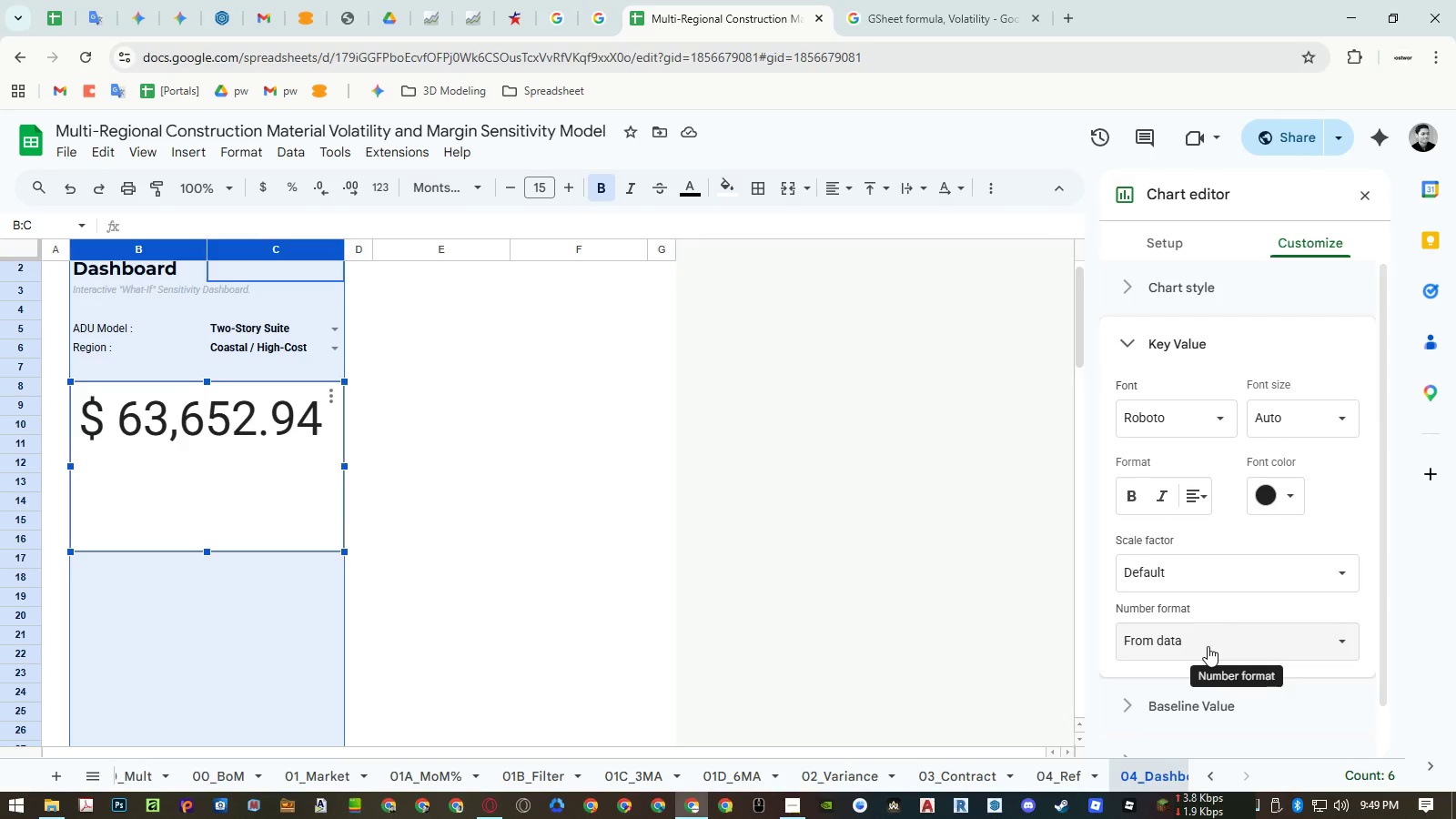 
wait(13.92)
 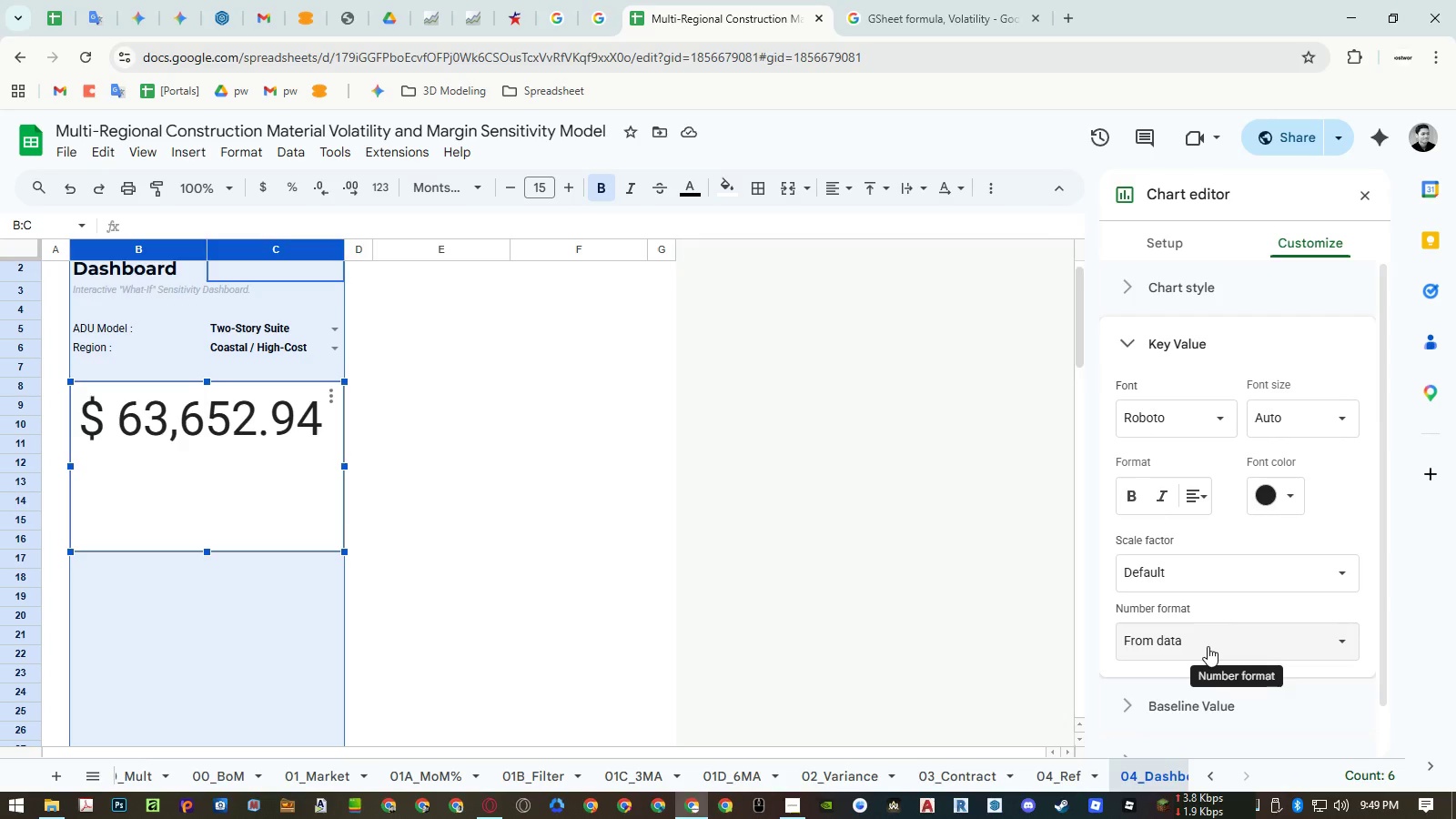 
scroll: coordinate [1211, 541], scroll_direction: down, amount: 1.0
 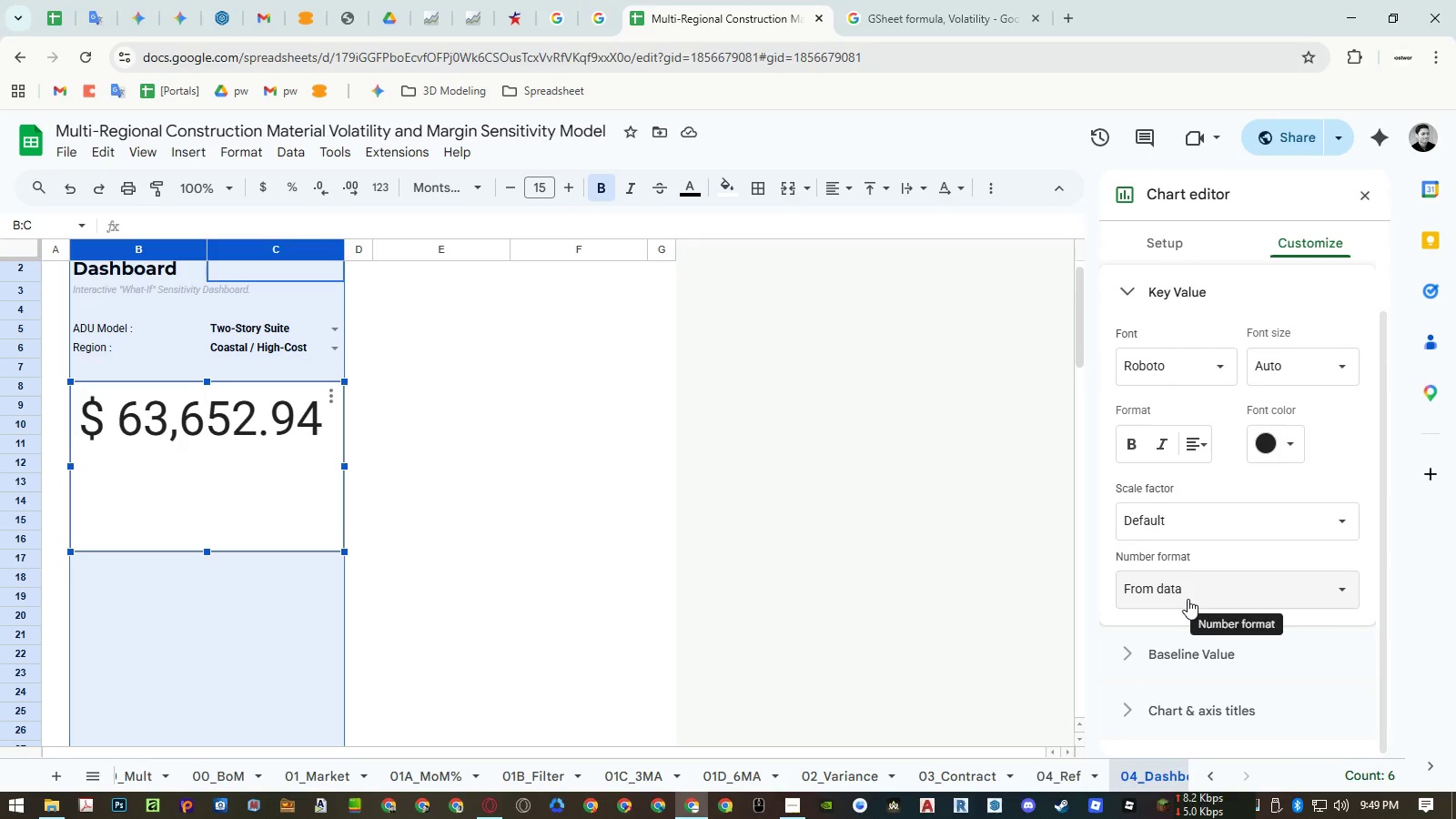 
left_click([1188, 599])
 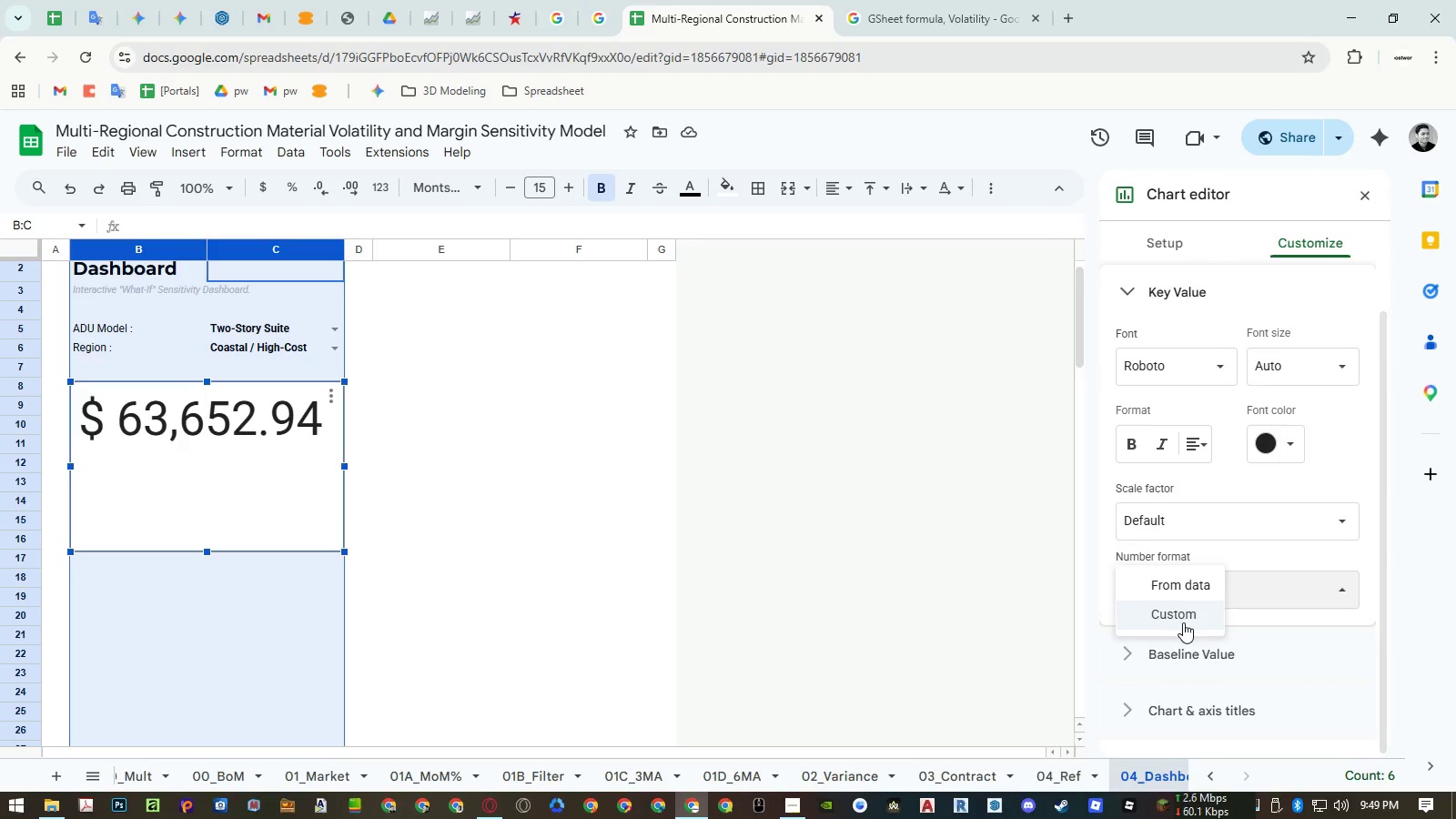 
left_click([1183, 622])
 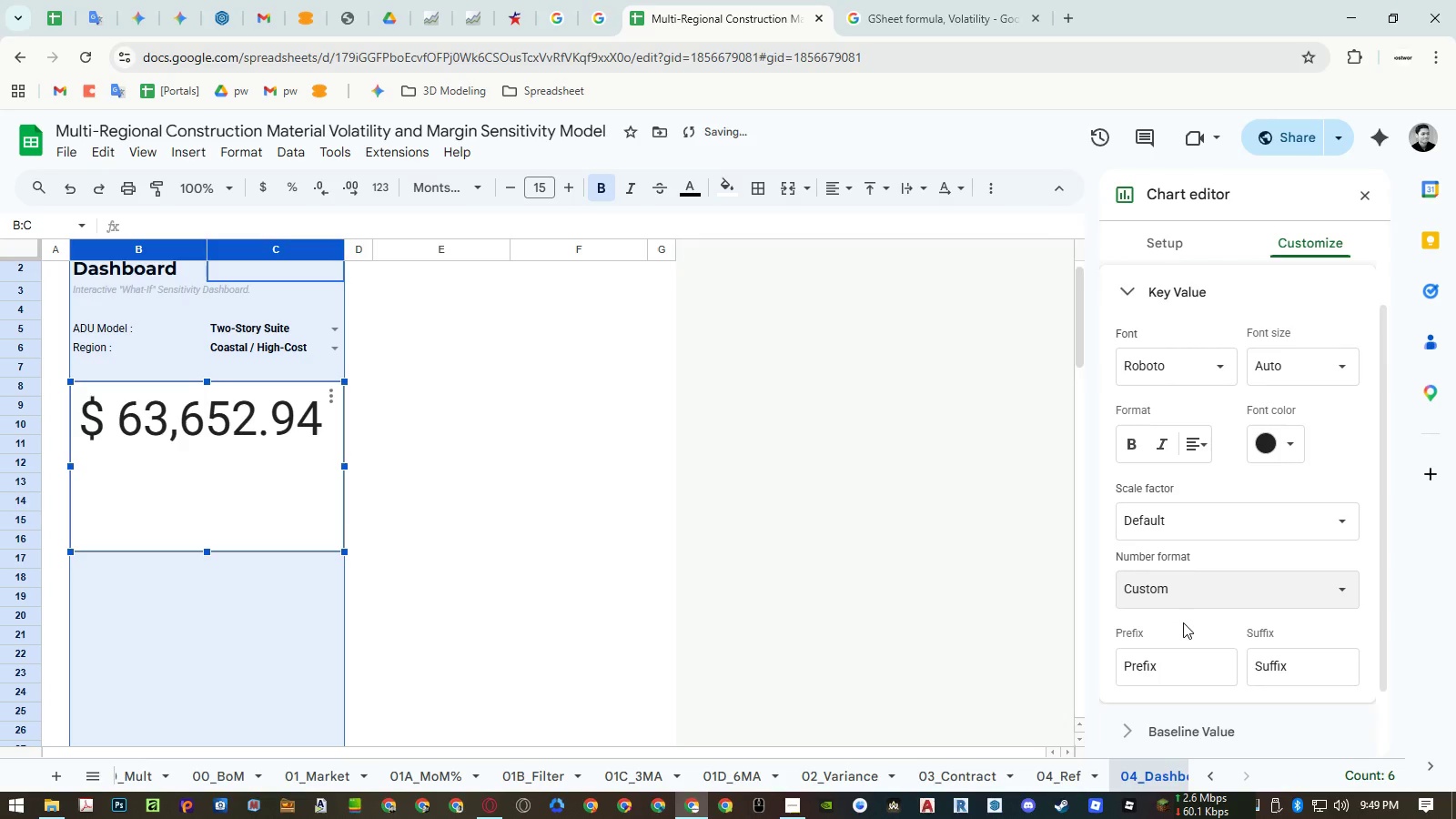 
mouse_move([1189, 581])
 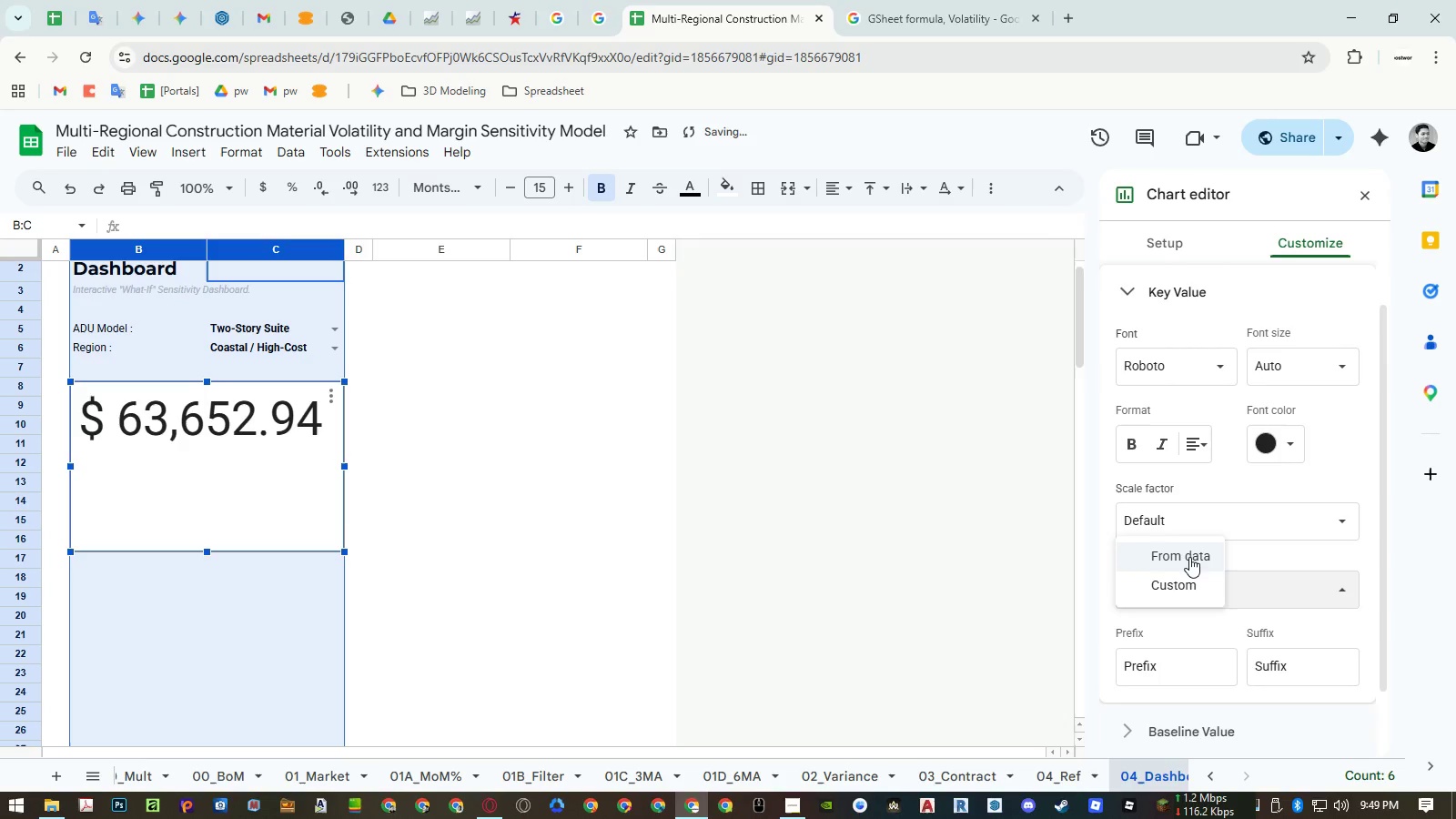 
left_click([1190, 556])
 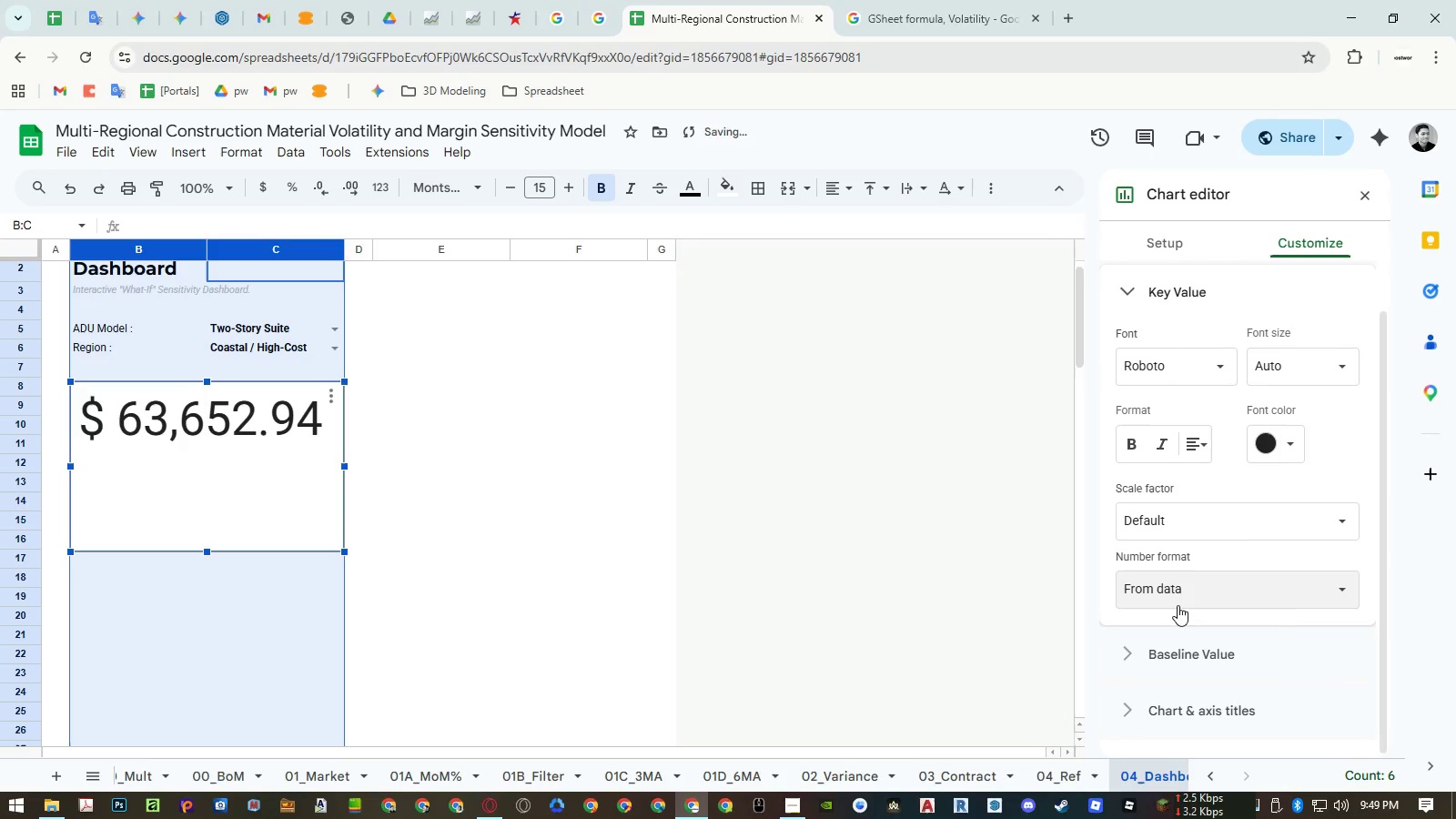 
left_click([1171, 667])
 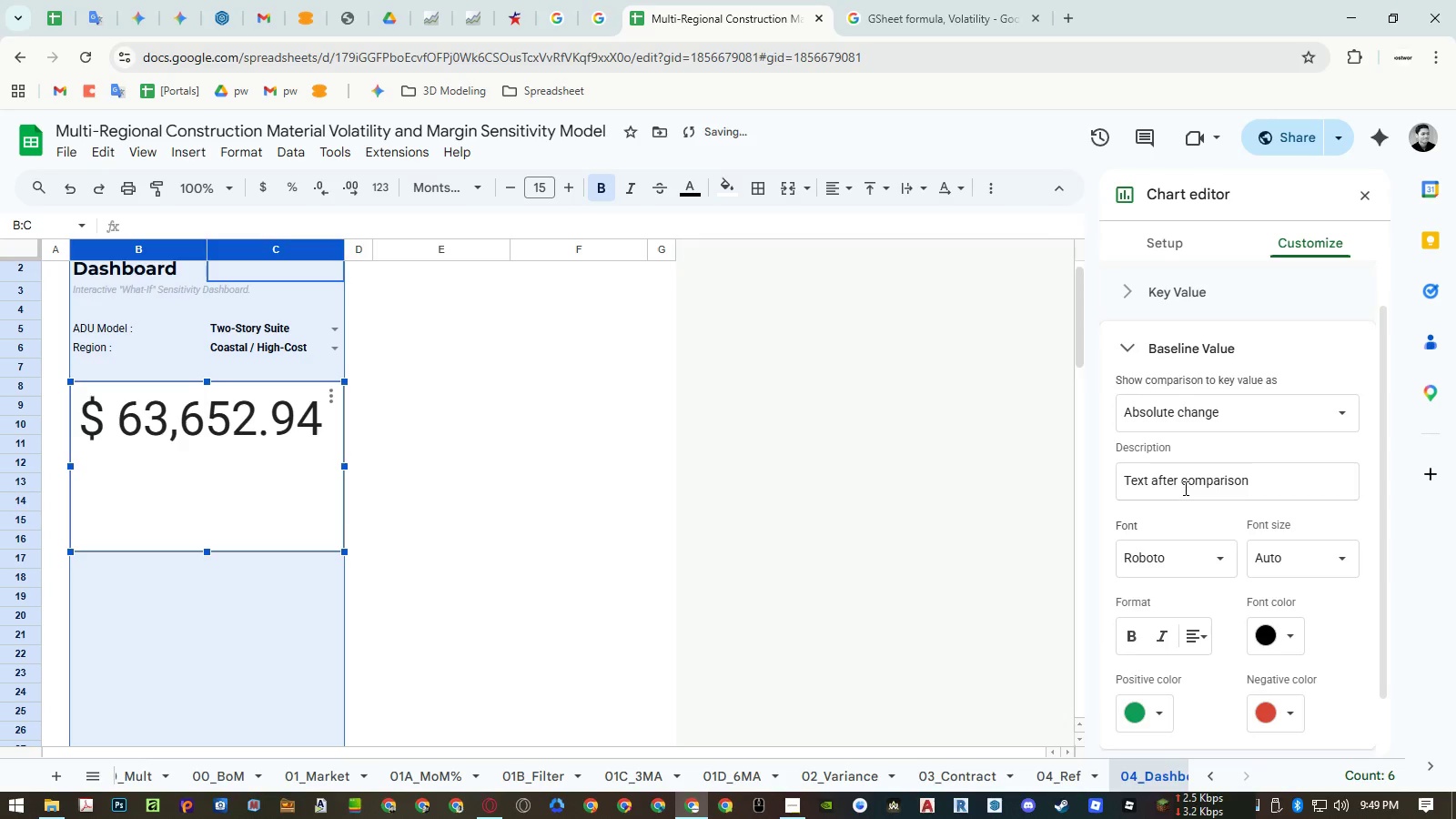 
left_click([1184, 480])
 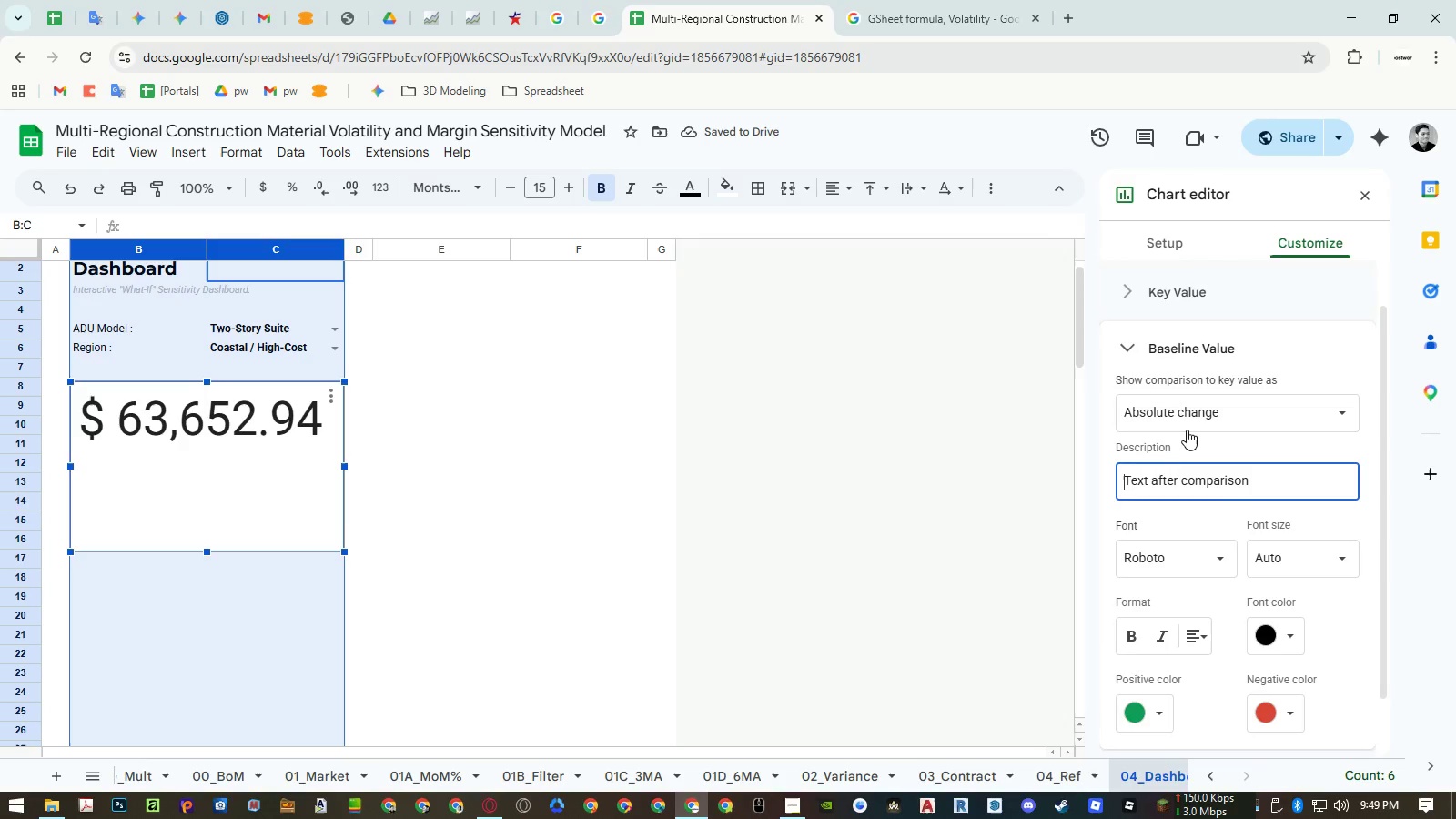 
left_click([1187, 413])
 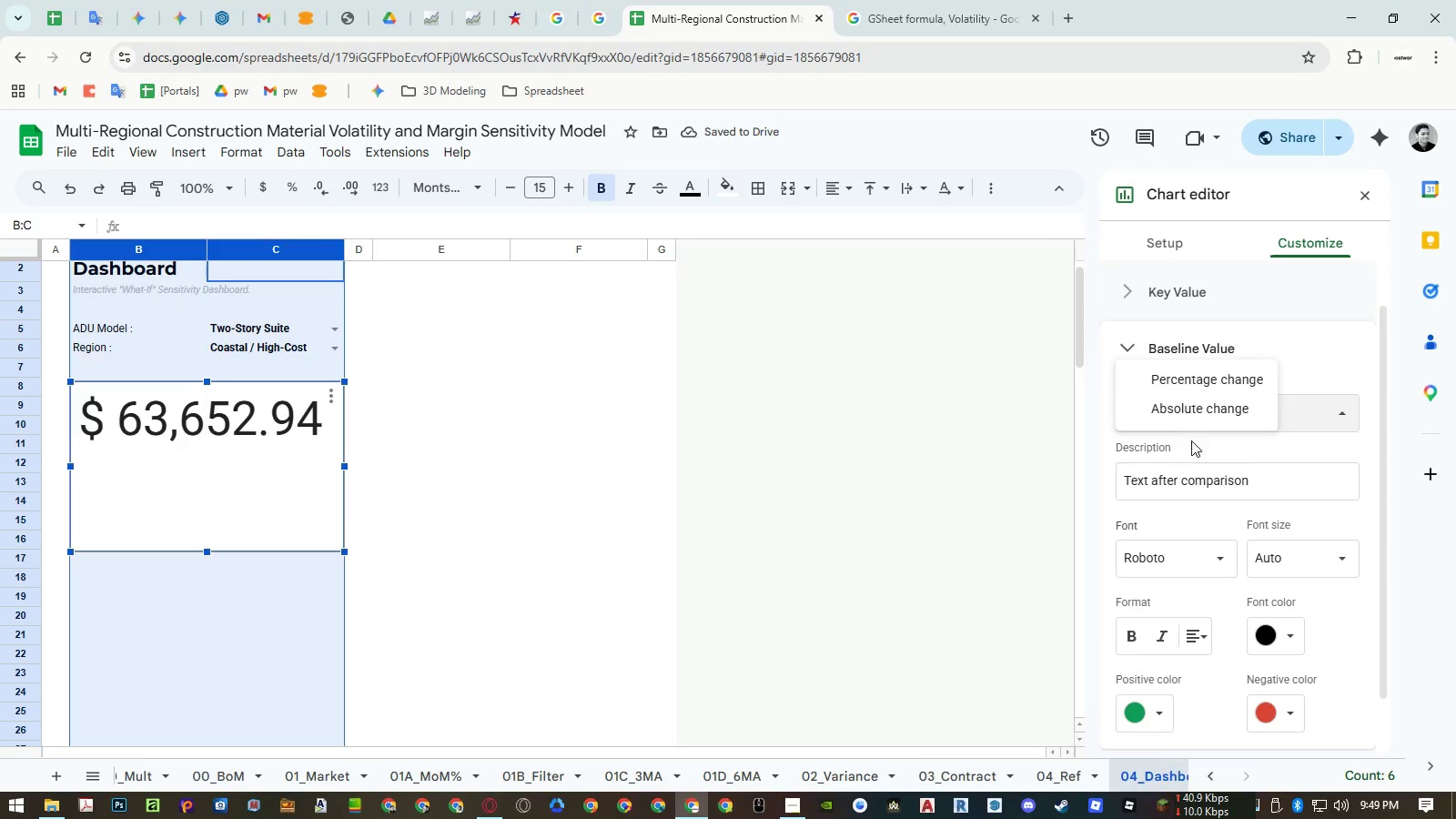 
left_click([1200, 454])
 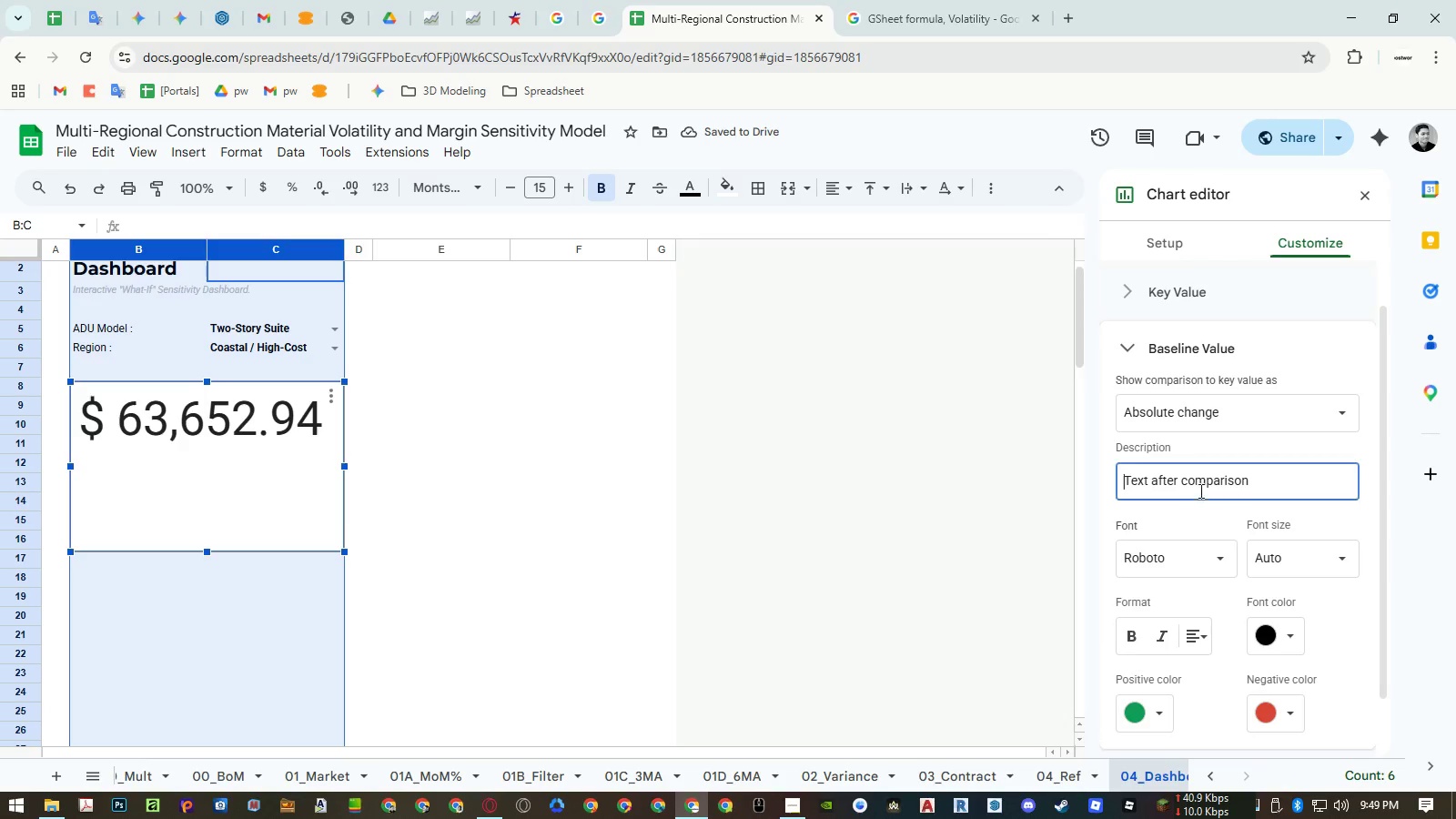 
scroll: coordinate [1199, 516], scroll_direction: down, amount: 3.0
 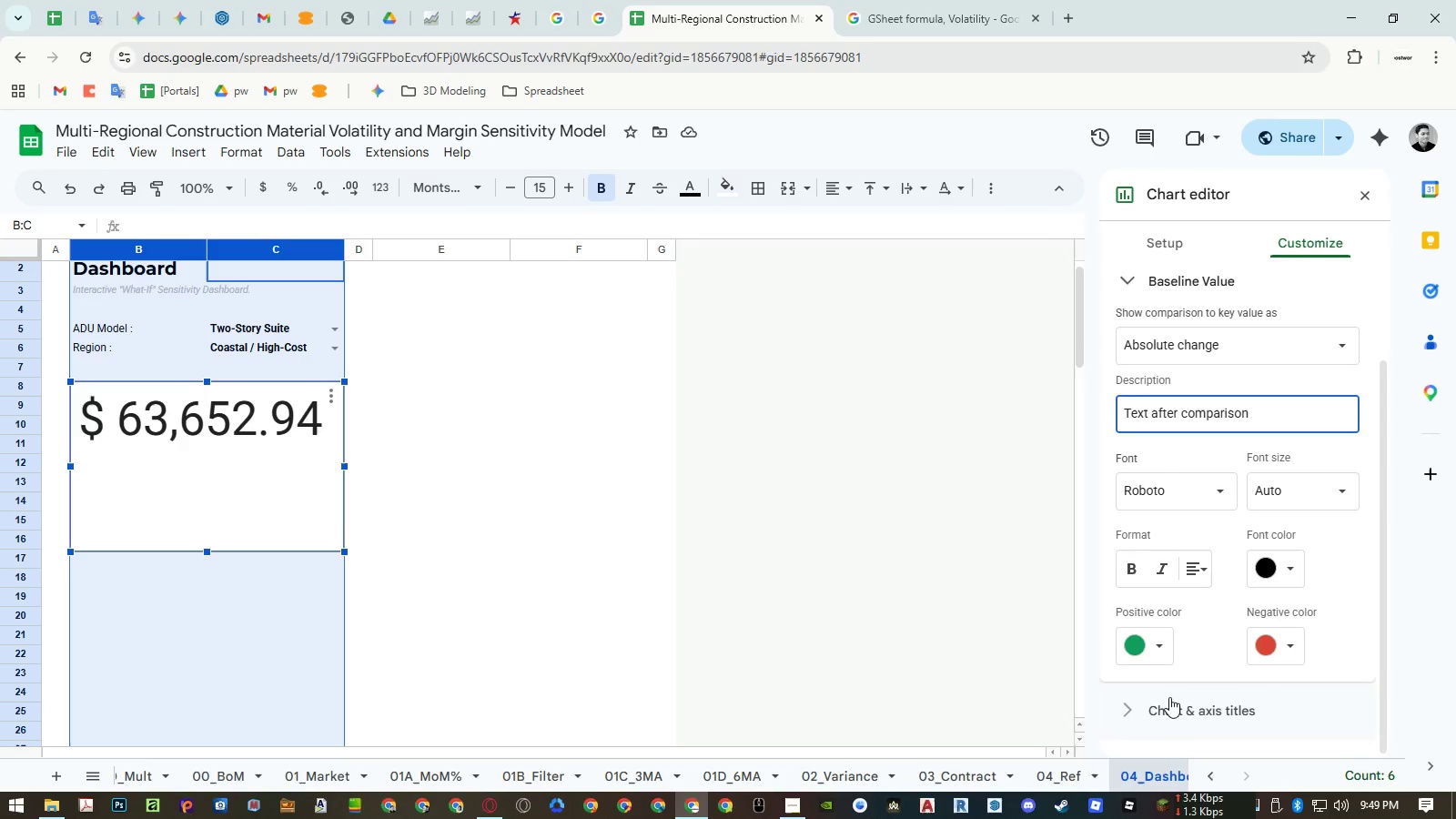 
left_click([1169, 700])
 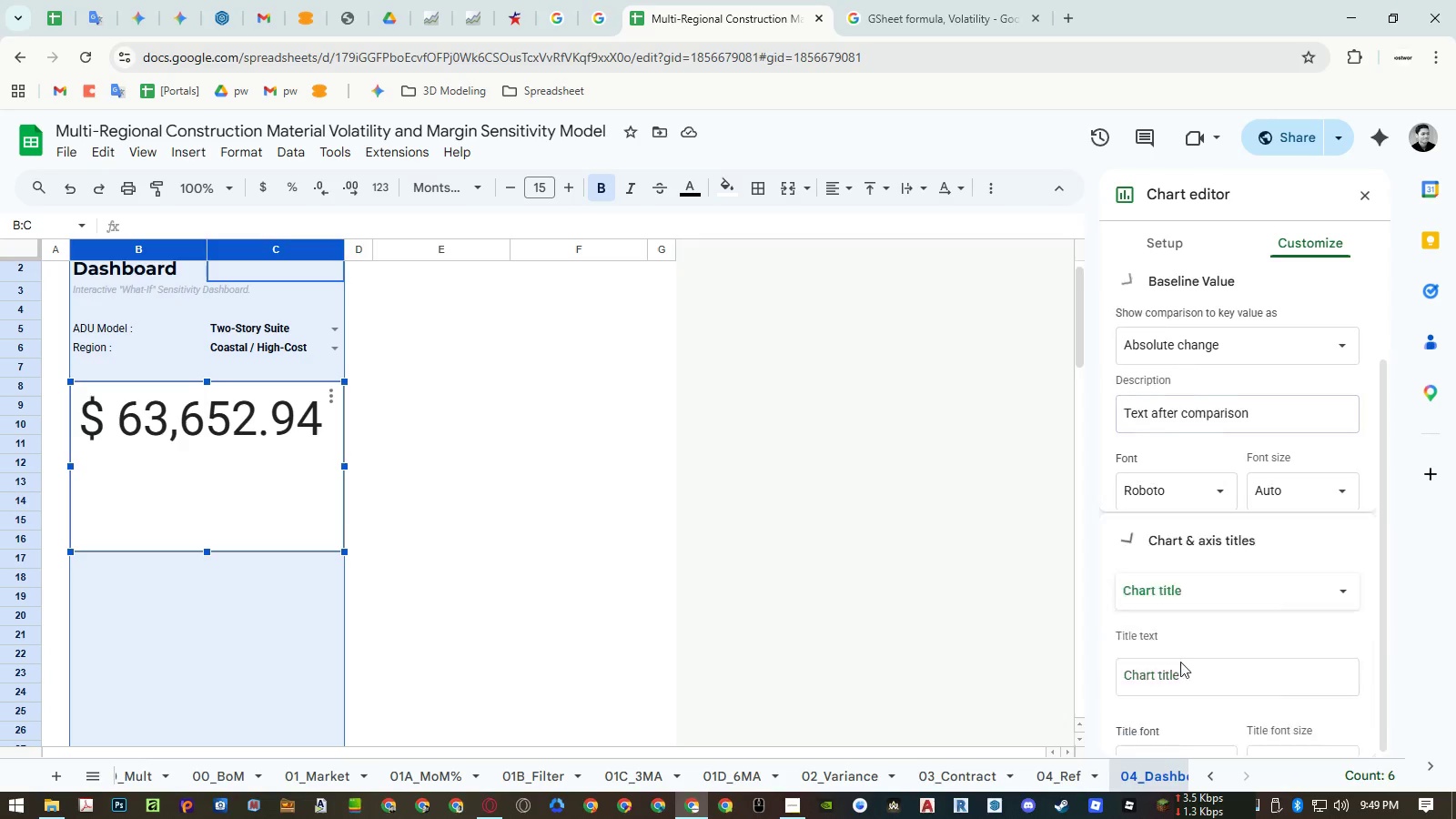 
scroll: coordinate [1188, 625], scroll_direction: down, amount: 3.0
 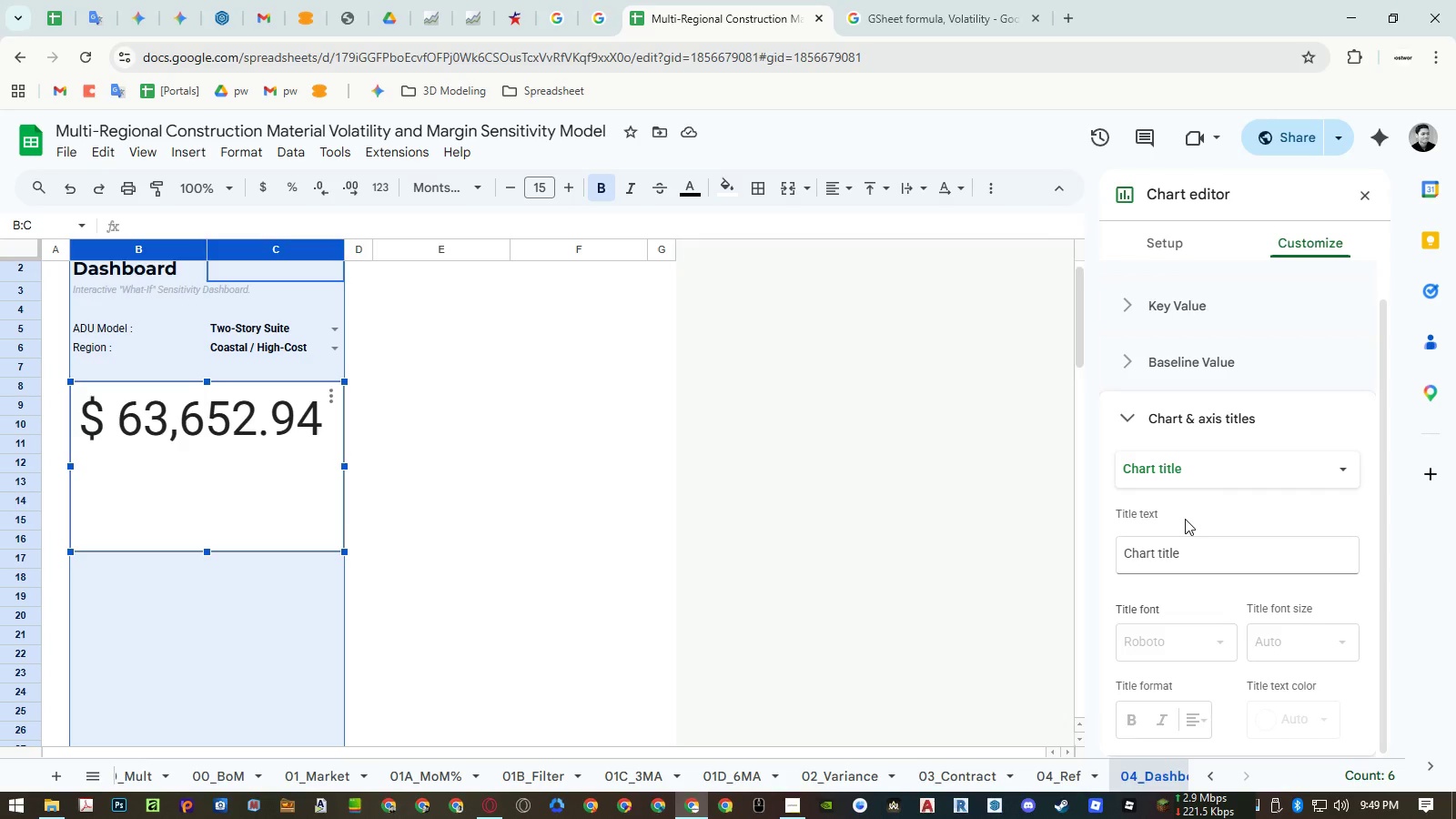 
left_click([1170, 238])
 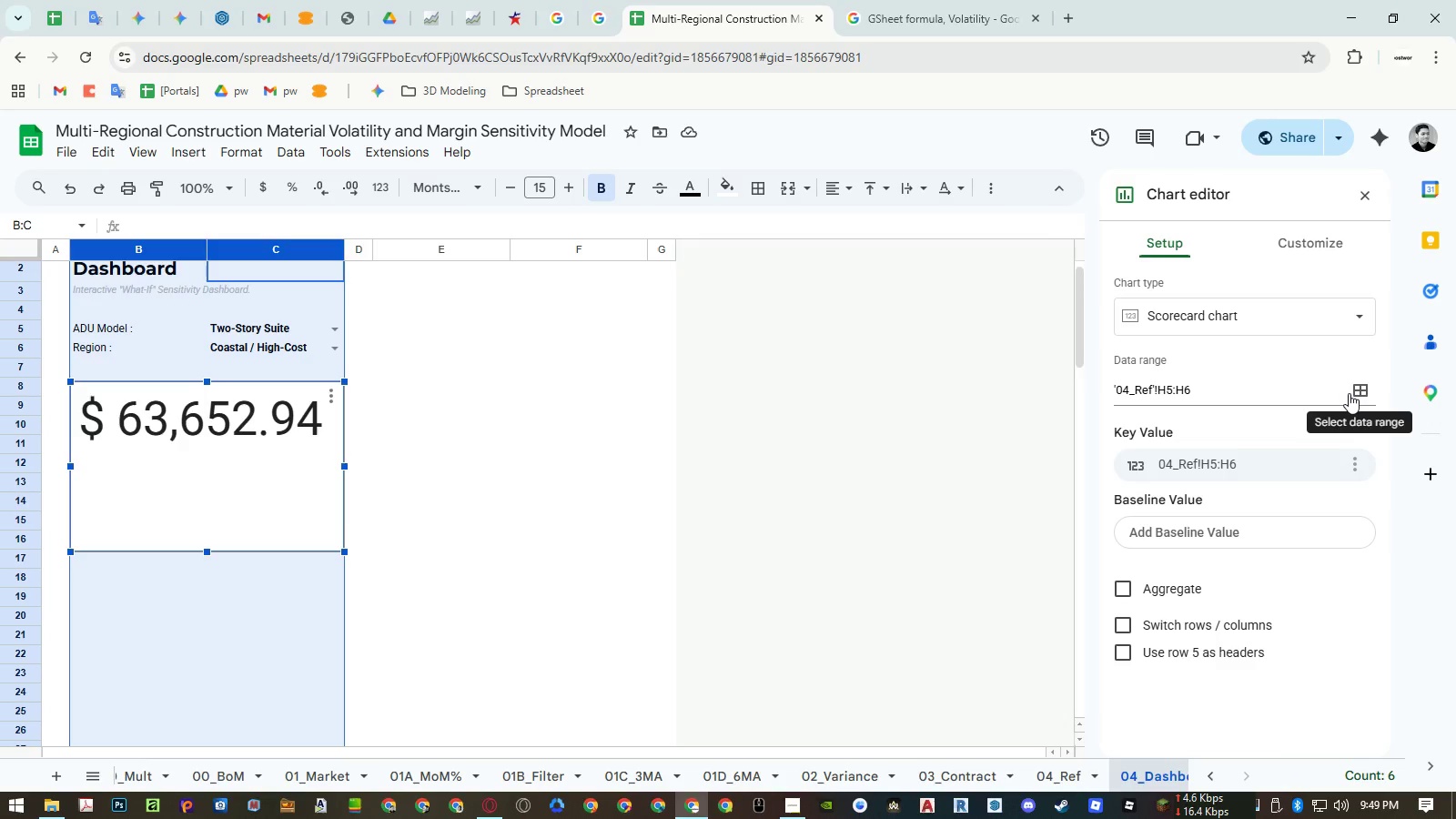 
left_click([1350, 393])
 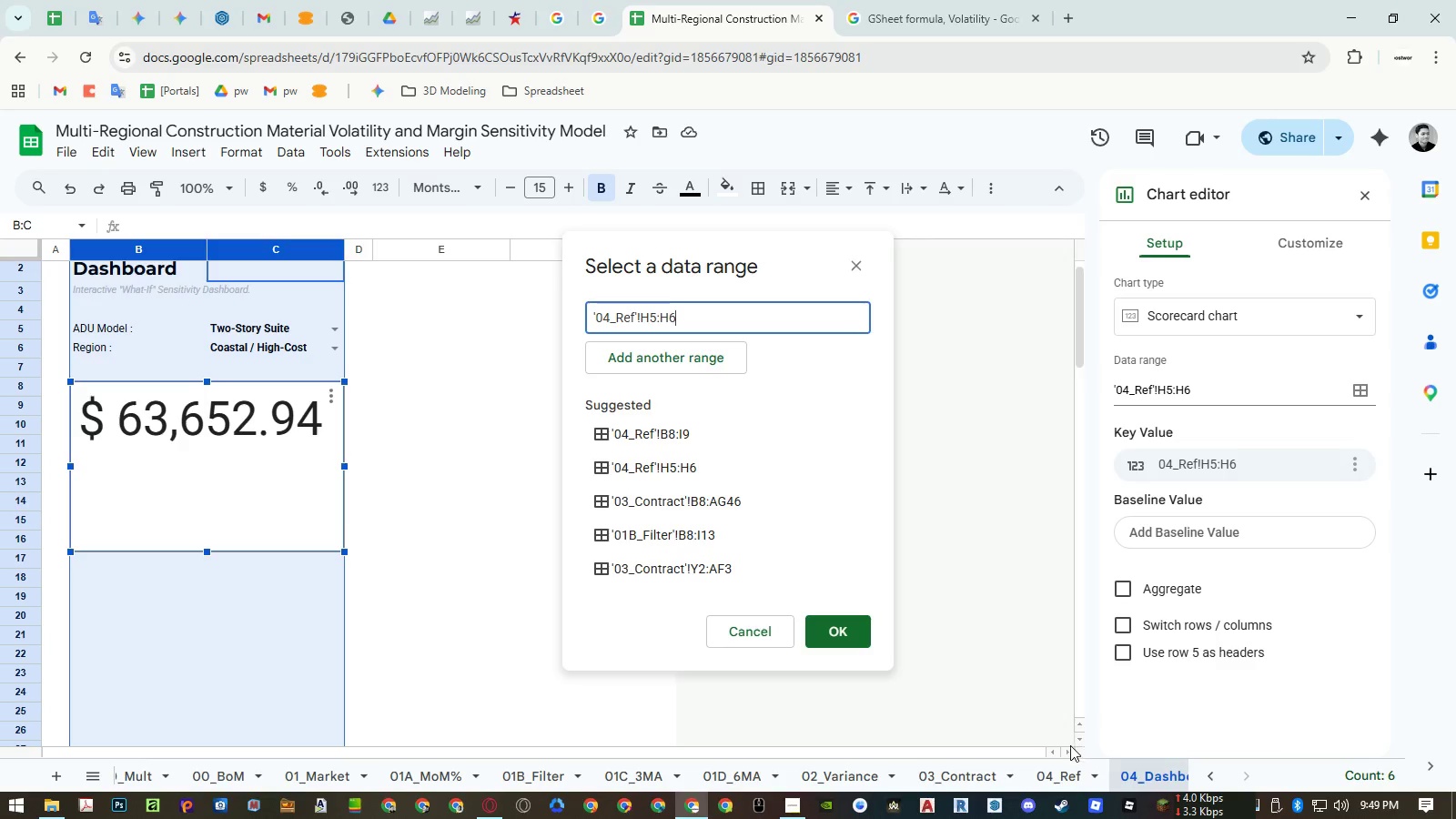 
left_click([1054, 773])
 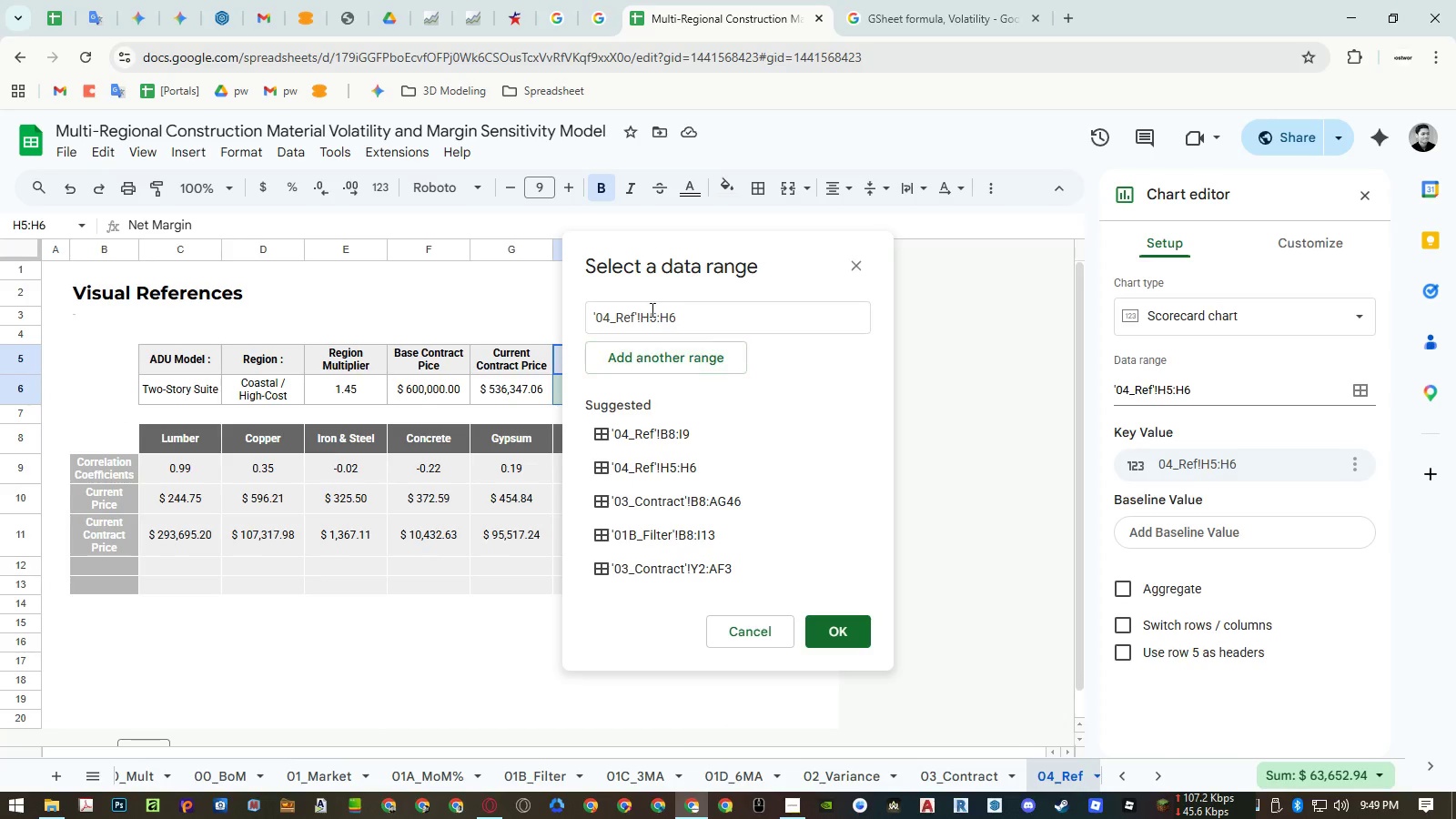 
left_click_drag(start_coordinate=[663, 253], to_coordinate=[824, 267])
 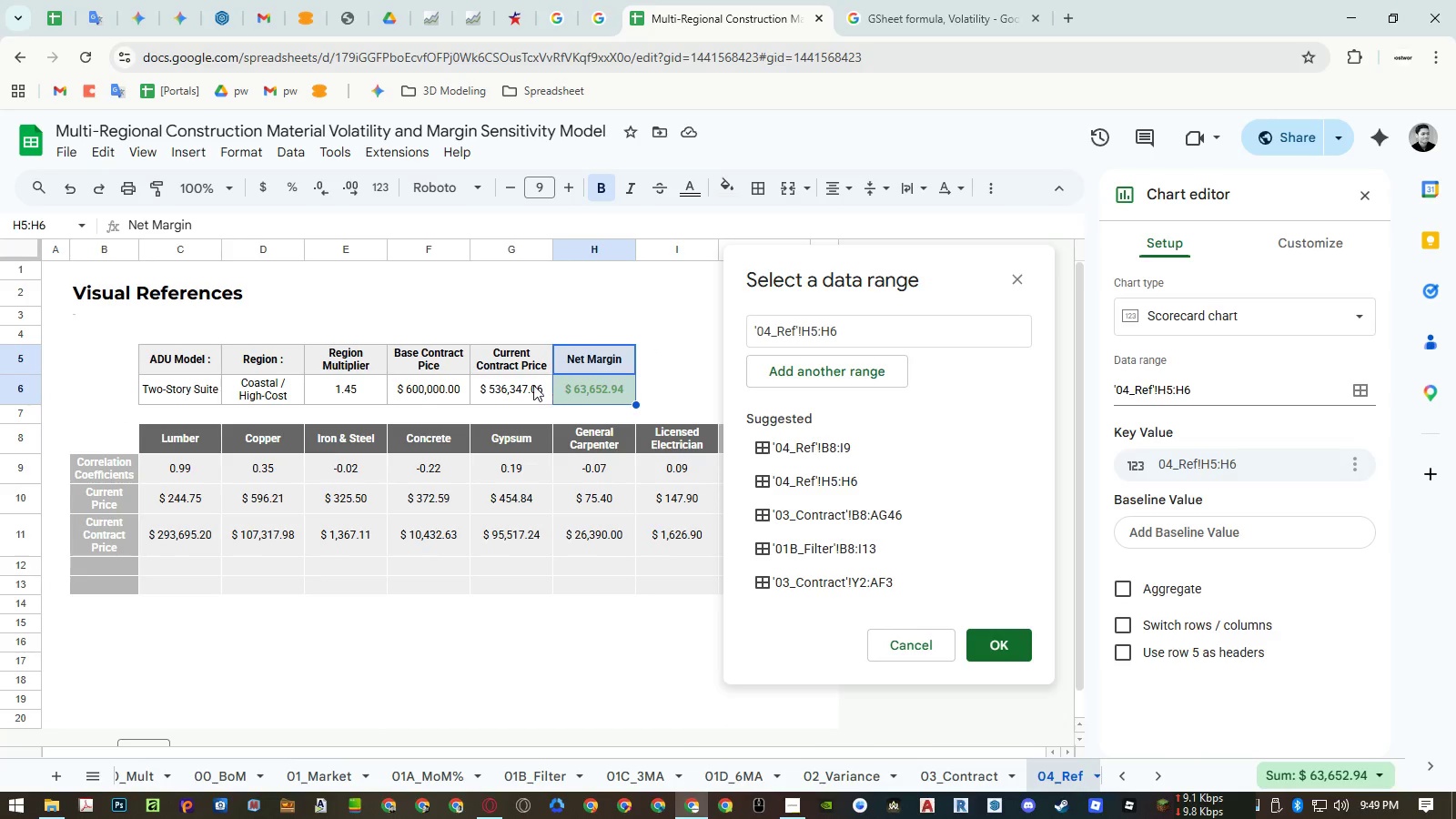 
left_click_drag(start_coordinate=[525, 388], to_coordinate=[581, 391])
 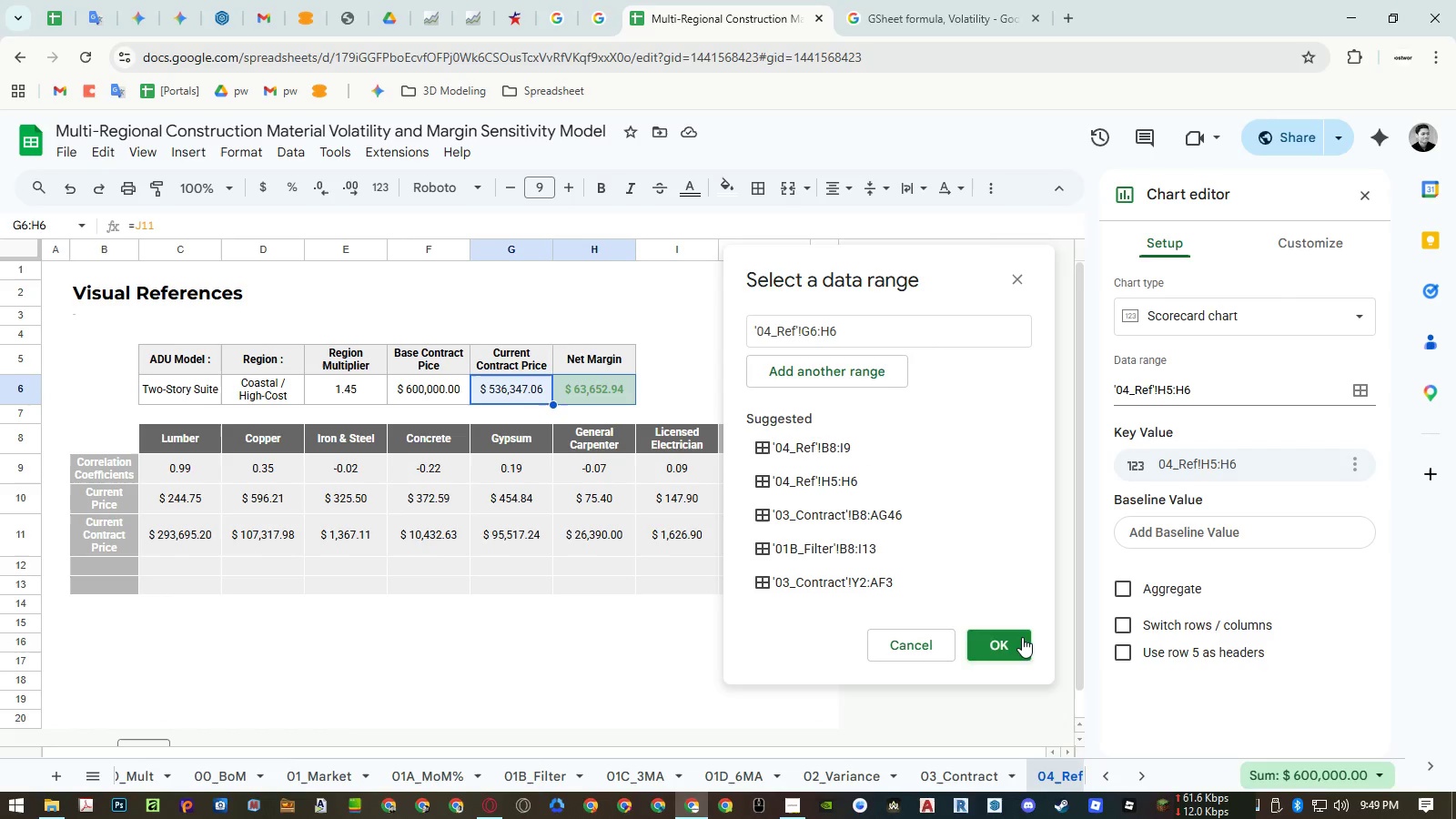 
left_click([1021, 641])
 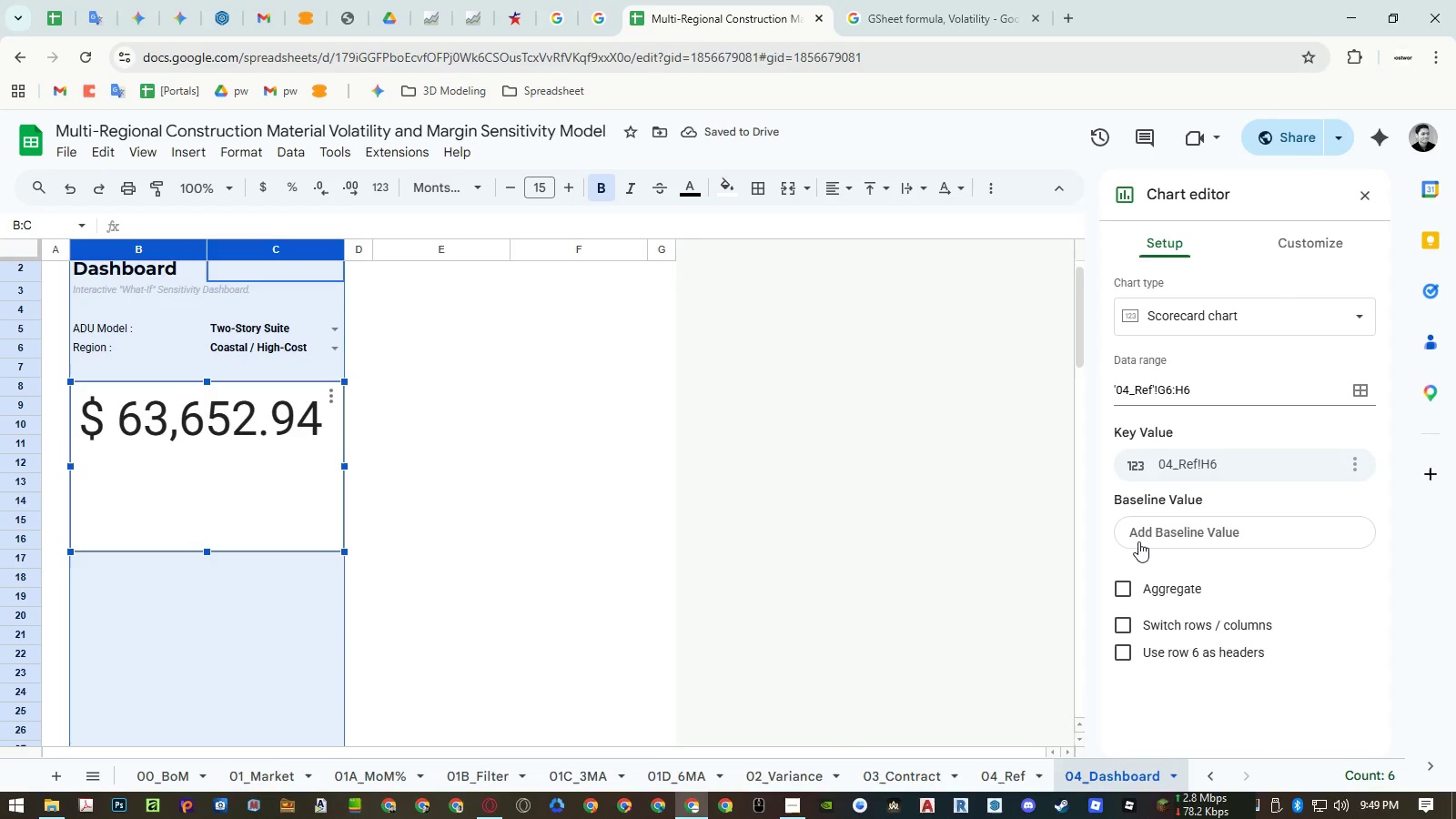 
wait(8.2)
 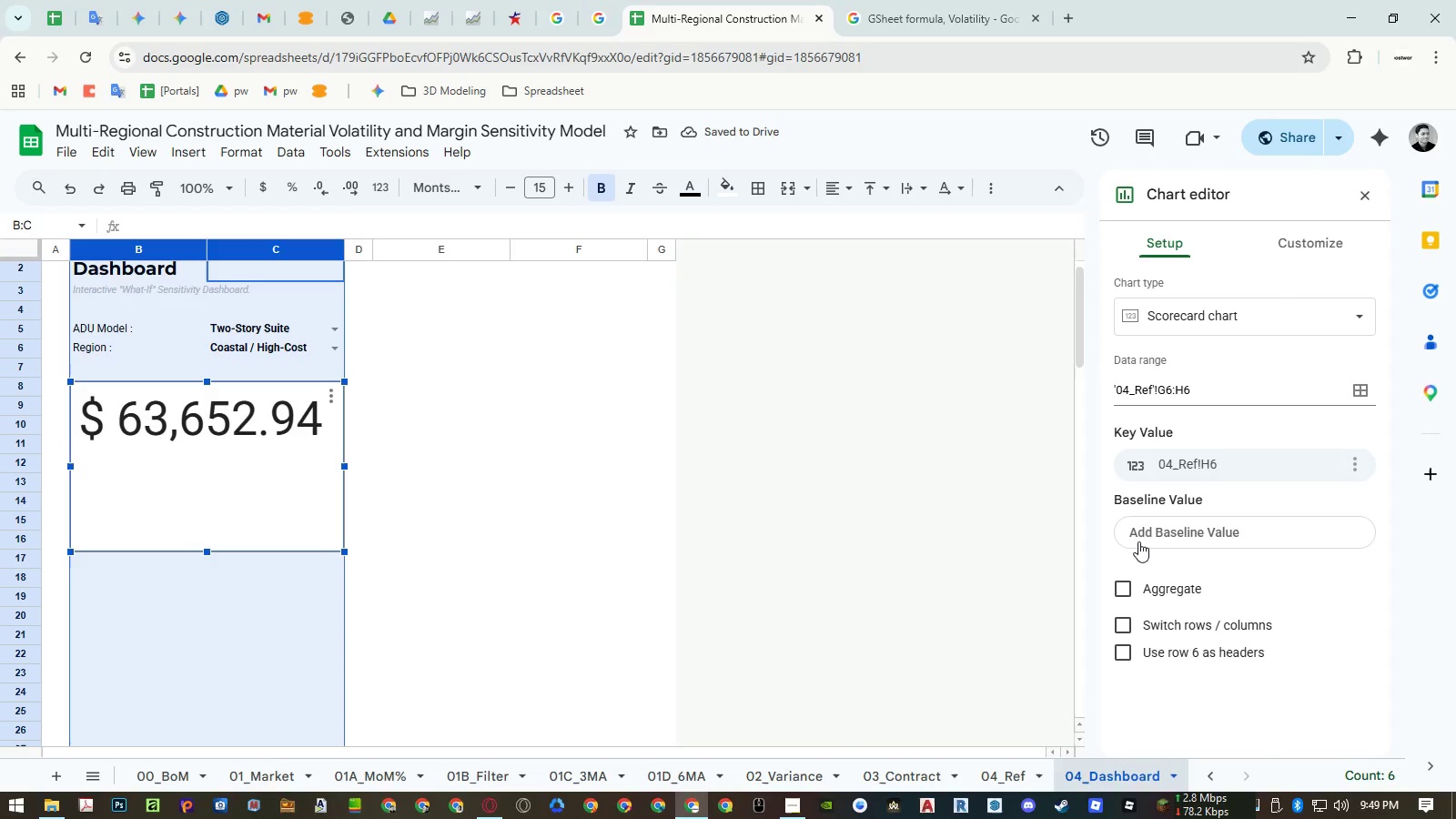 
left_click([1350, 393])
 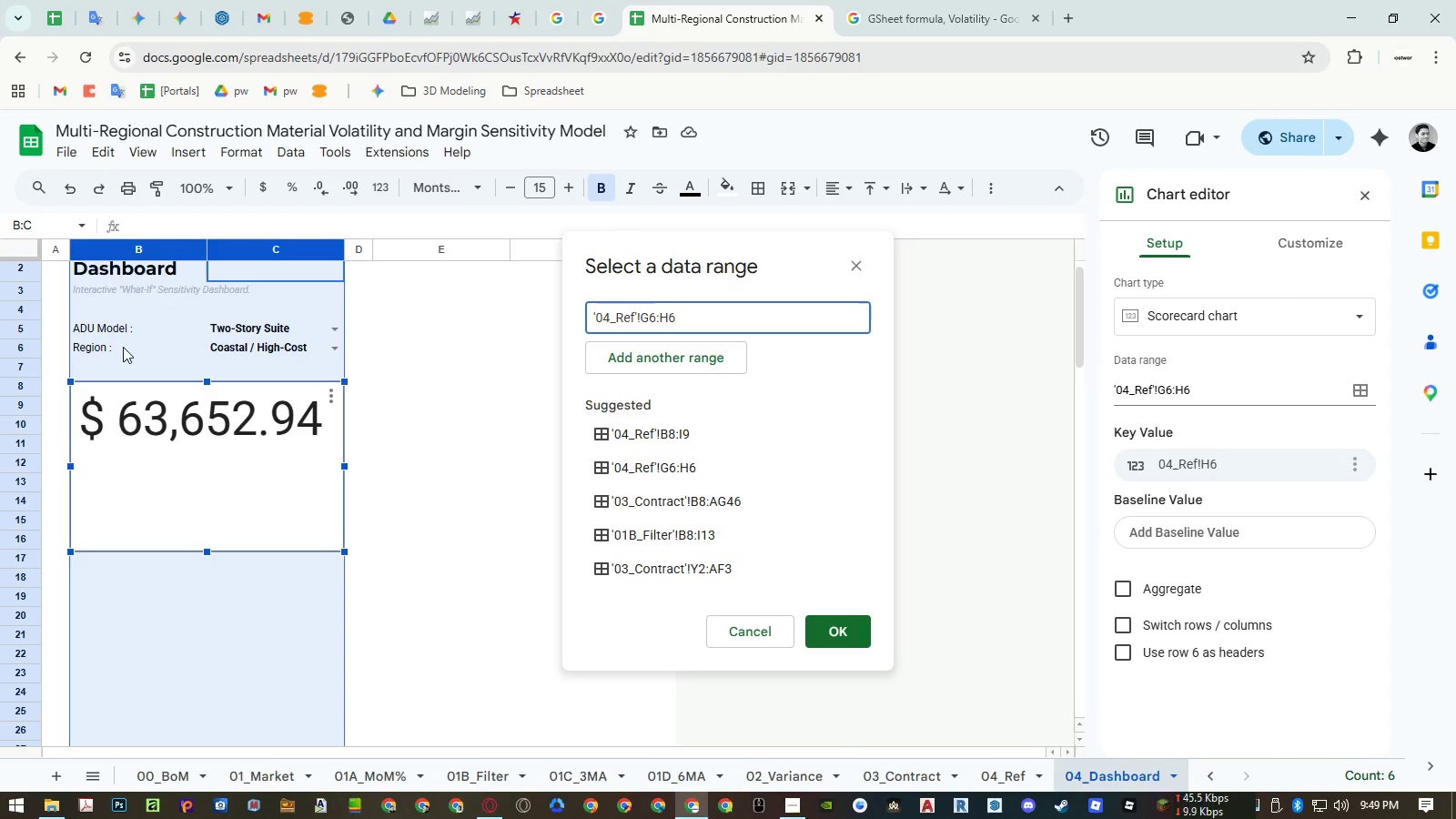 
left_click_drag(start_coordinate=[123, 347], to_coordinate=[249, 349])
 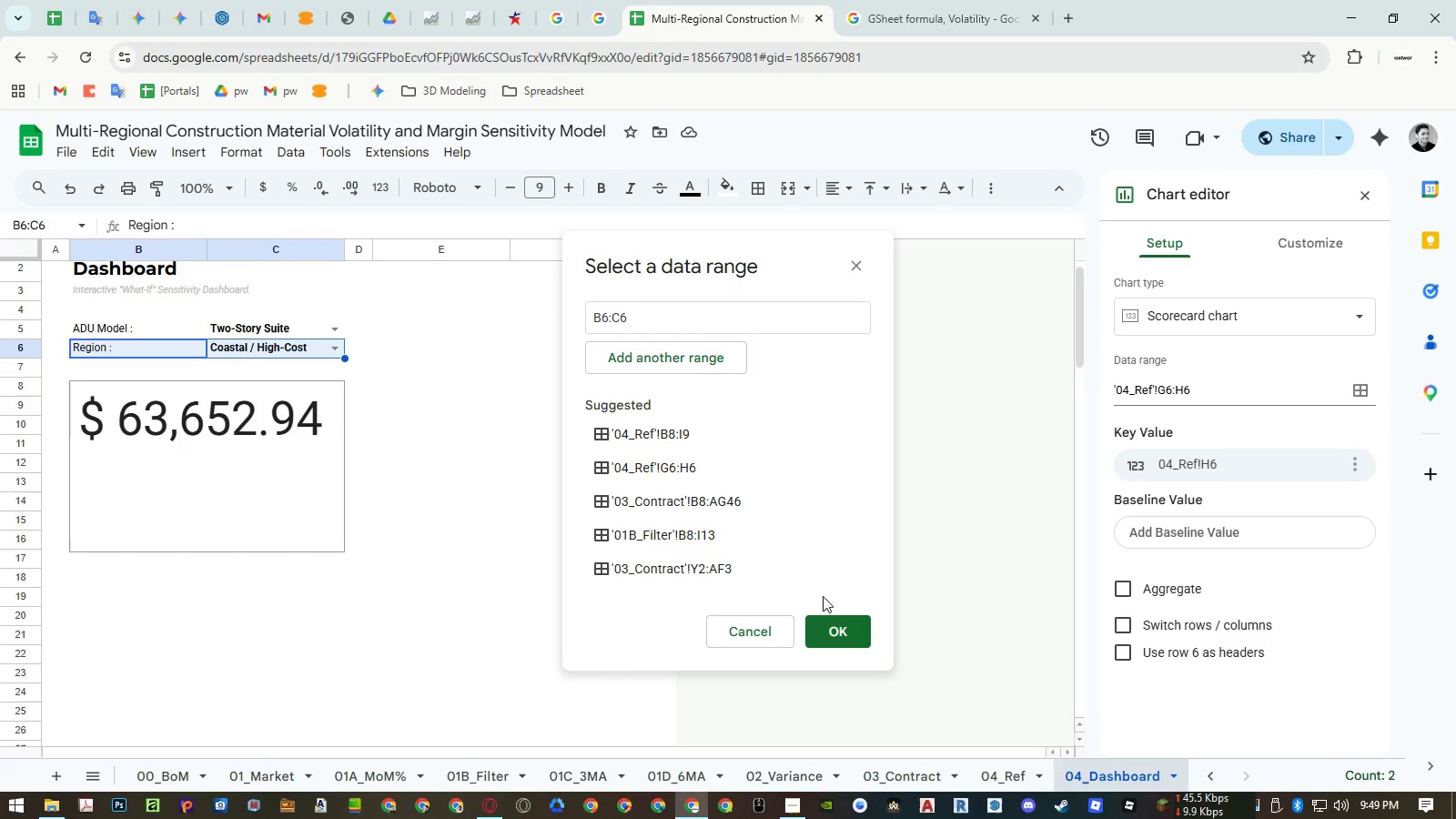 
left_click([830, 622])
 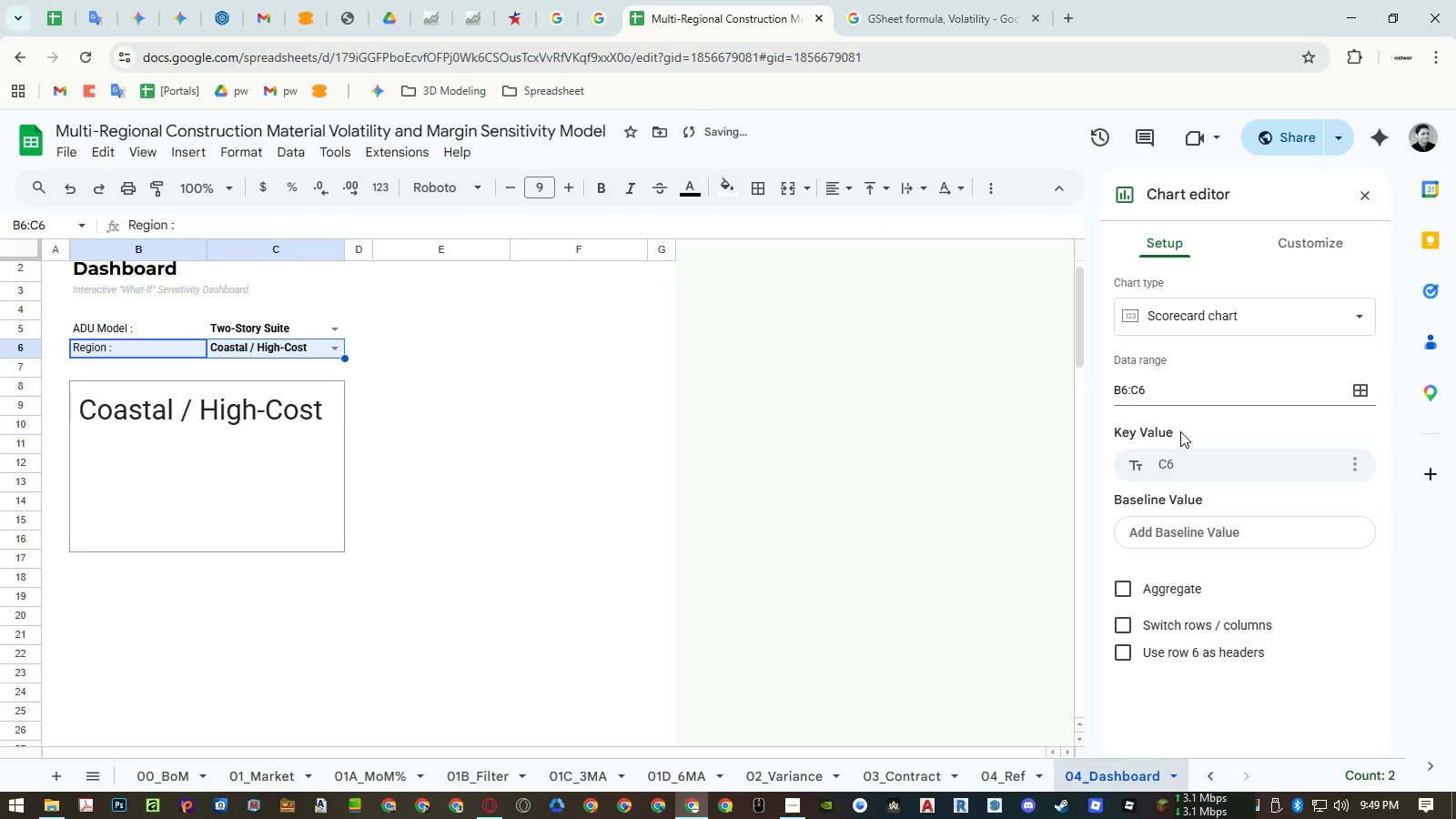 
left_click([1178, 329])
 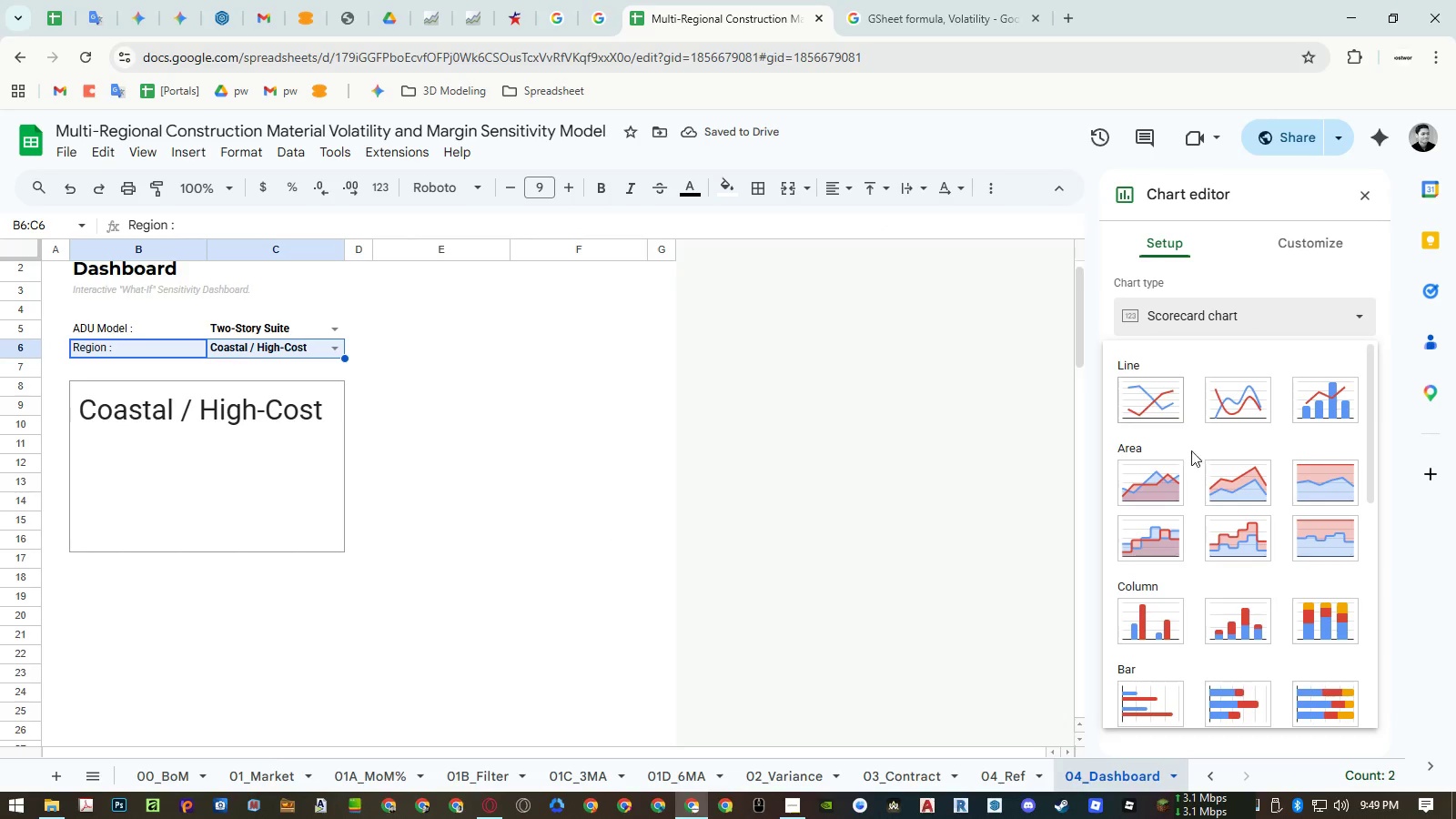 
scroll: coordinate [1200, 538], scroll_direction: down, amount: 7.0
 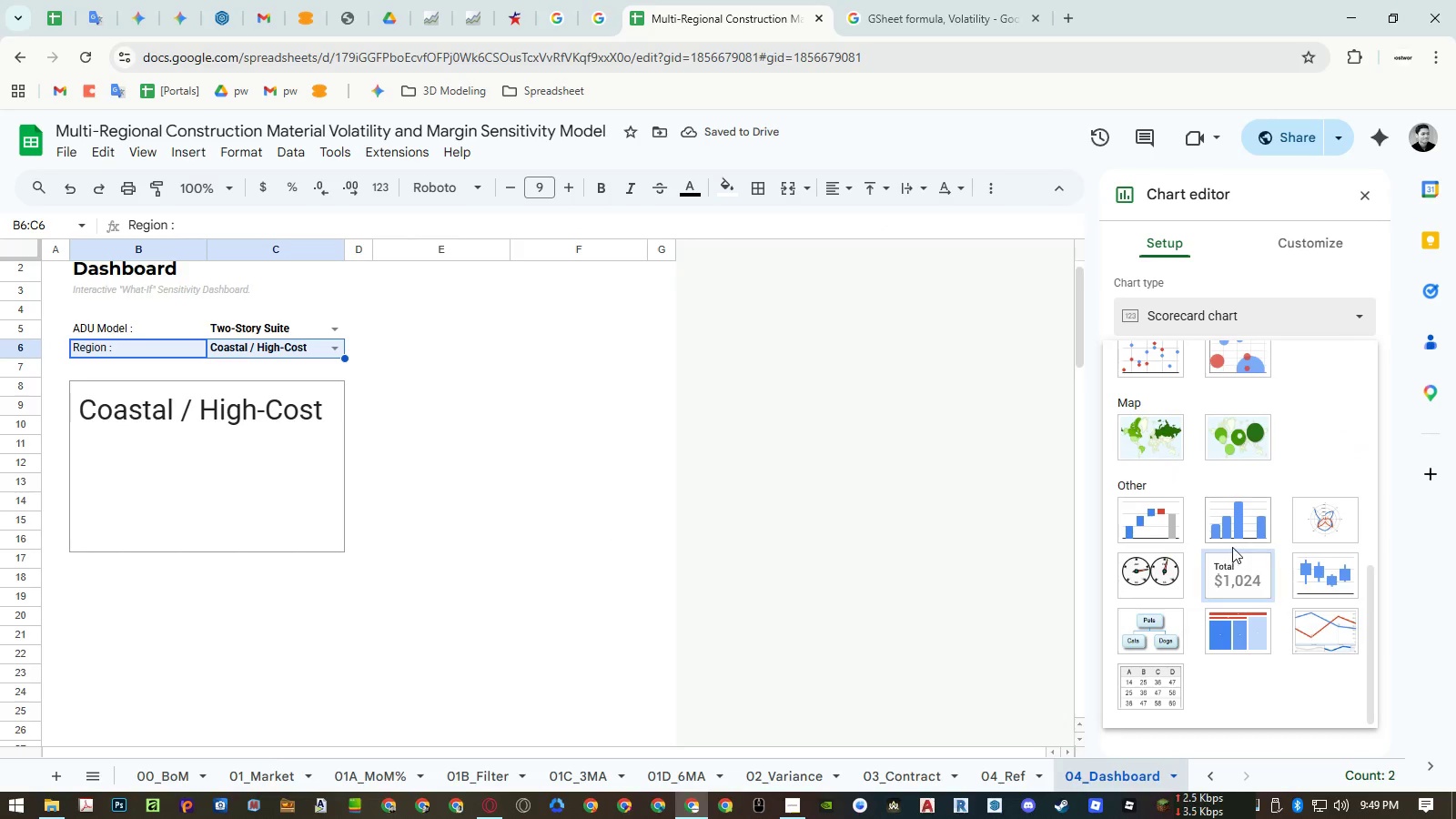 
left_click([1240, 571])
 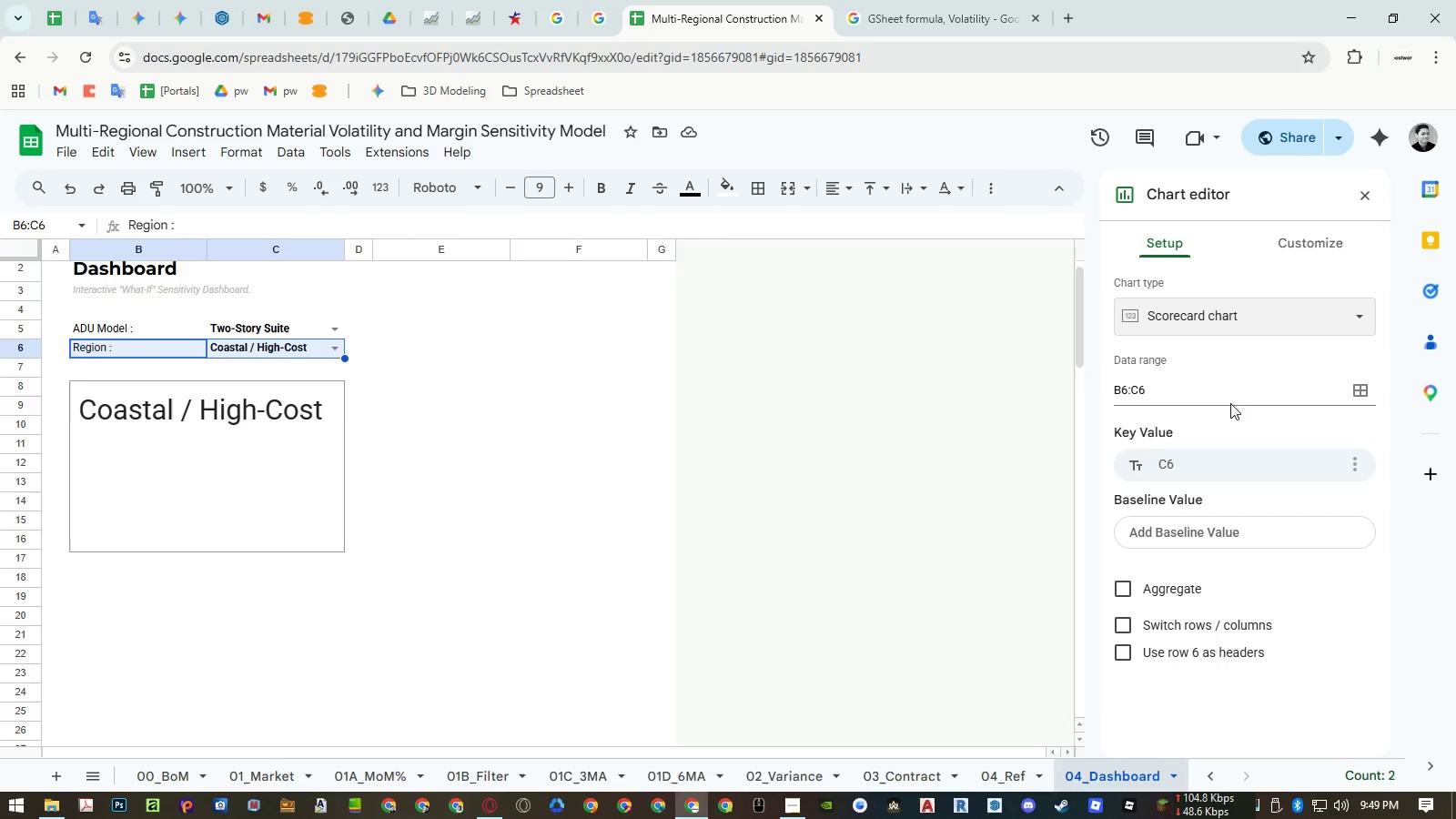 
left_click([1223, 317])
 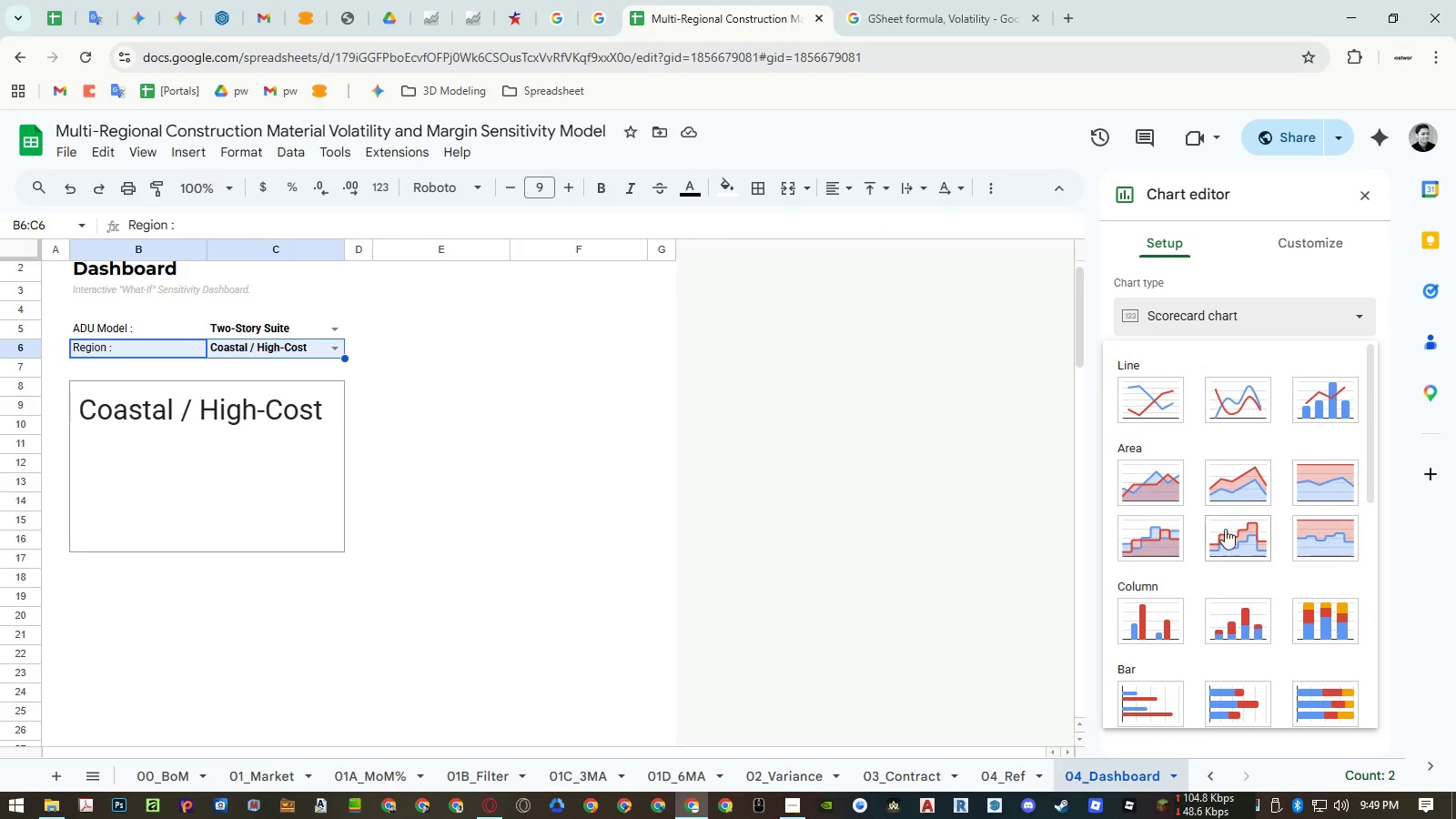 
scroll: coordinate [1230, 587], scroll_direction: down, amount: 6.0
 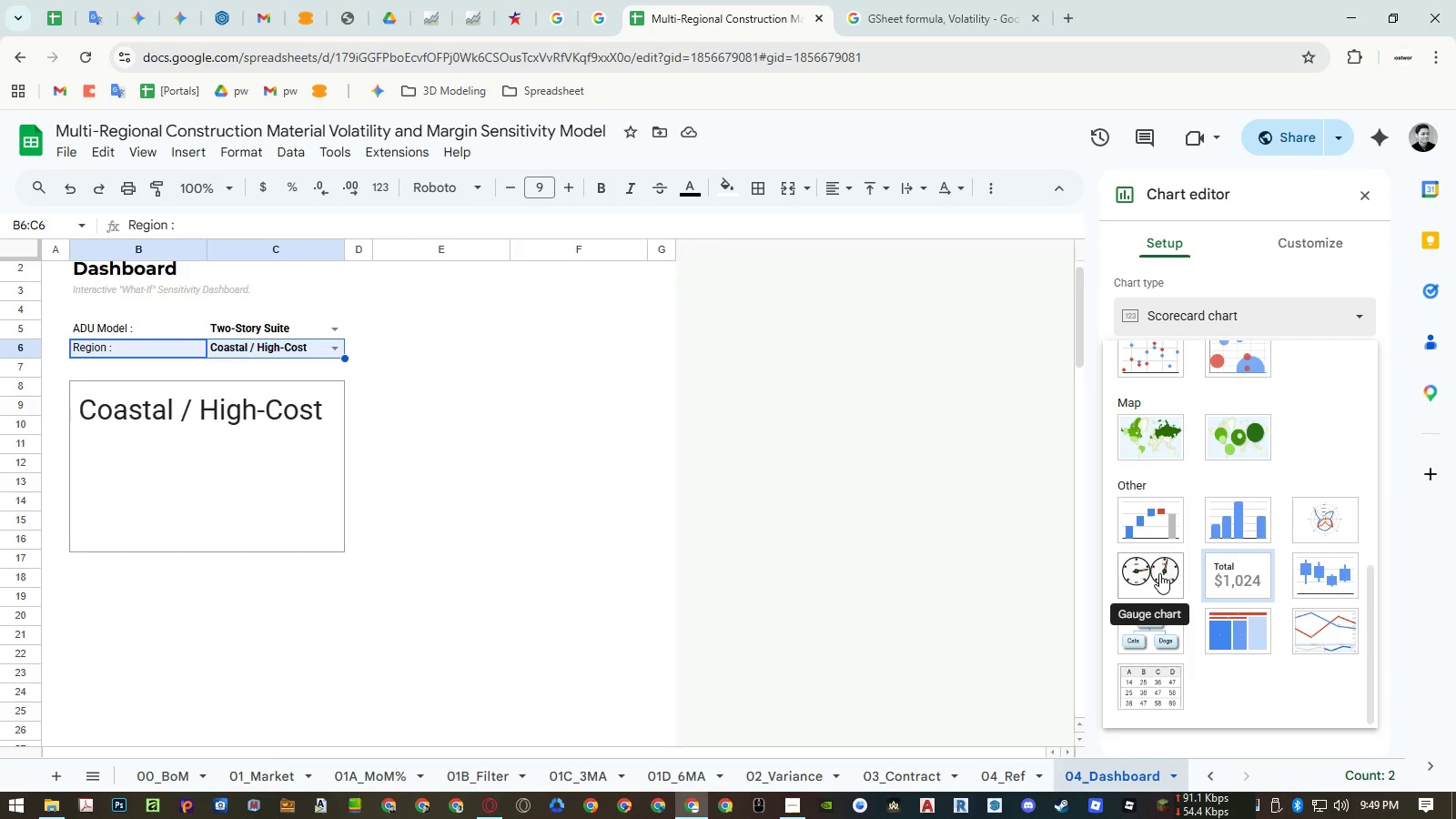 
left_click([1159, 573])
 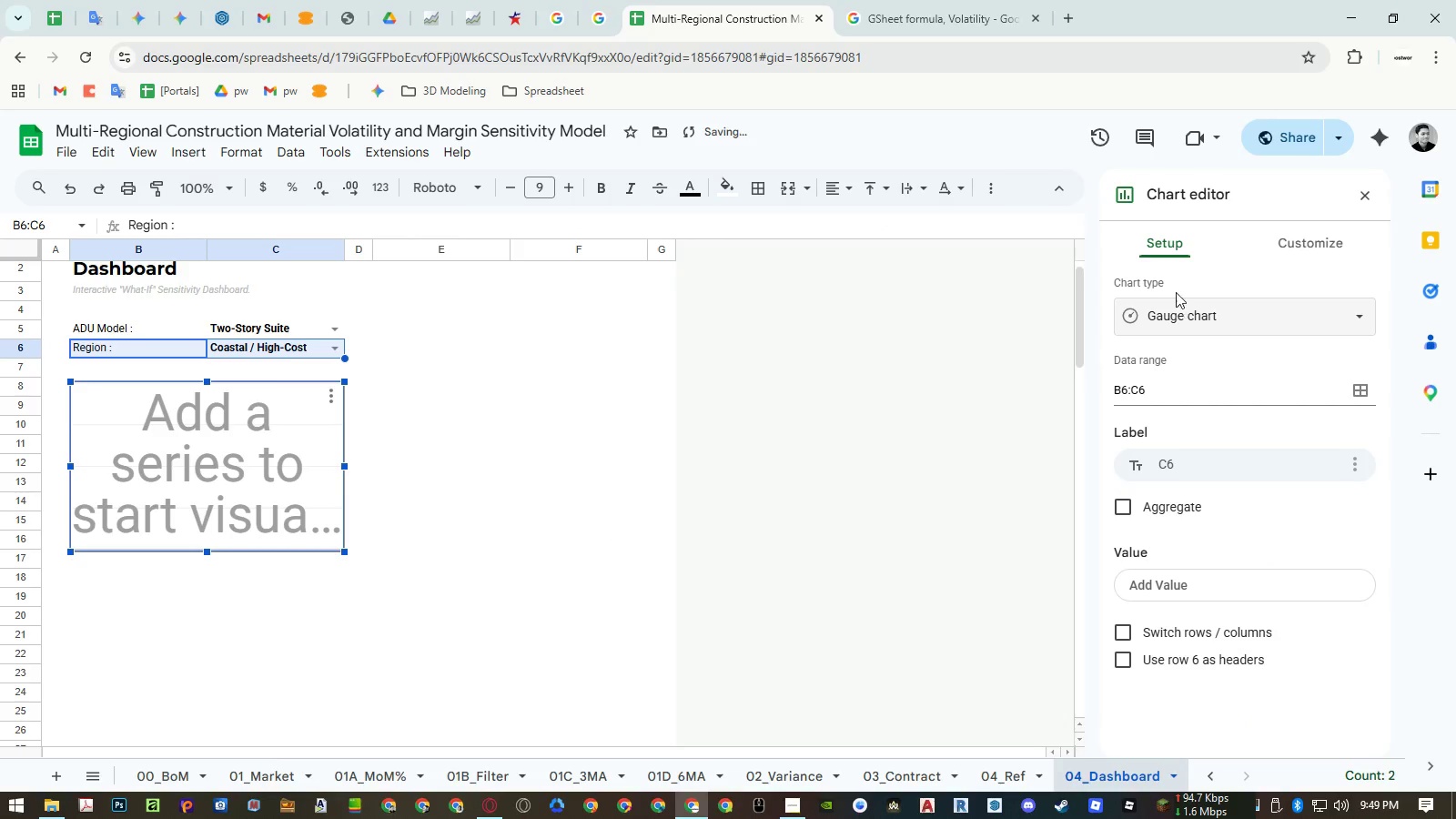 
left_click([1181, 310])
 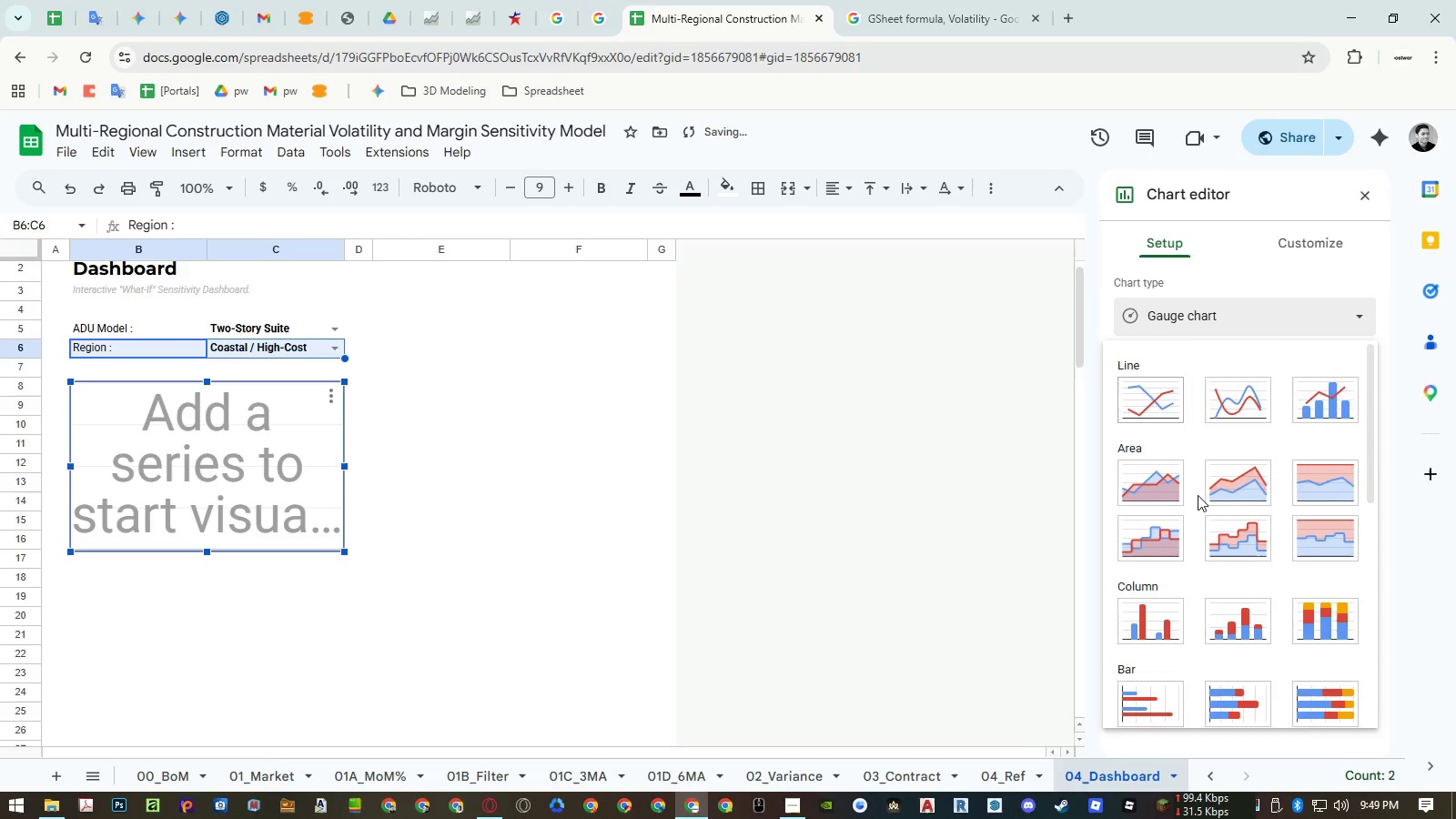 
scroll: coordinate [1208, 561], scroll_direction: down, amount: 6.0
 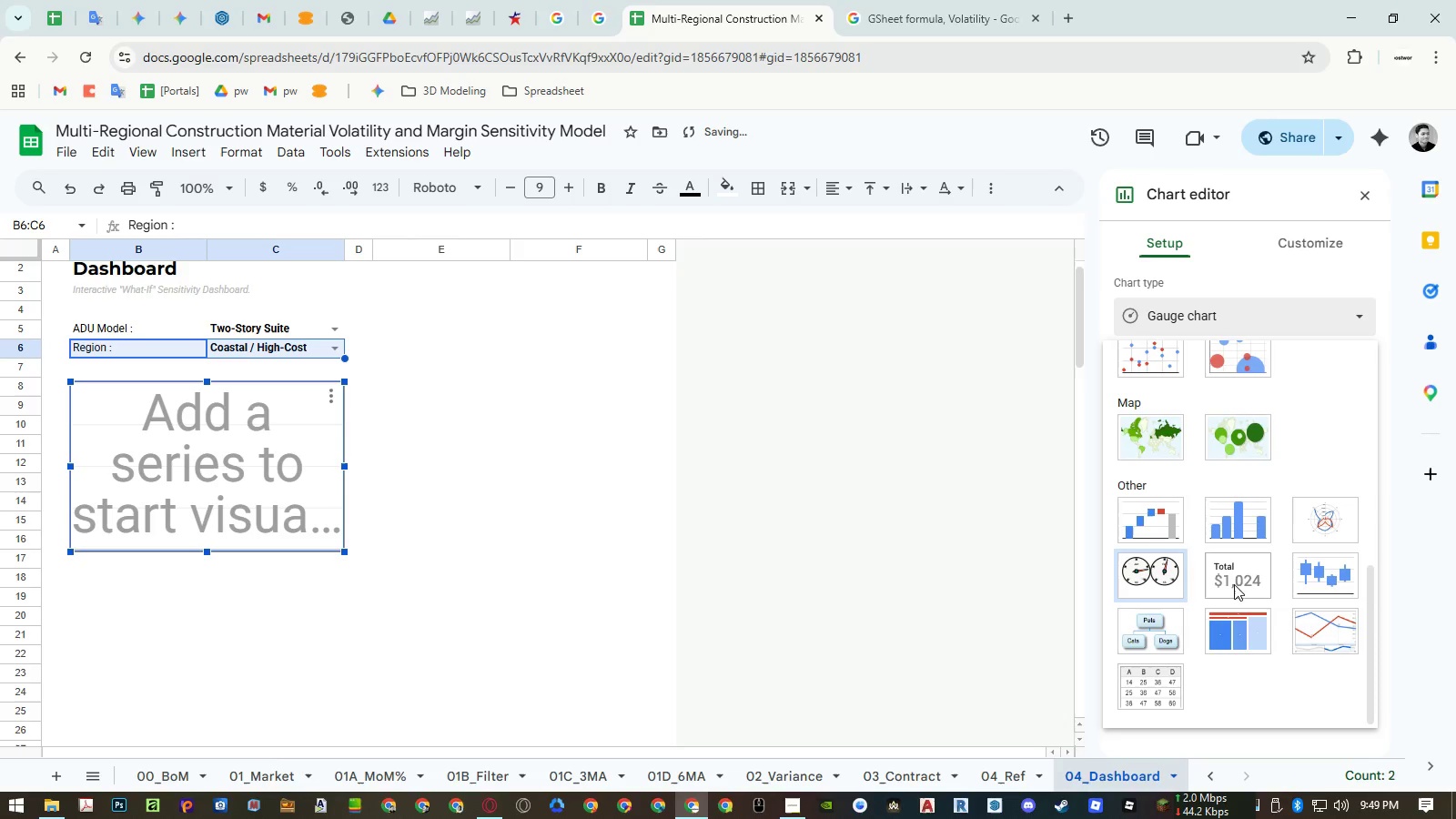 
left_click([1235, 566])
 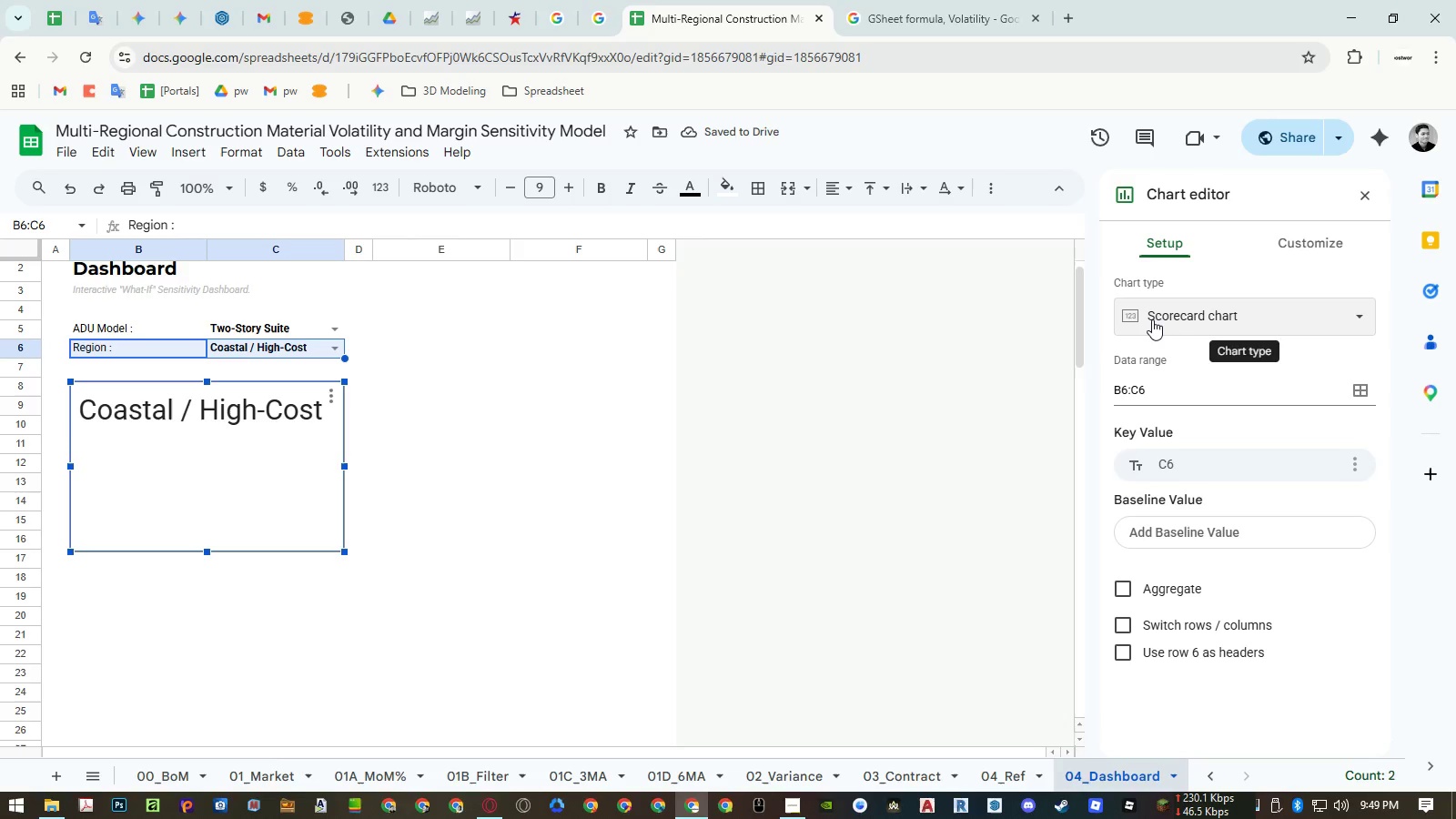 
left_click([1358, 390])
 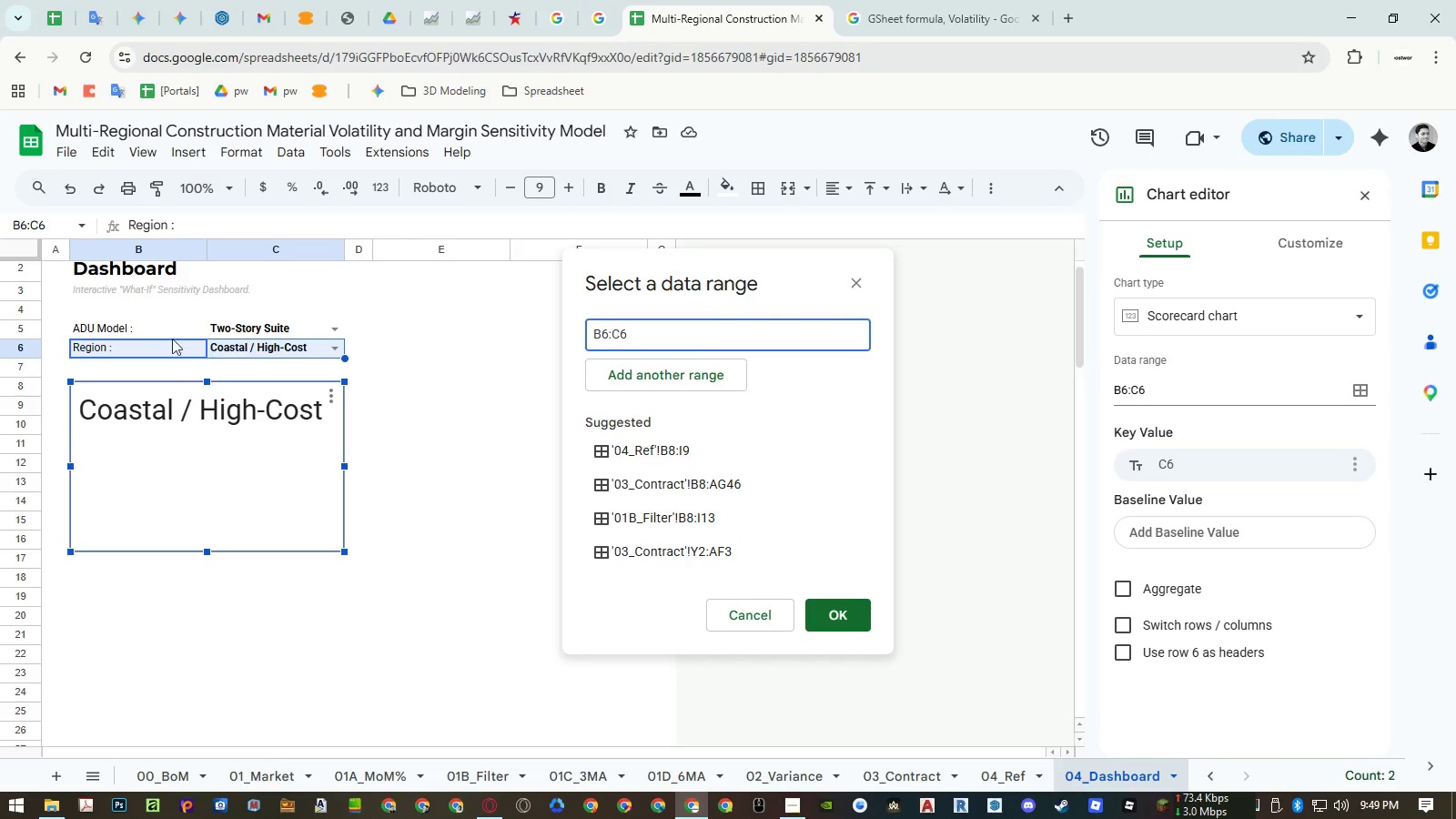 
left_click_drag(start_coordinate=[156, 330], to_coordinate=[255, 334])
 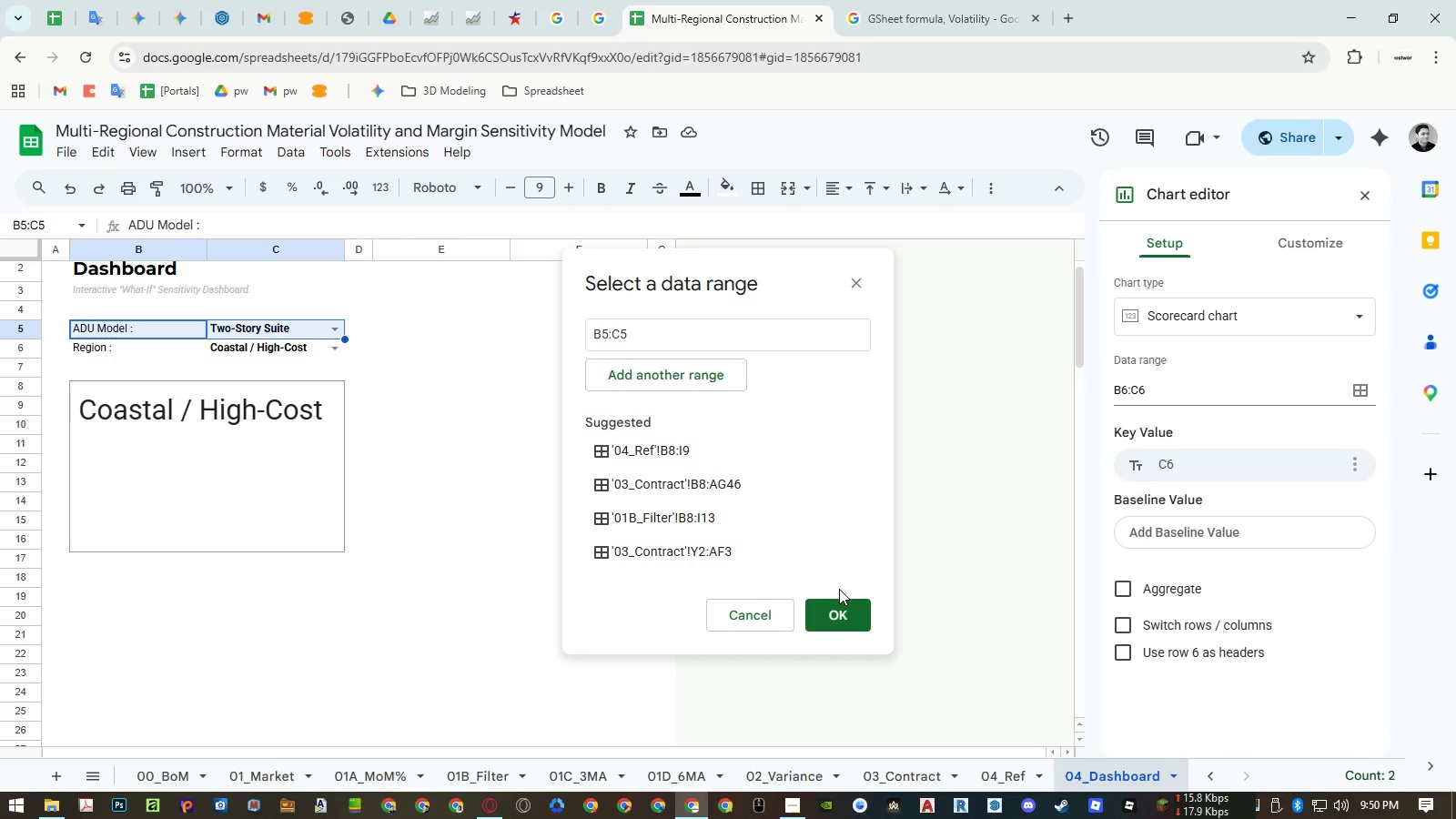 
left_click([839, 601])
 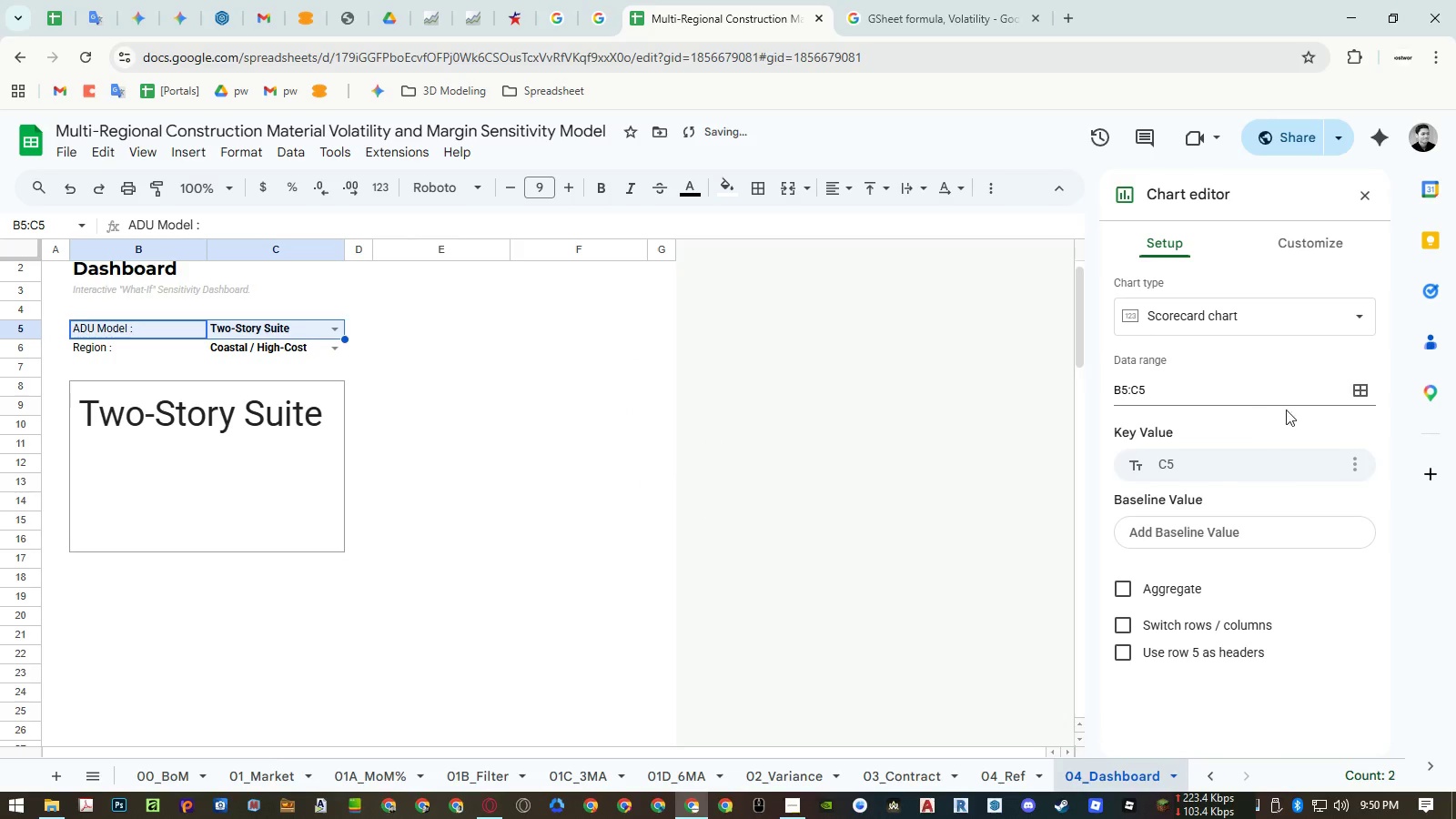 
left_click([1354, 389])
 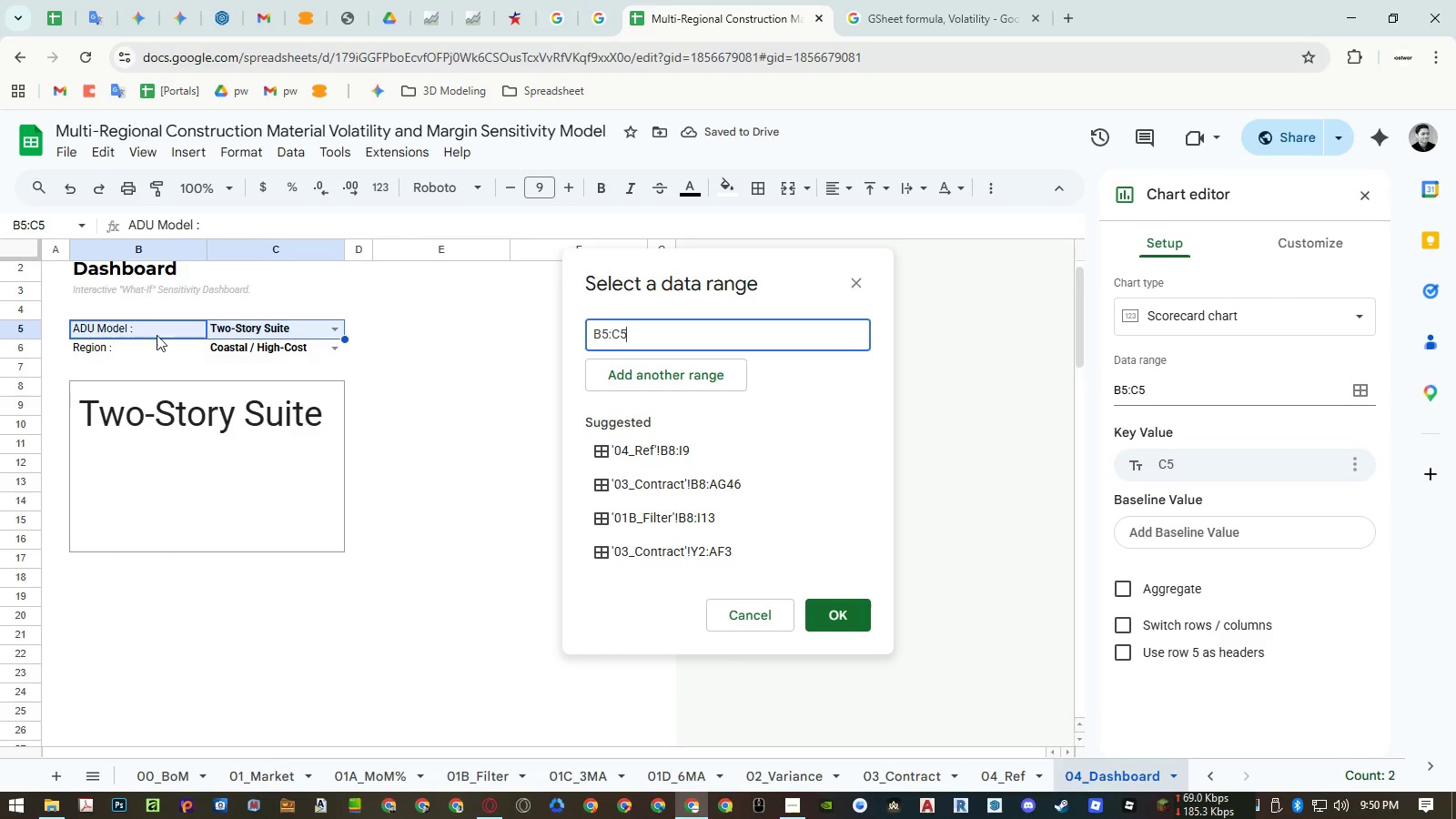 
left_click_drag(start_coordinate=[147, 331], to_coordinate=[256, 357])
 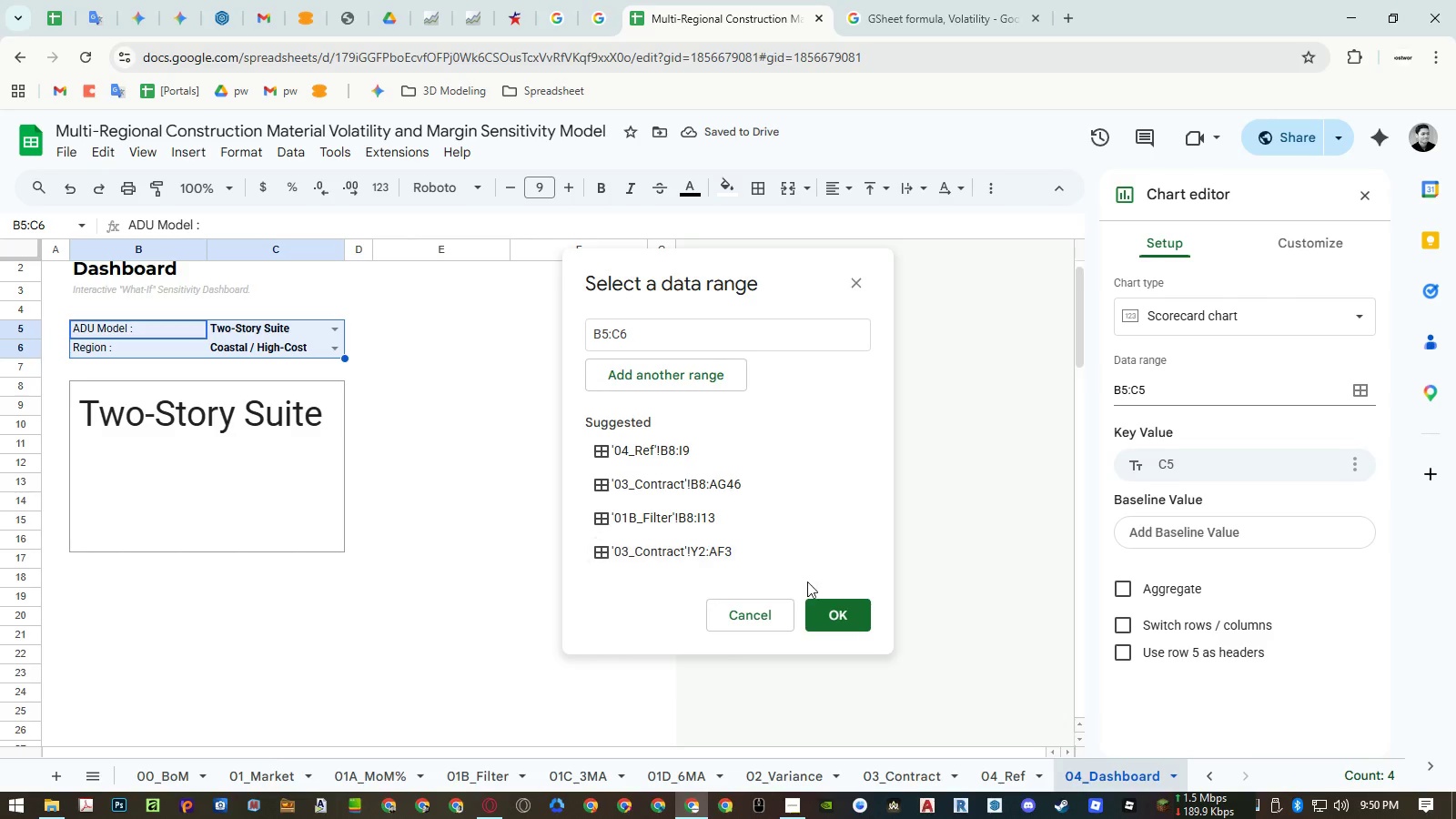 
left_click([821, 604])
 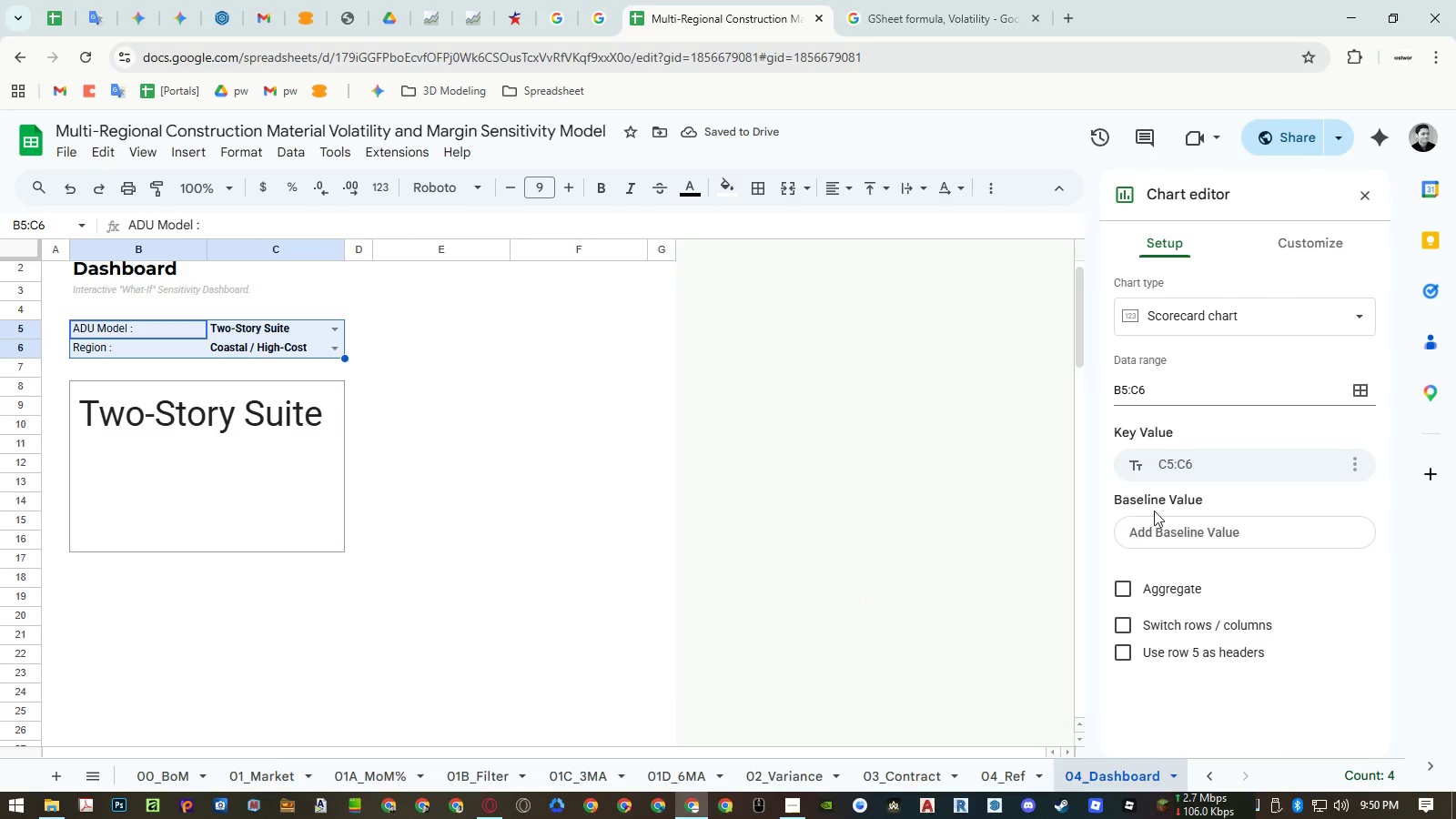 
left_click([1187, 467])
 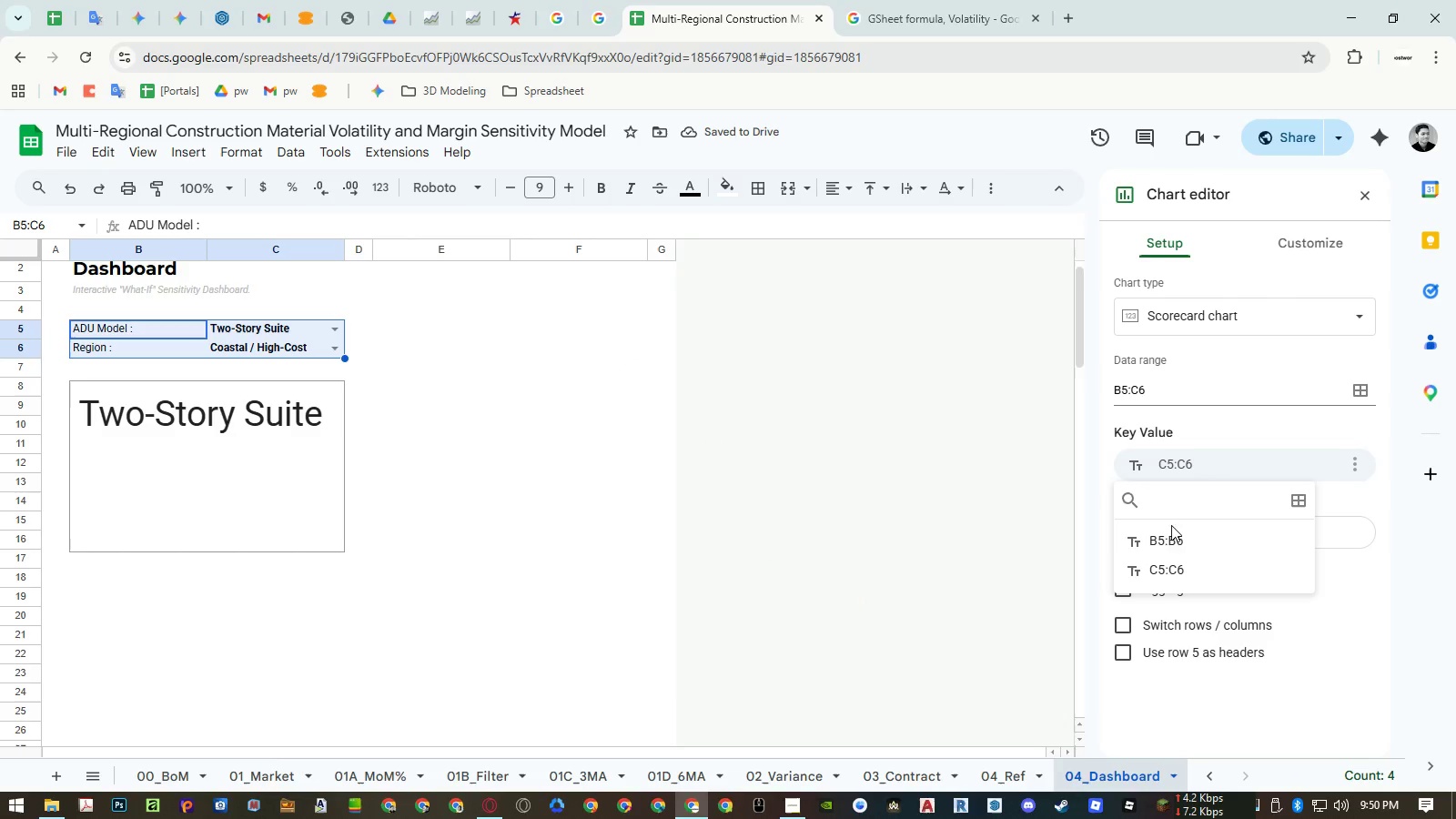 
left_click([1169, 532])
 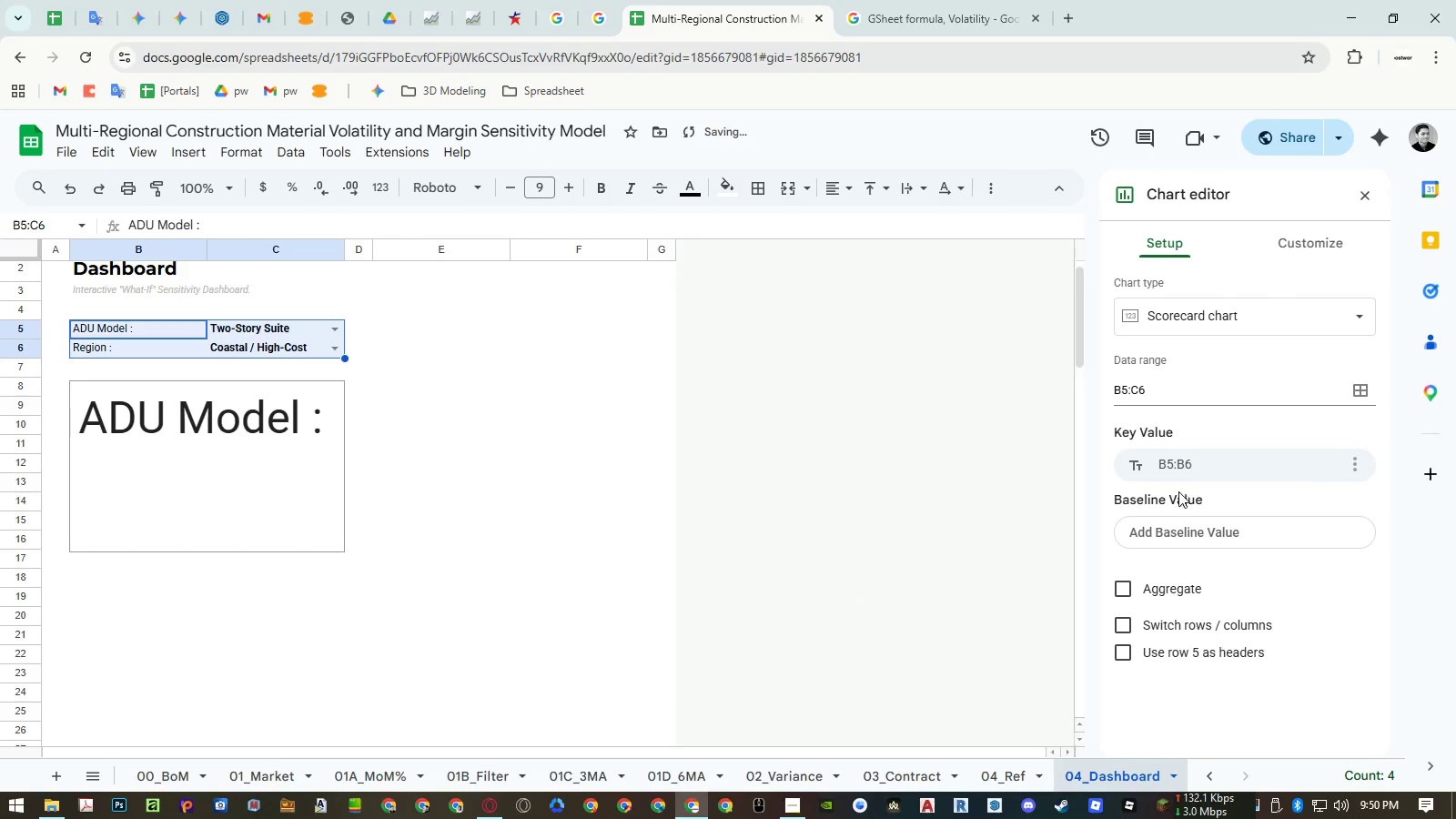 
left_click([1179, 455])
 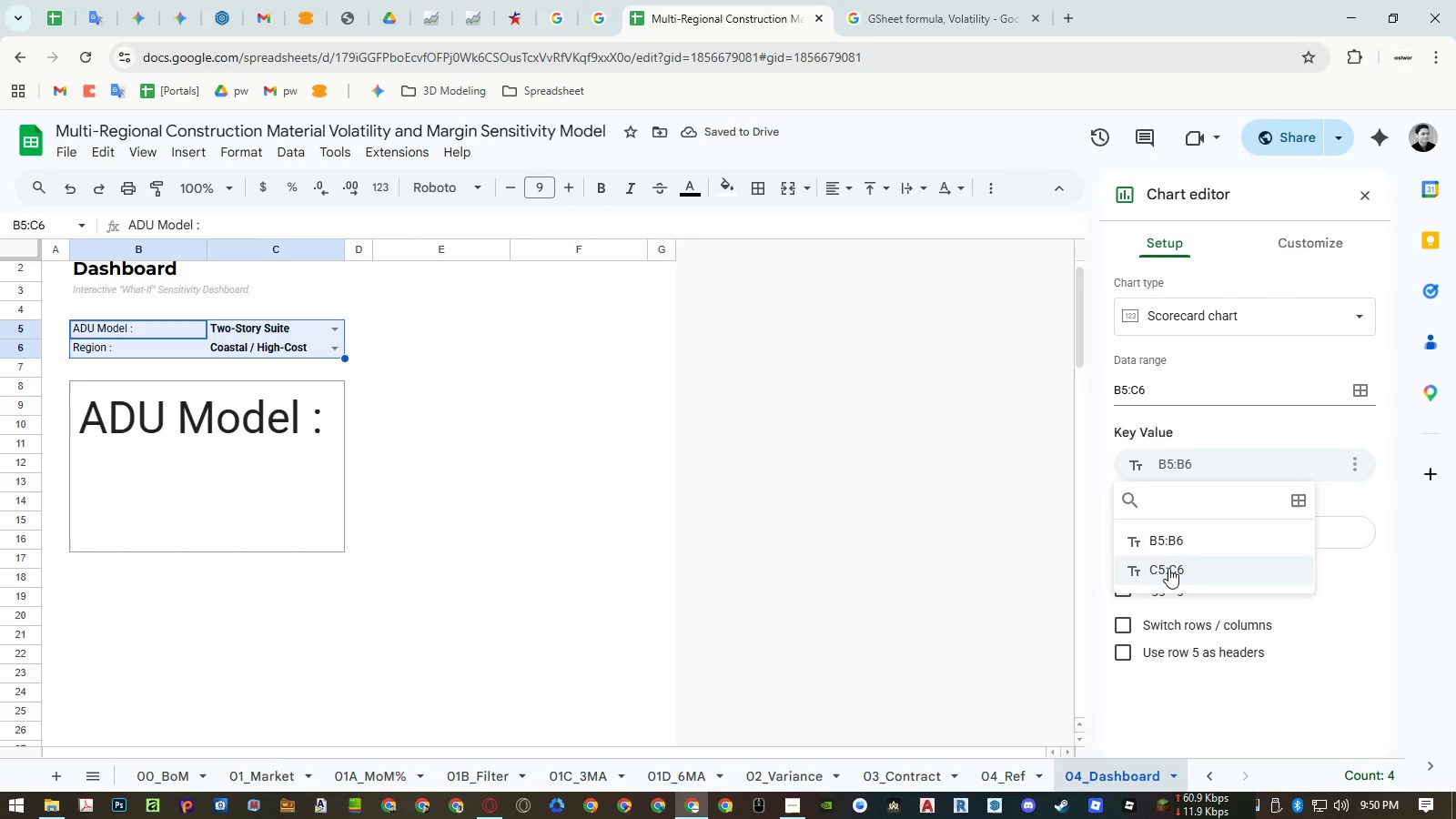 
left_click([1168, 568])
 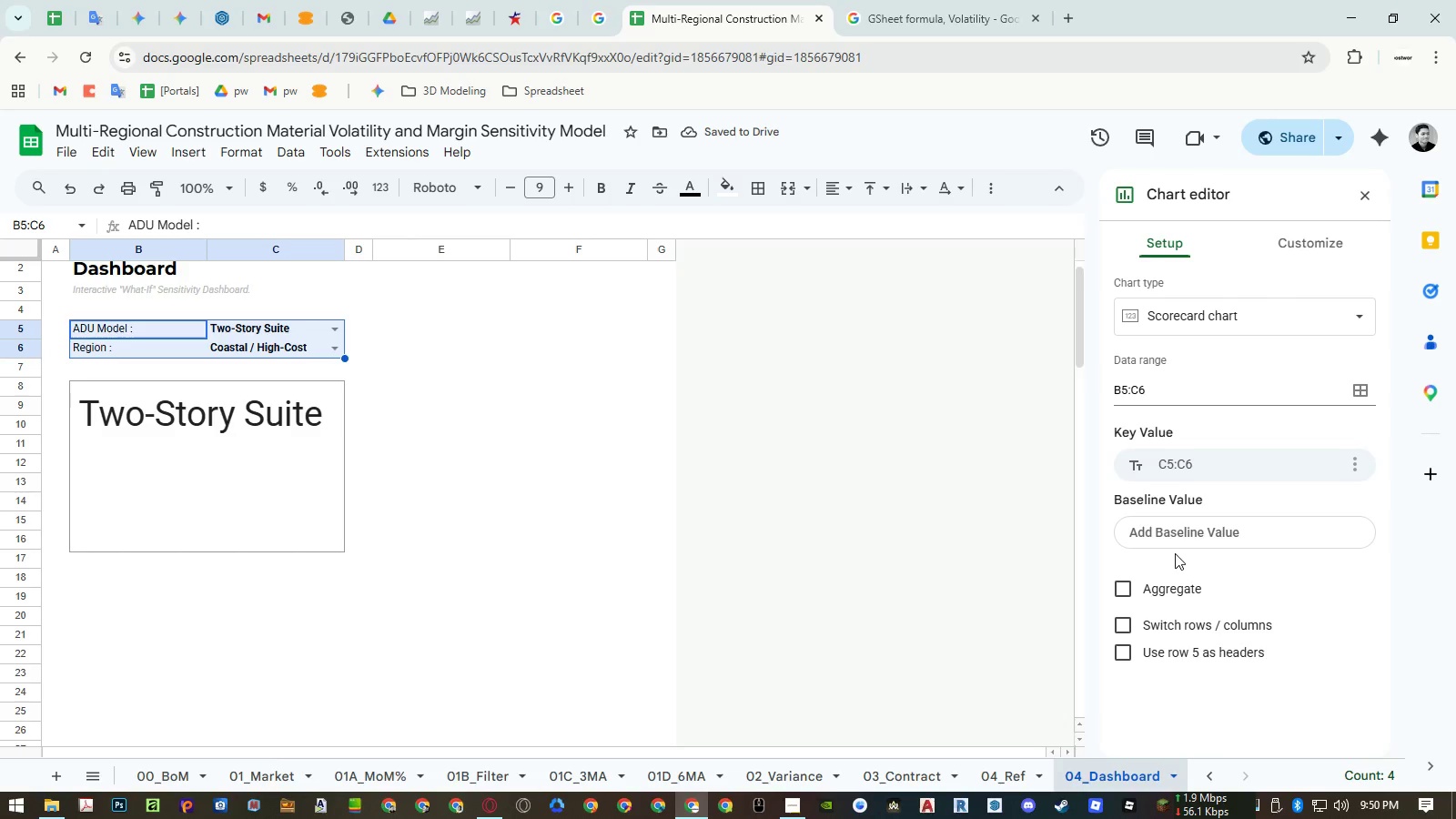 
wait(5.17)
 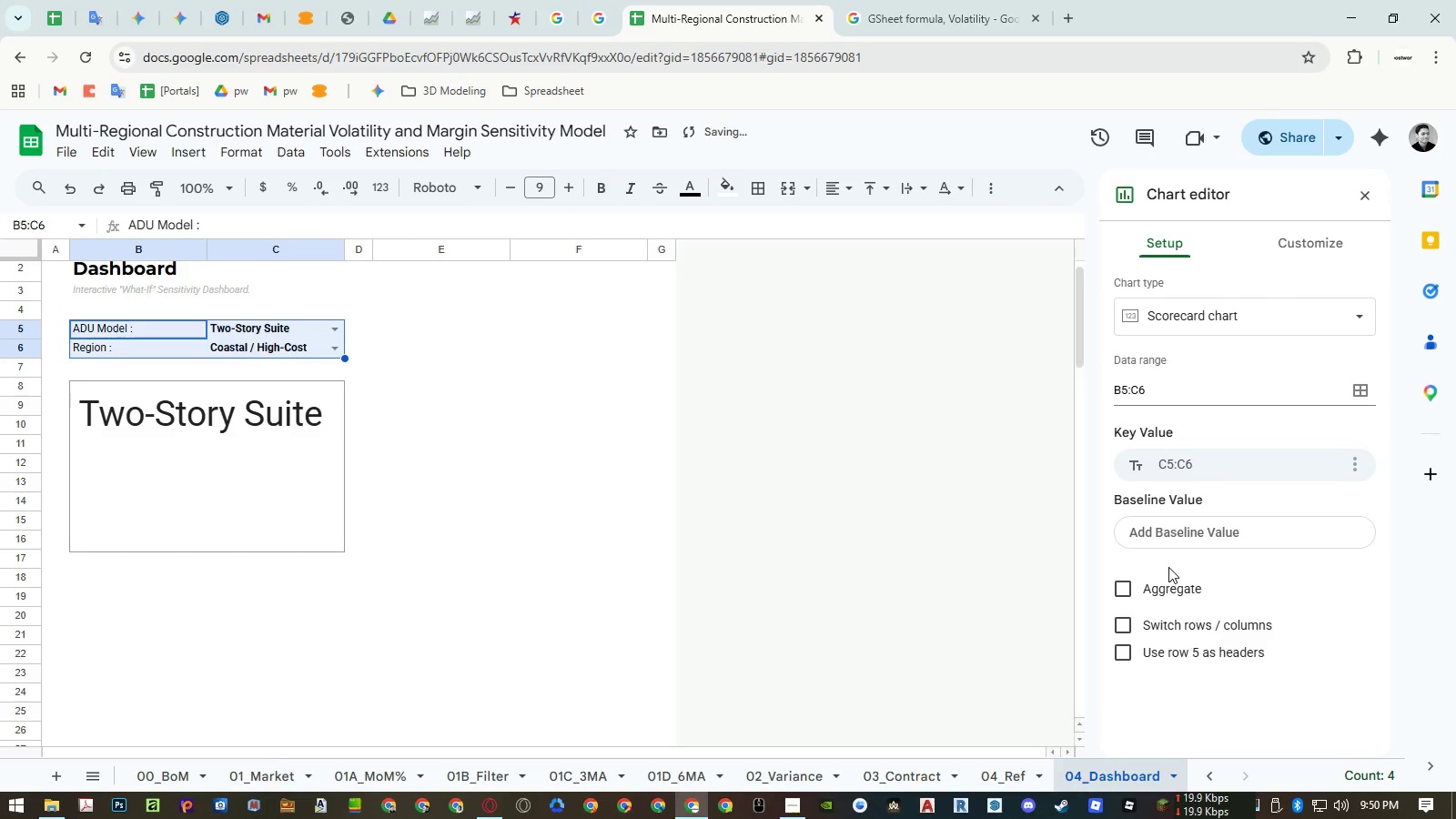 
left_click([1176, 538])
 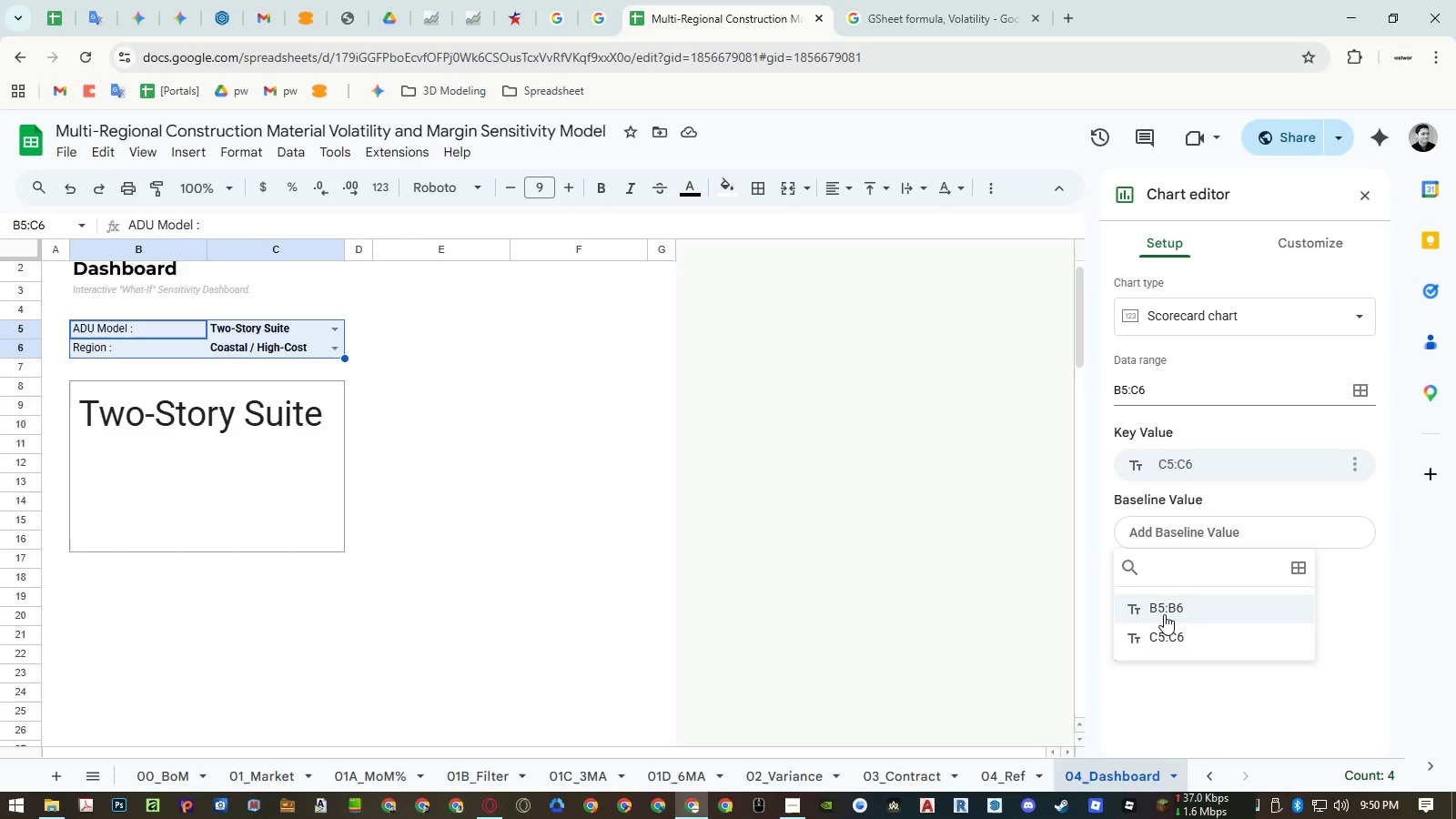 
left_click([1158, 641])
 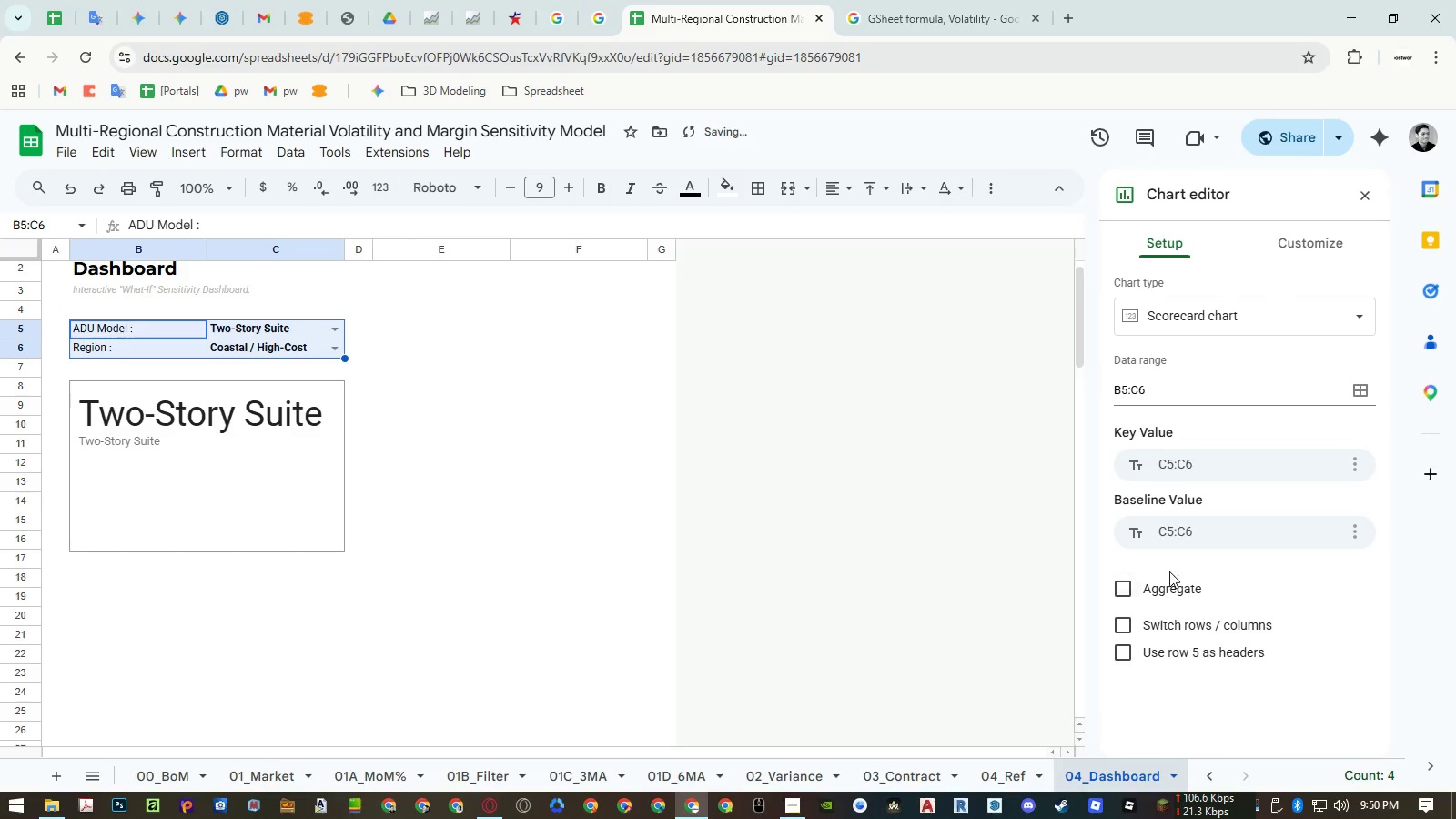 
left_click([1171, 529])
 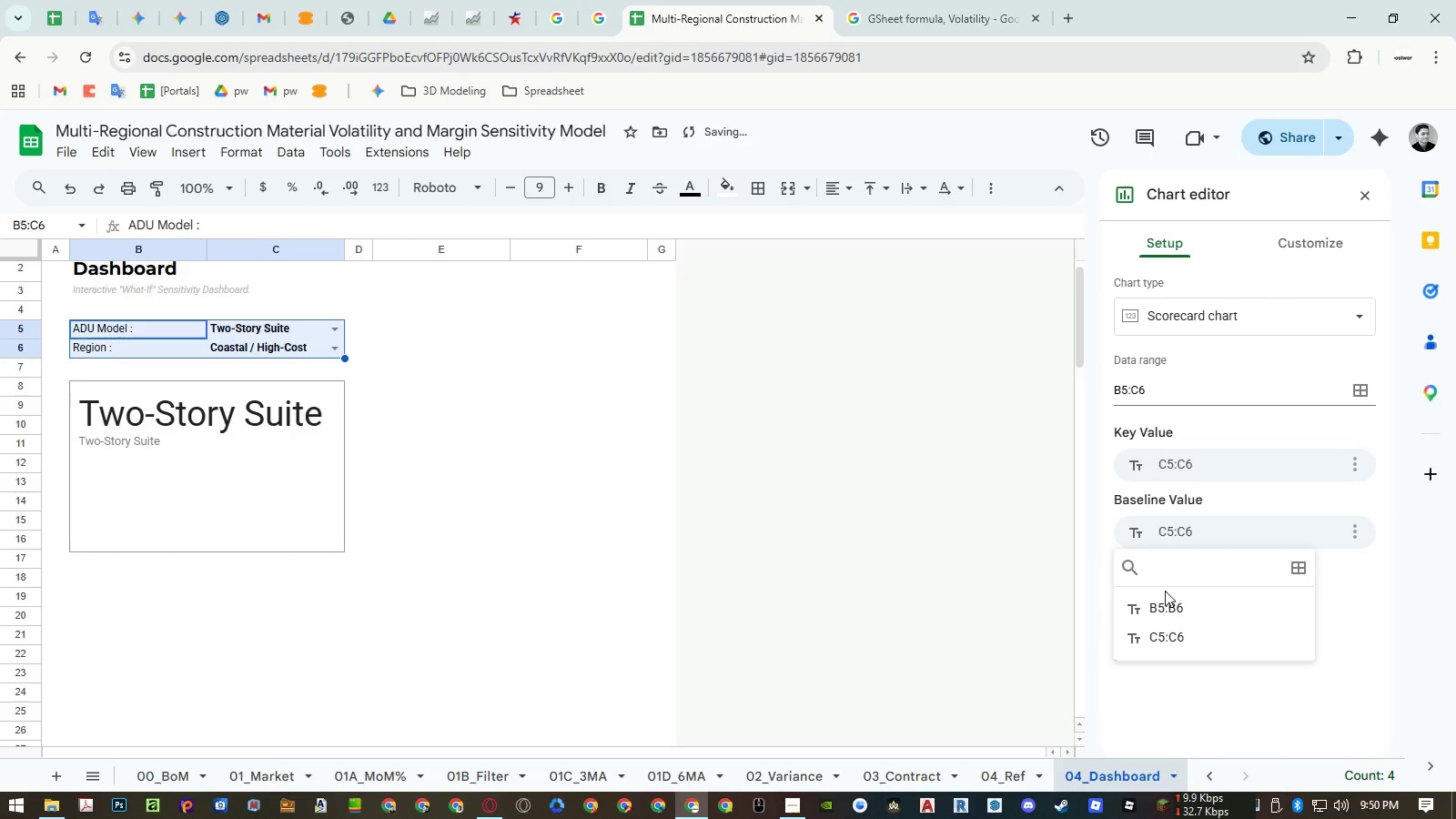 
left_click([1163, 599])
 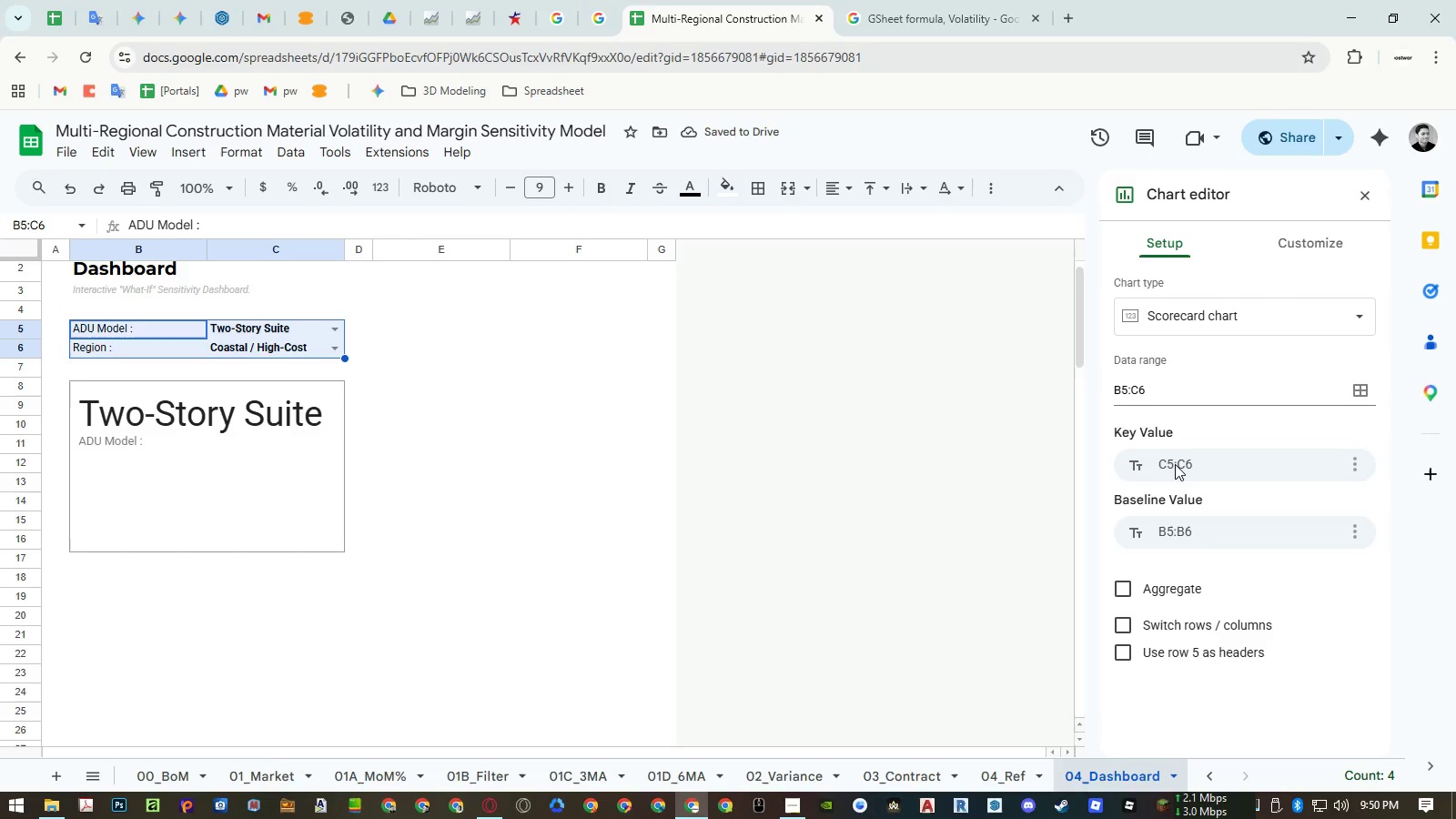 
wait(6.66)
 